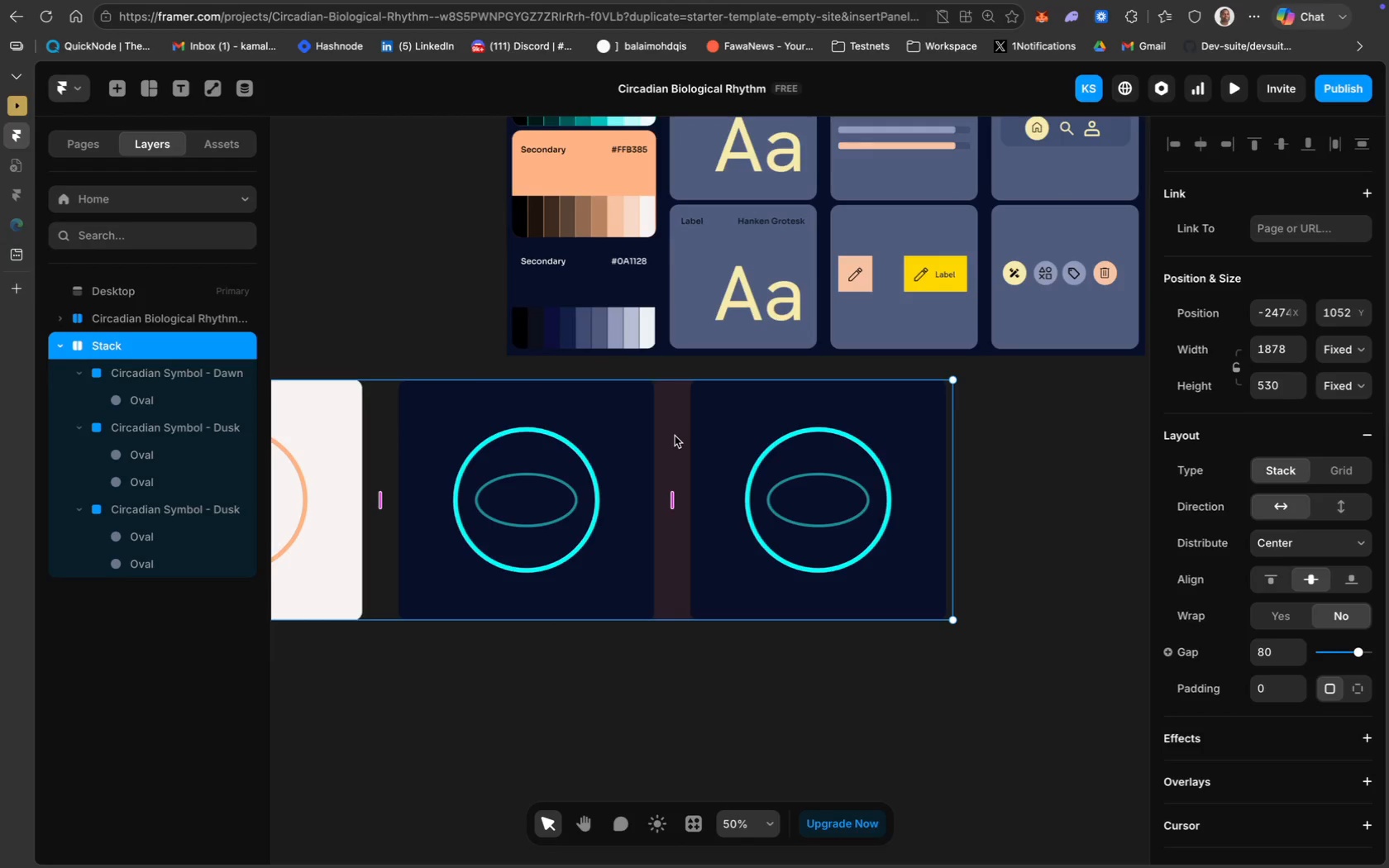 
left_click([675, 436])
 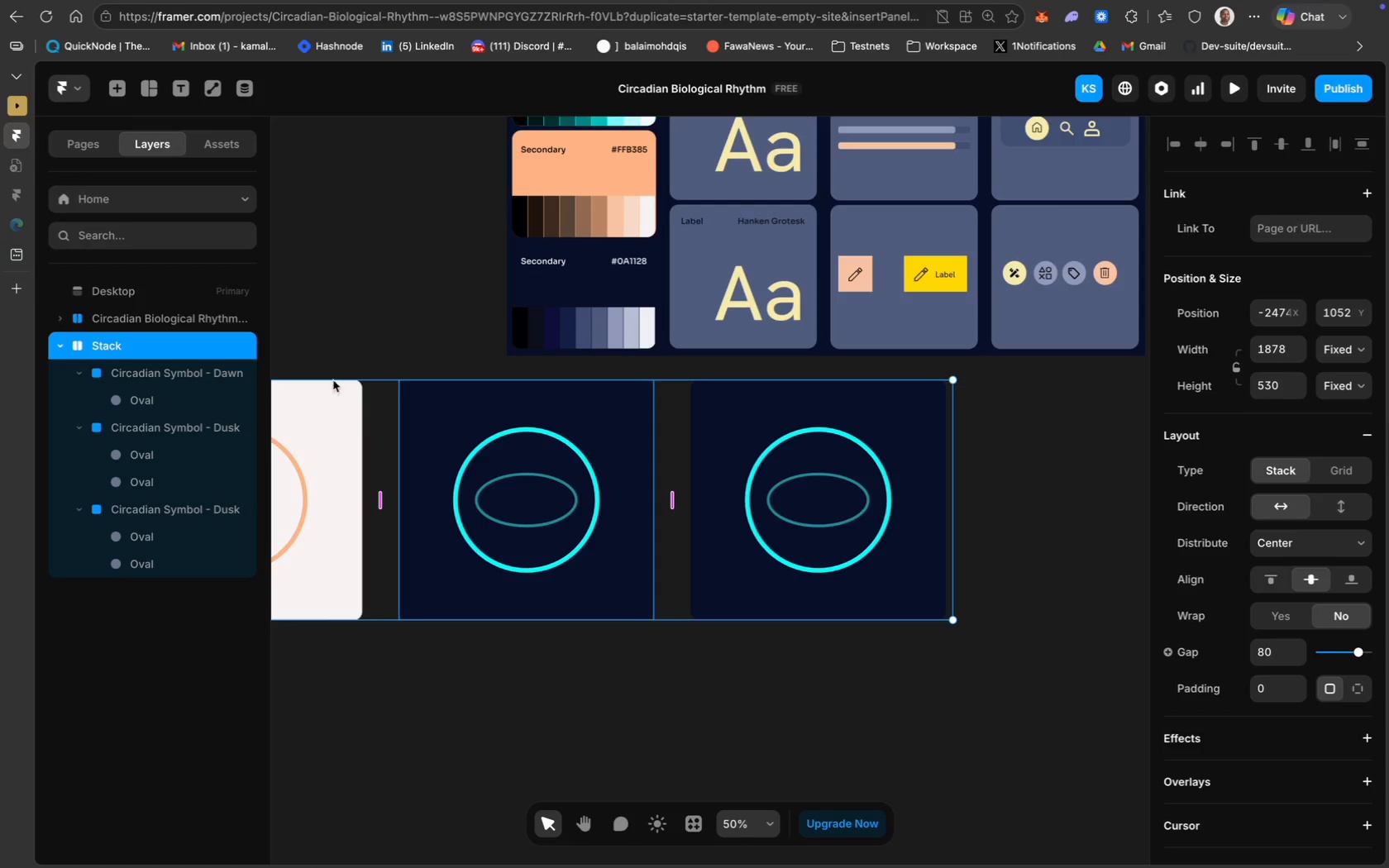 
left_click([144, 343])
 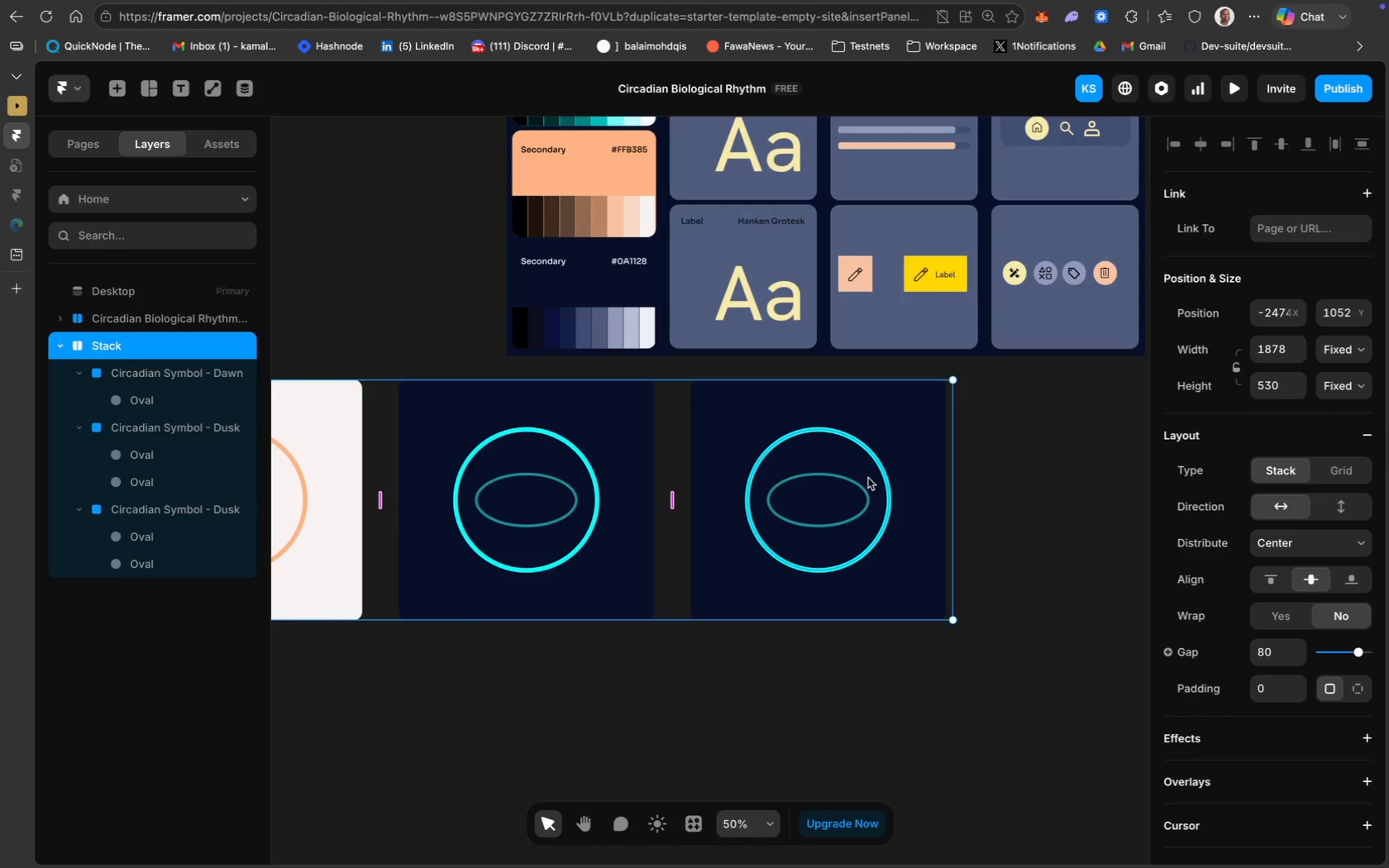 
left_click_drag(start_coordinate=[881, 440], to_coordinate=[862, 441])
 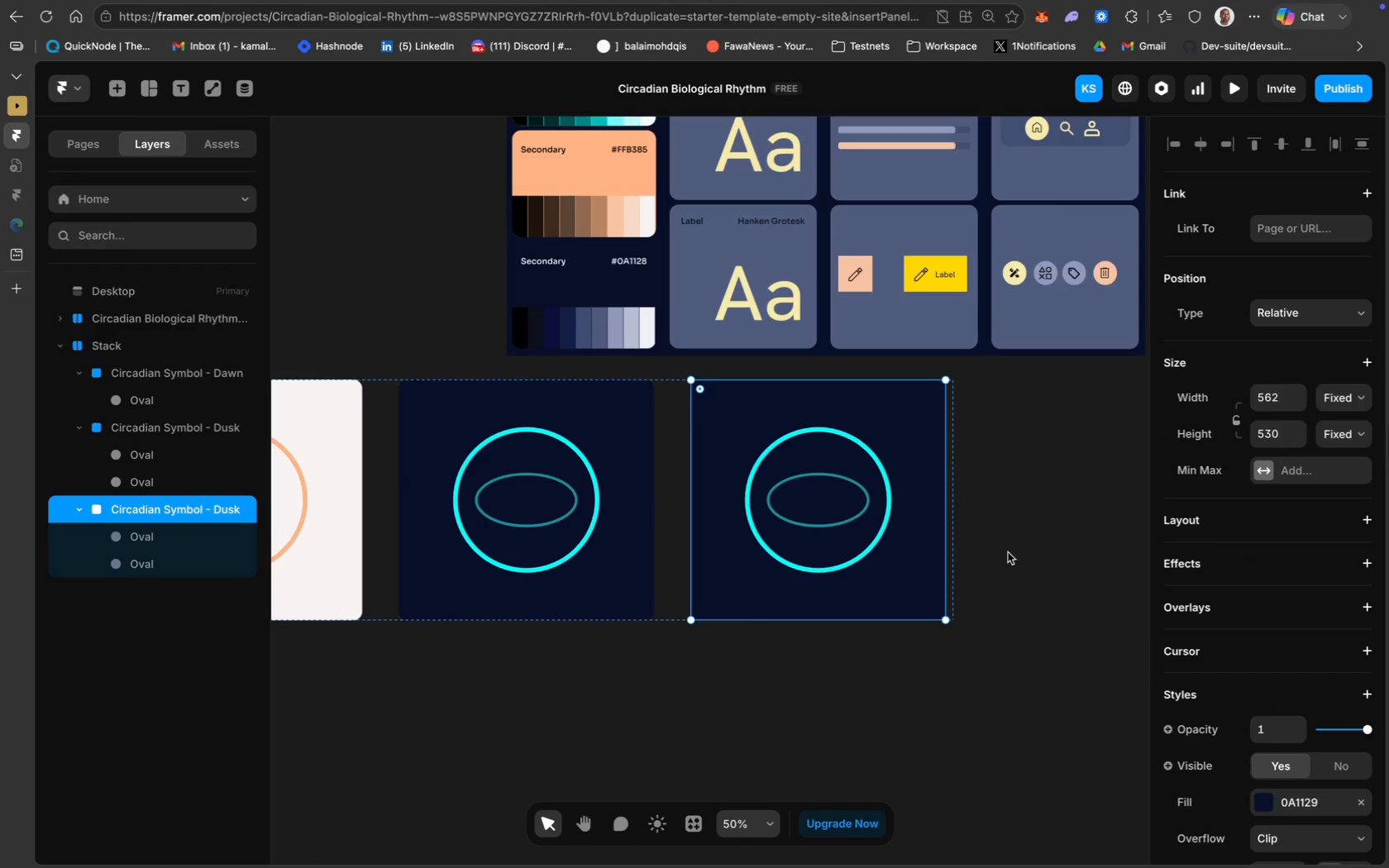 
left_click([1008, 554])
 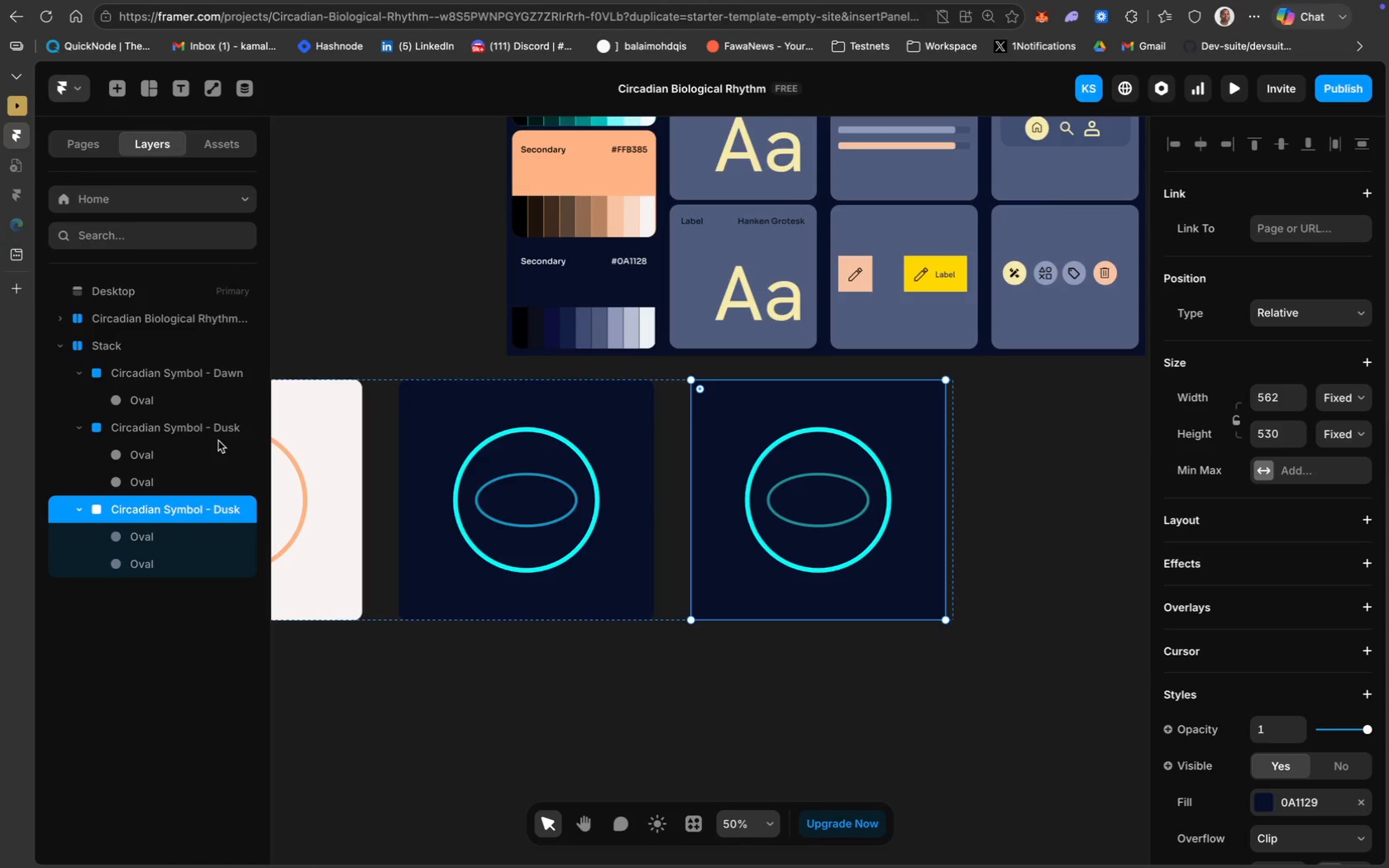 
left_click([171, 346])
 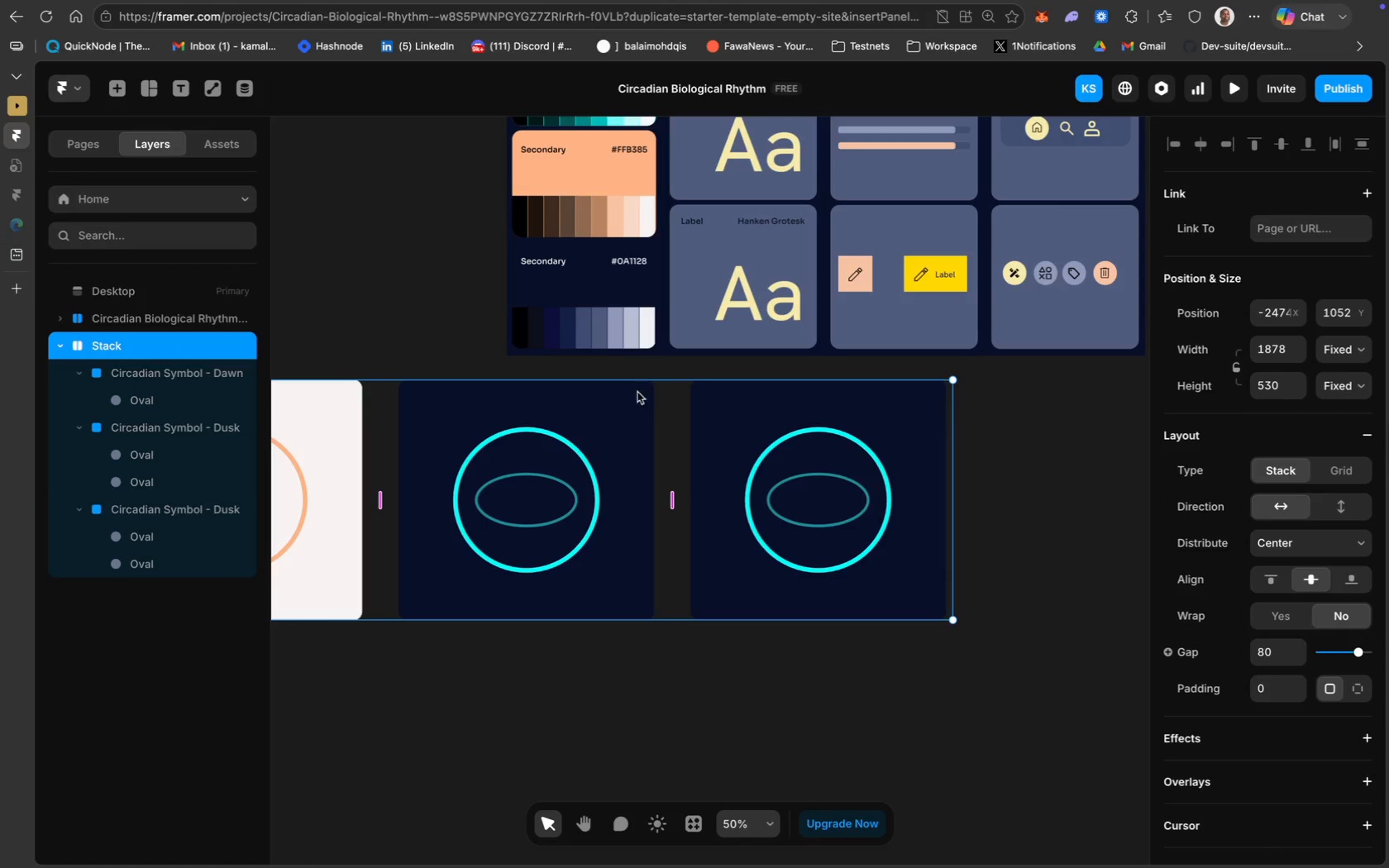 
left_click_drag(start_coordinate=[666, 394], to_coordinate=[902, 396])
 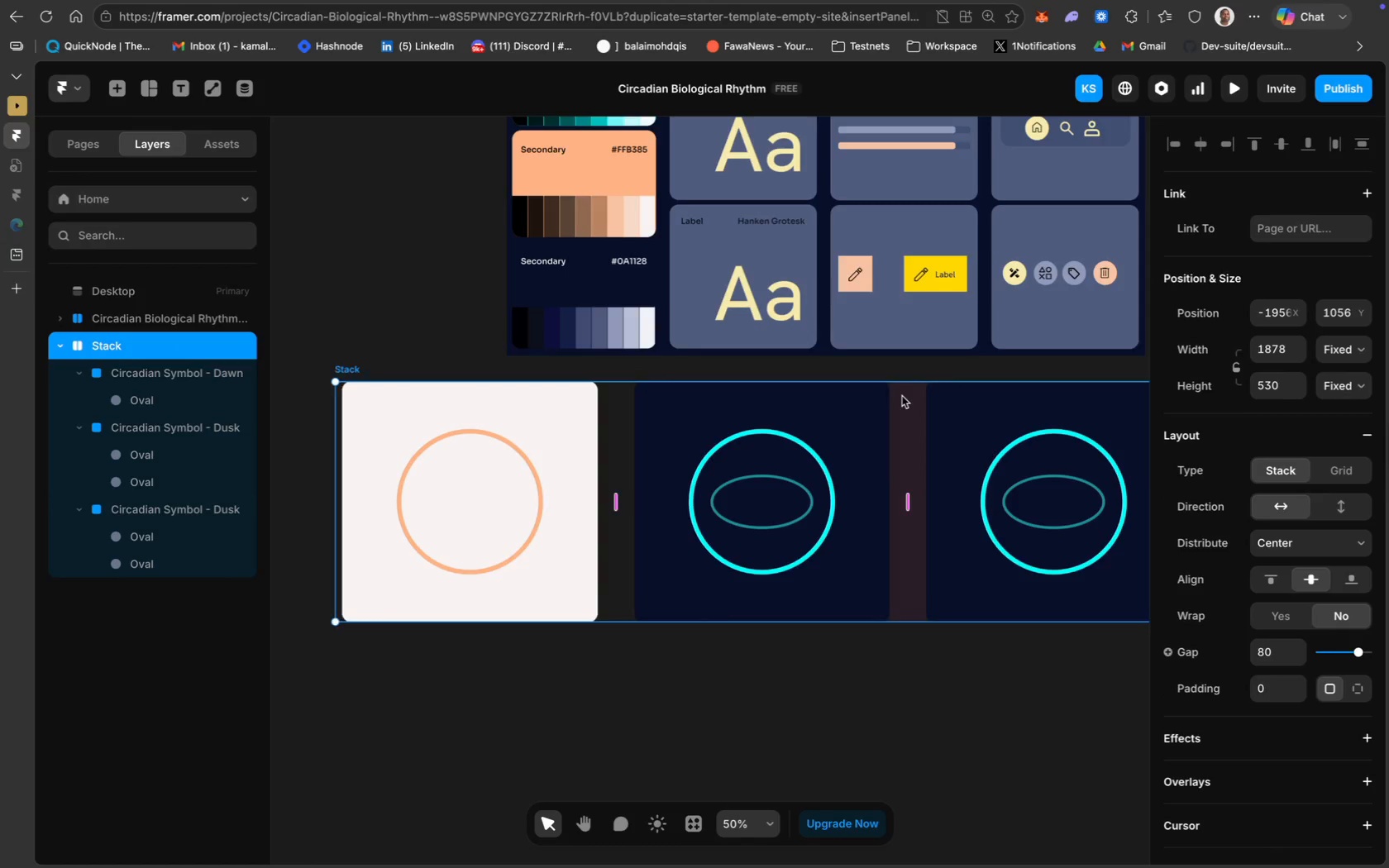 
scroll: coordinate [902, 396], scroll_direction: down, amount: 15.0
 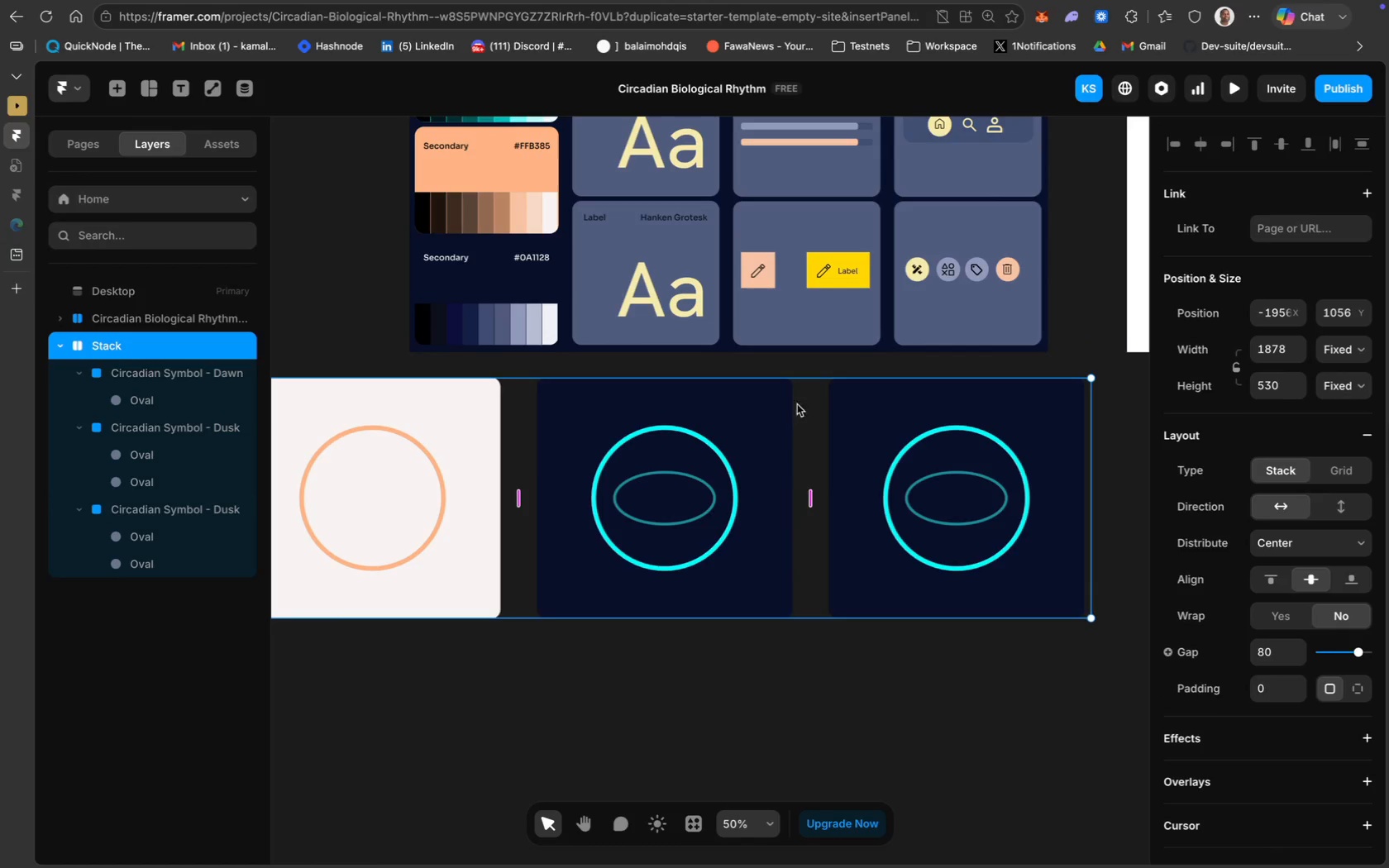 
left_click_drag(start_coordinate=[806, 403], to_coordinate=[765, 399])
 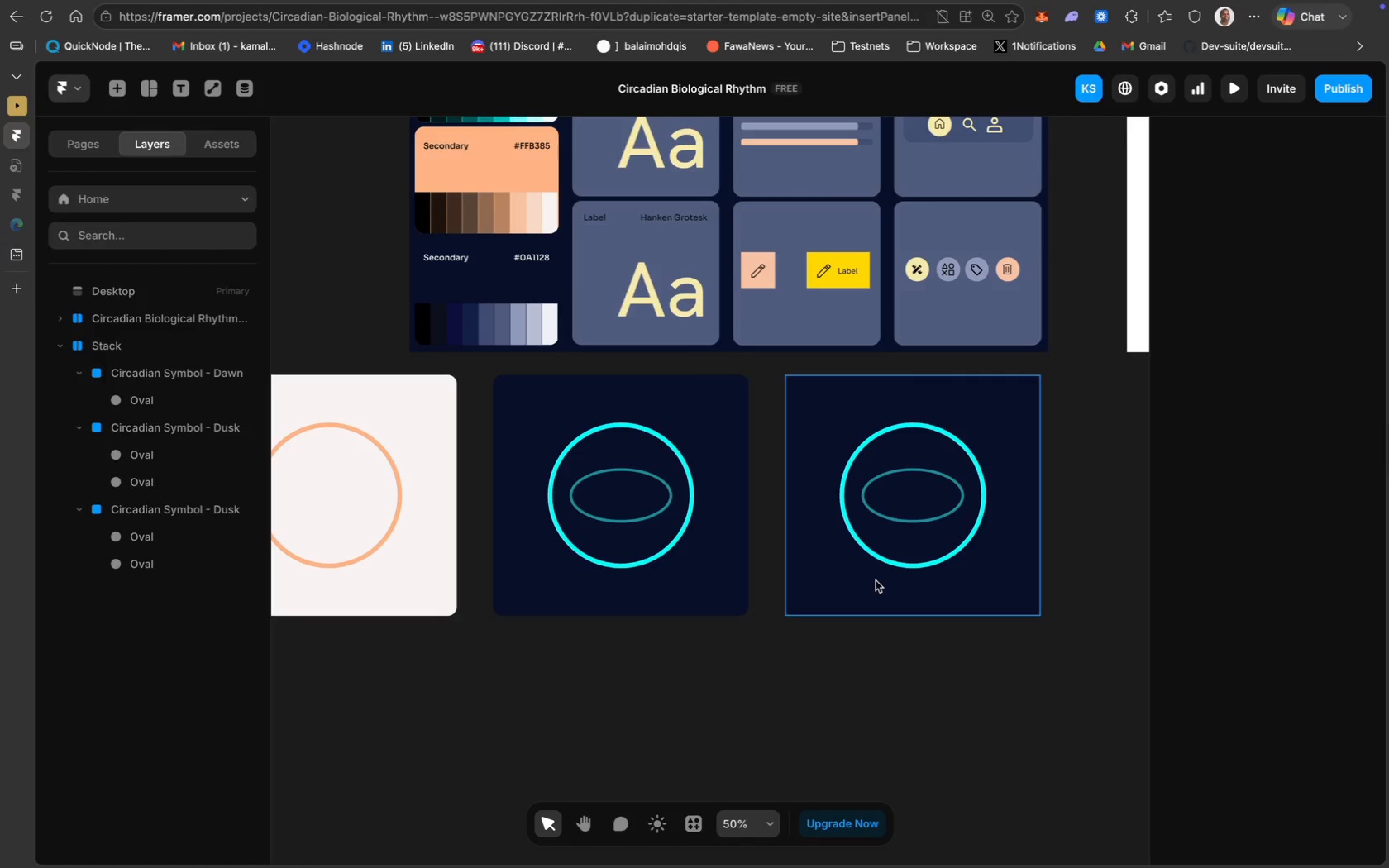 
wait(6.07)
 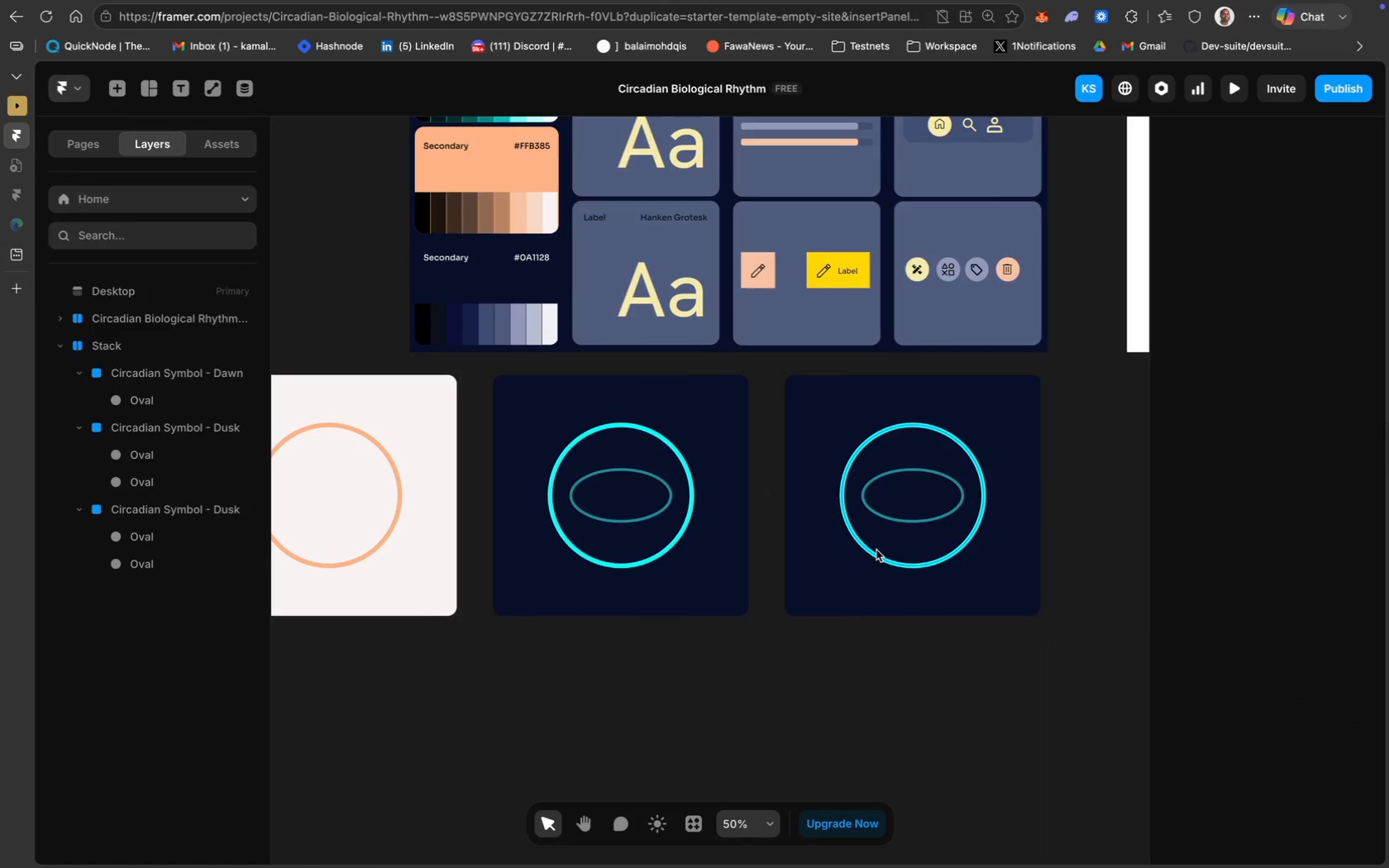 
left_click([1316, 807])
 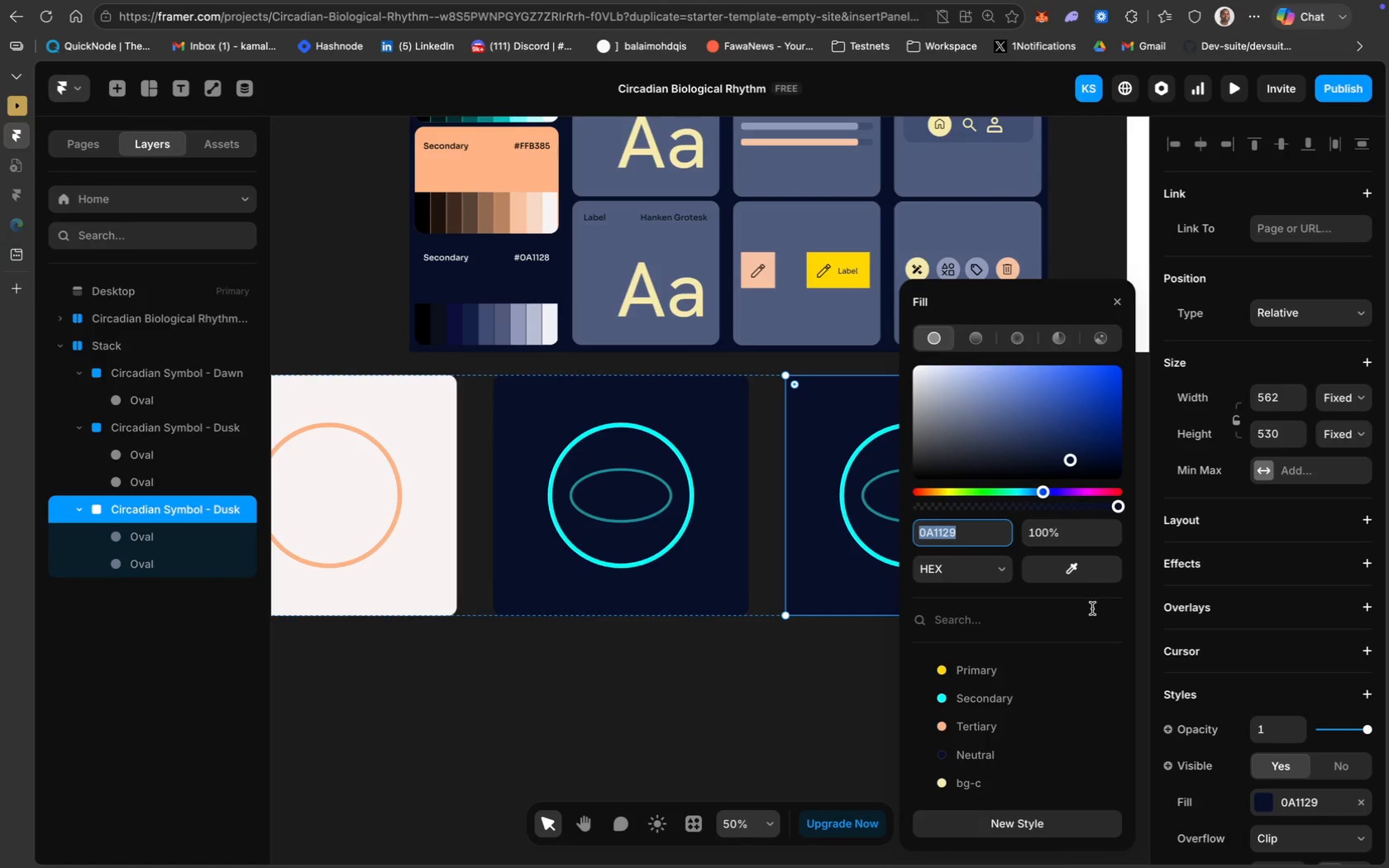 
left_click([1084, 570])
 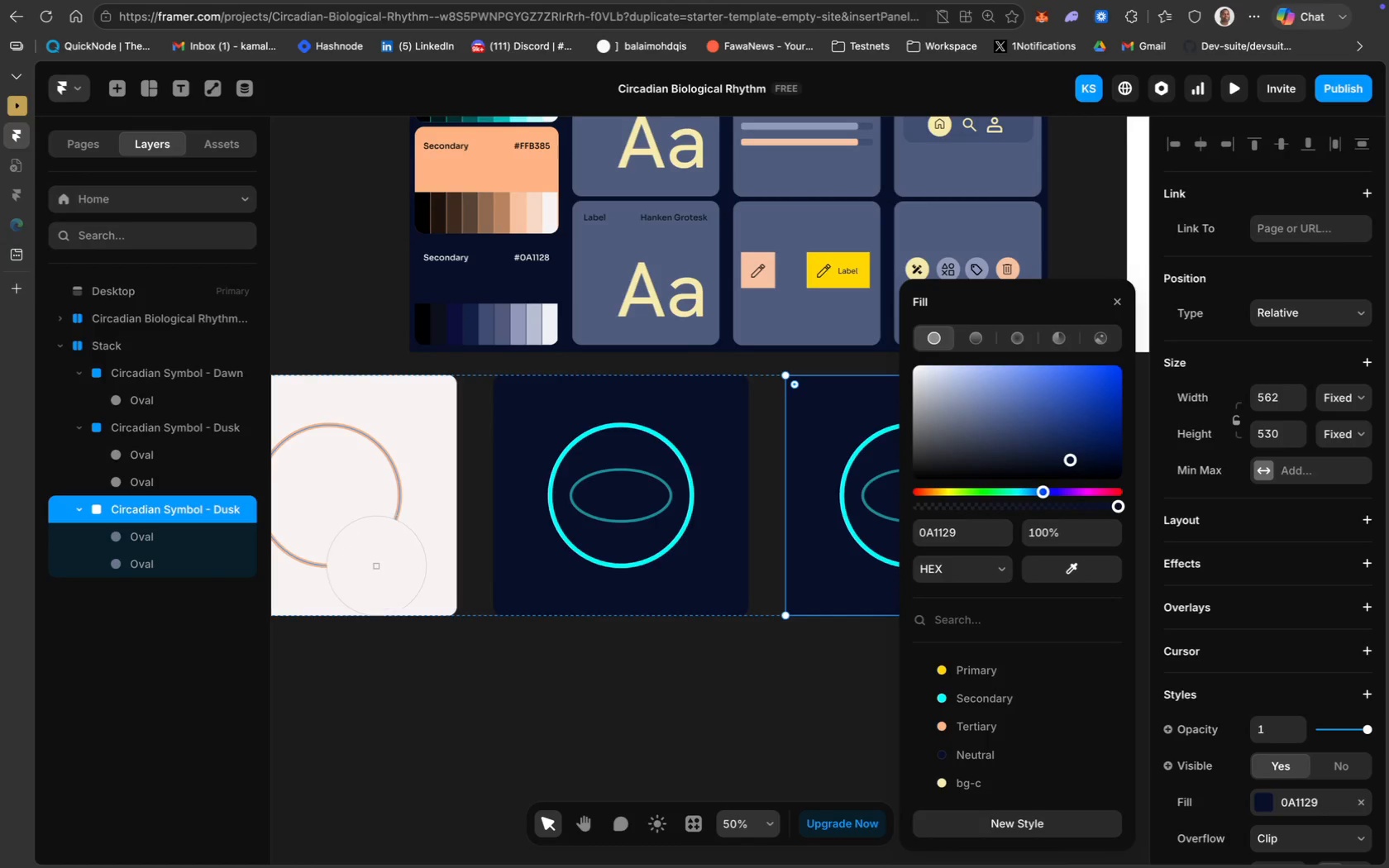 
left_click([394, 587])
 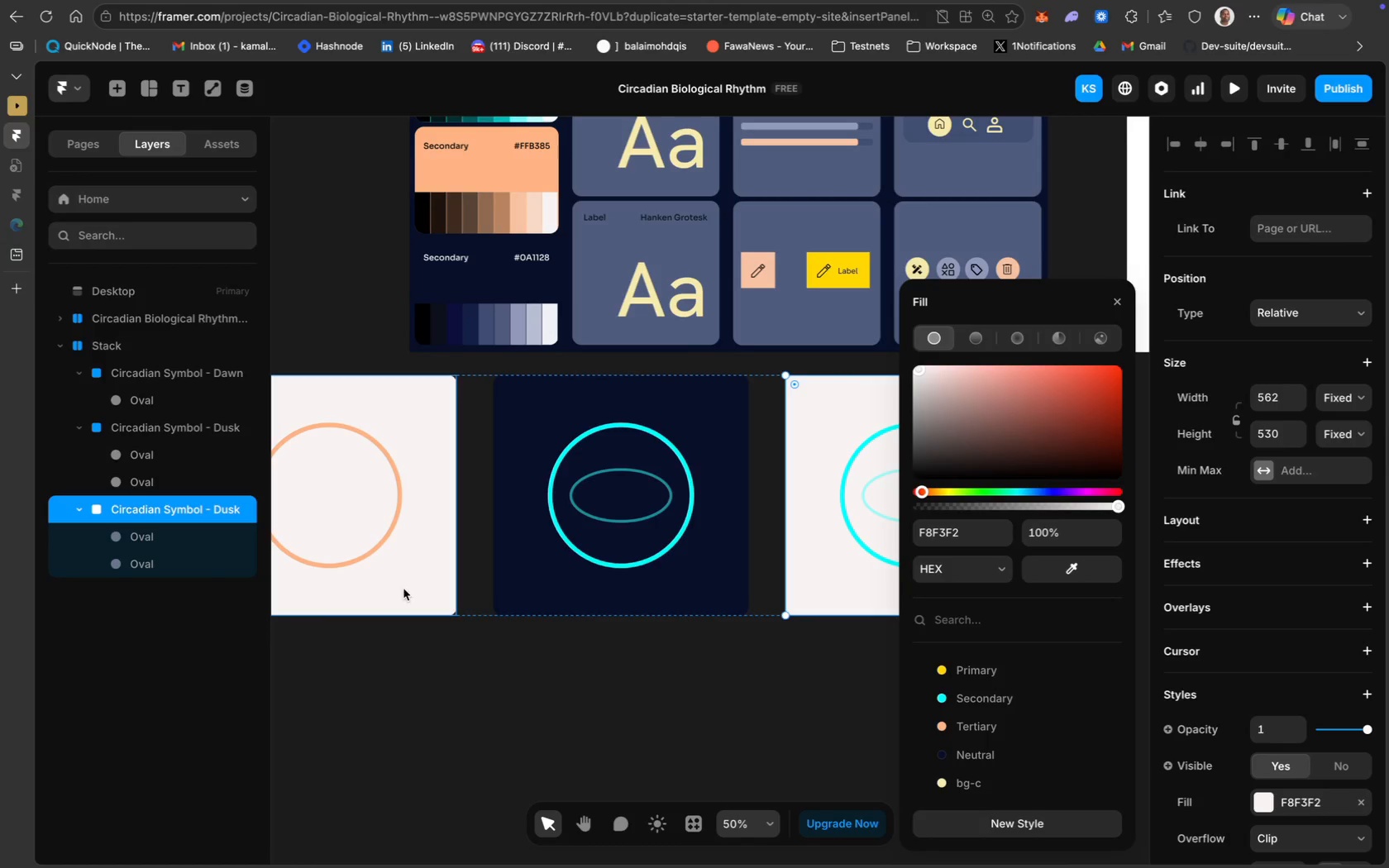 
scroll: coordinate [655, 664], scroll_direction: down, amount: 34.0
 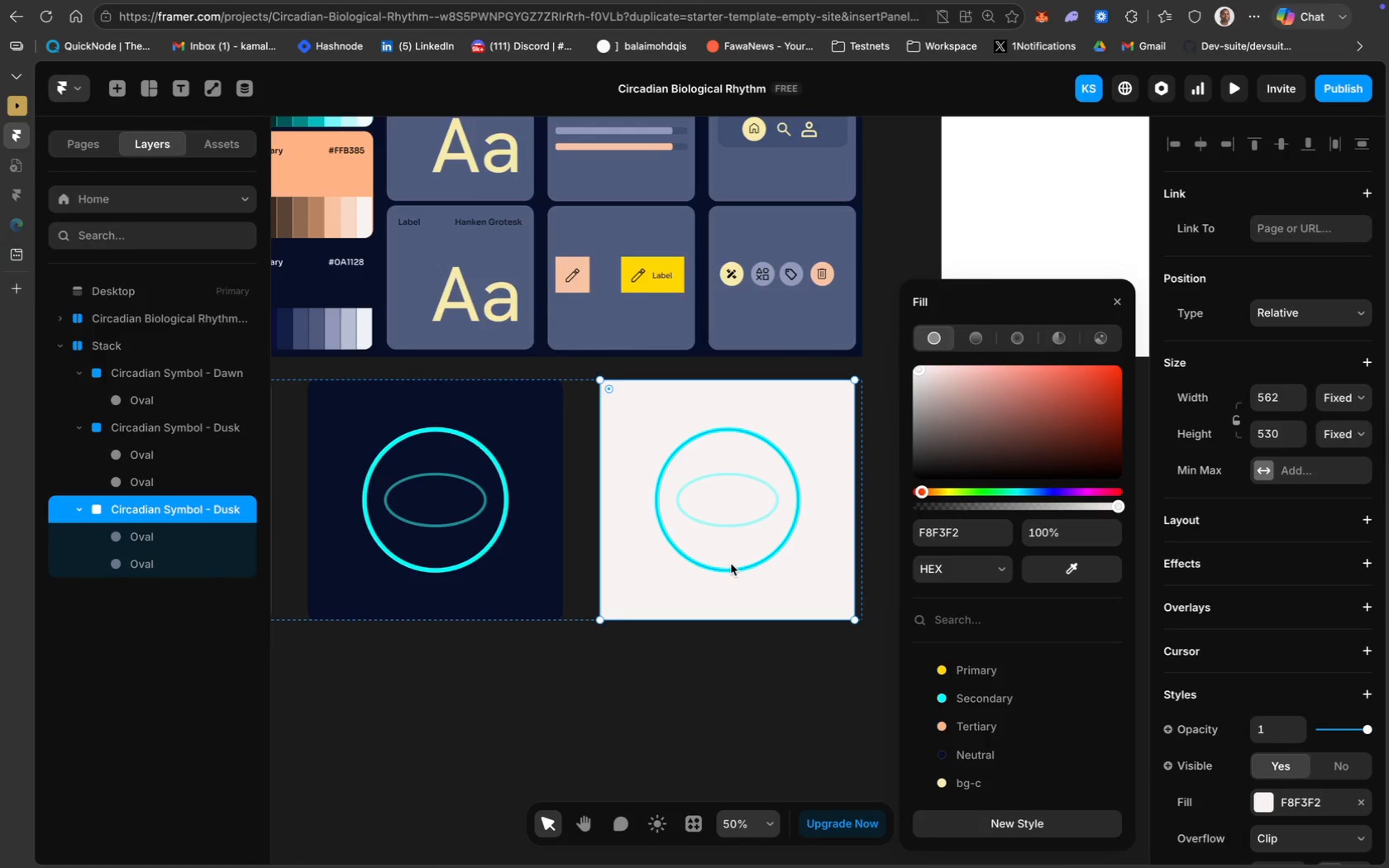 
left_click([730, 565])
 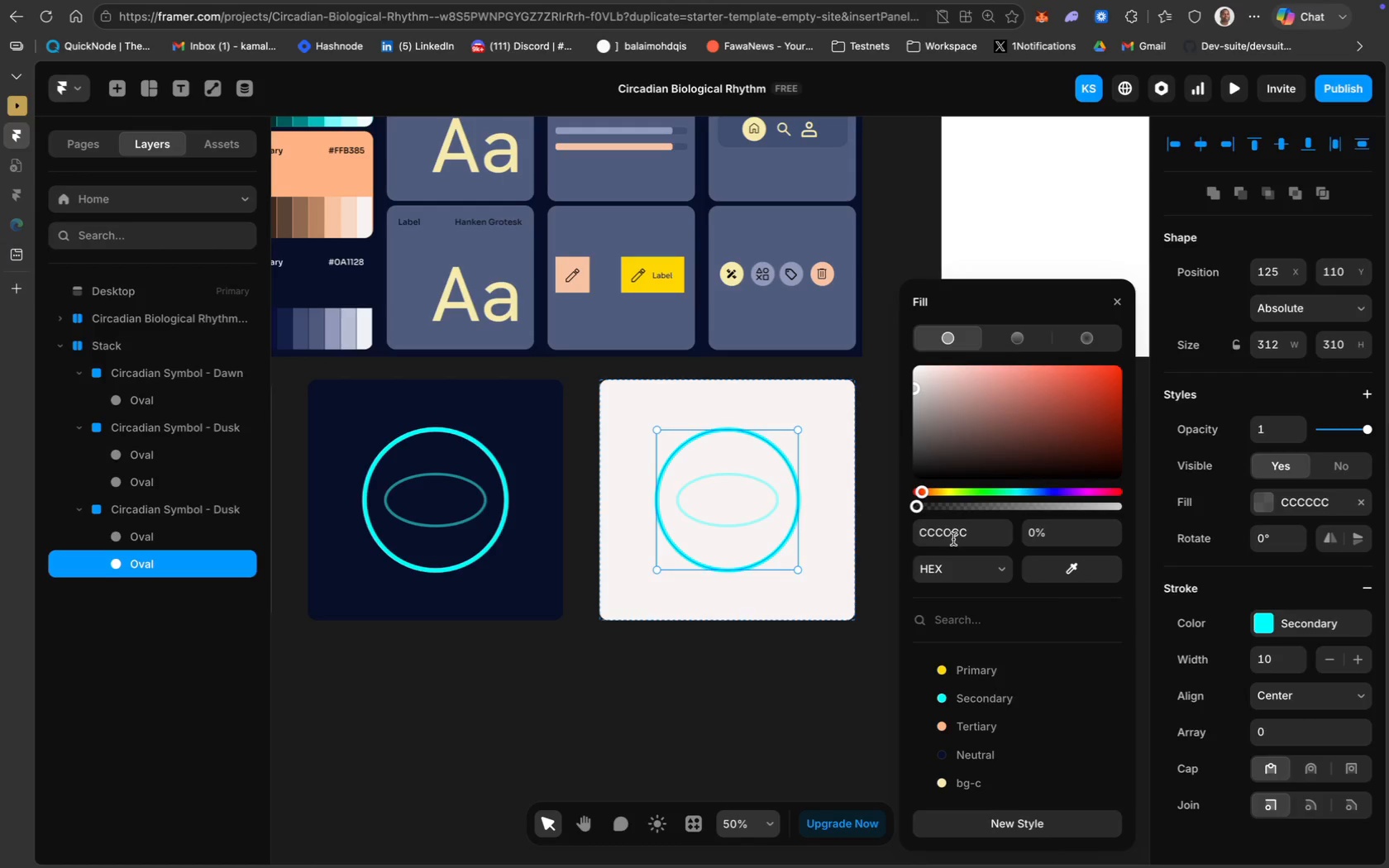 
wait(9.46)
 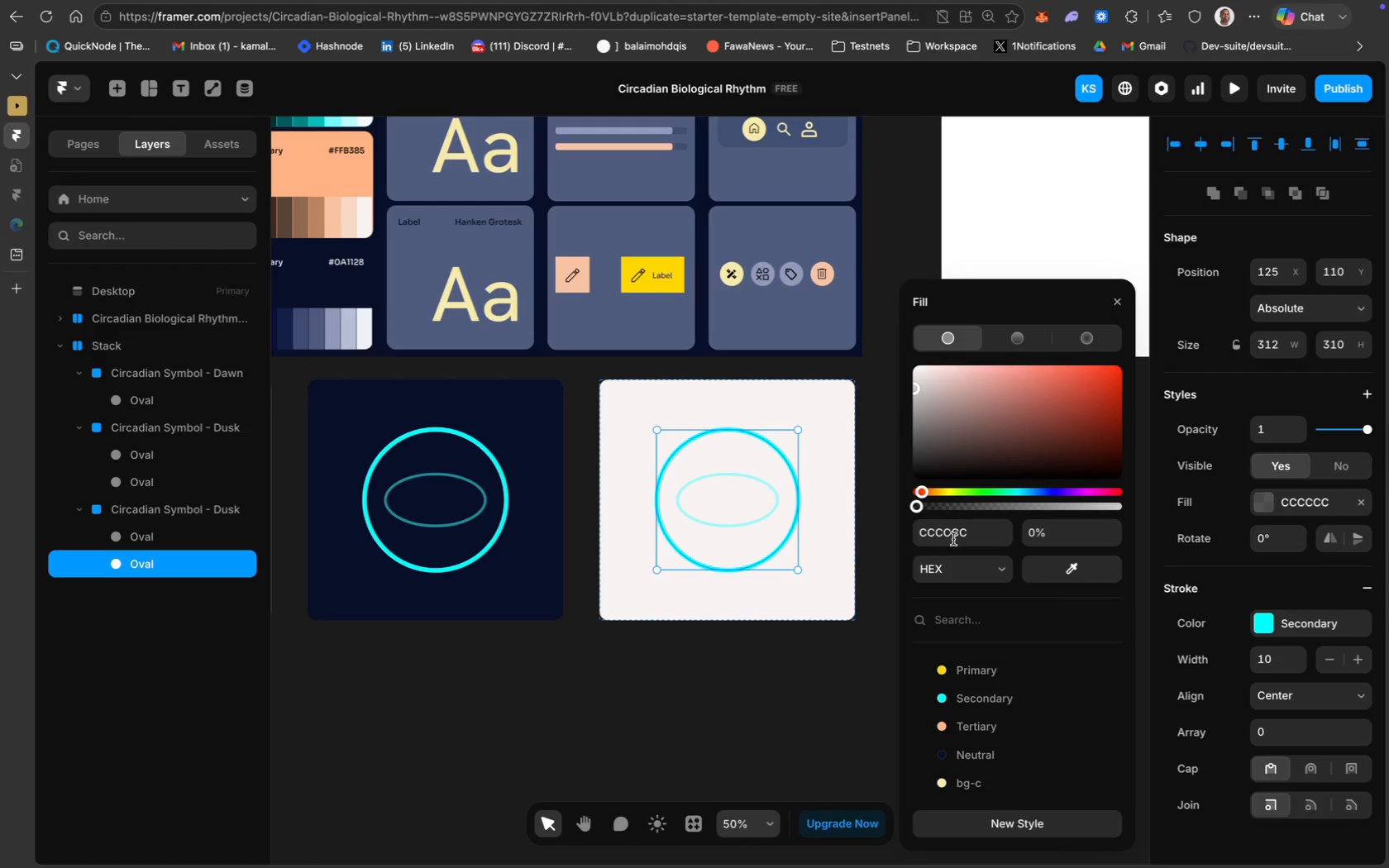 
left_click([1310, 630])
 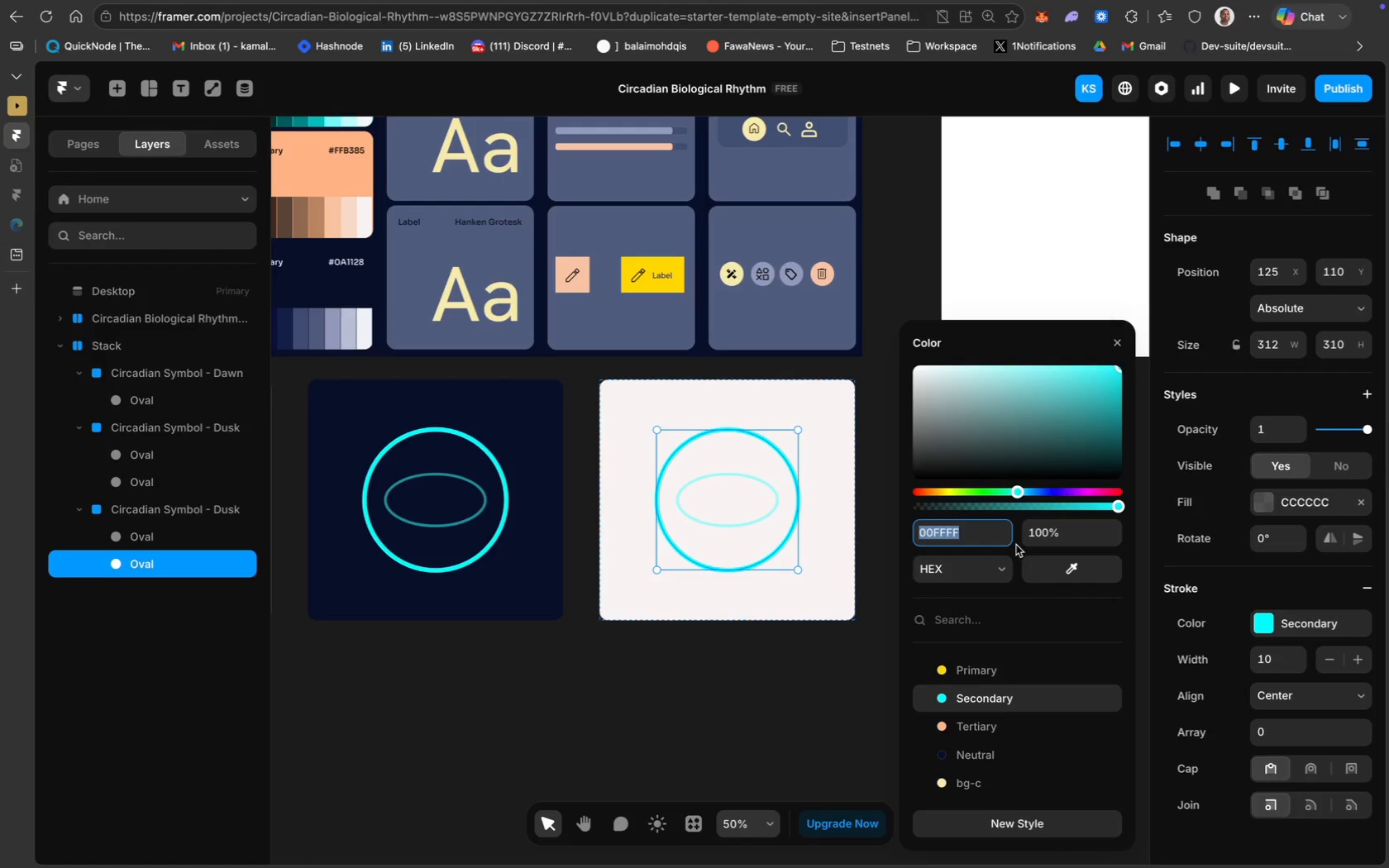 
left_click([1038, 539])
 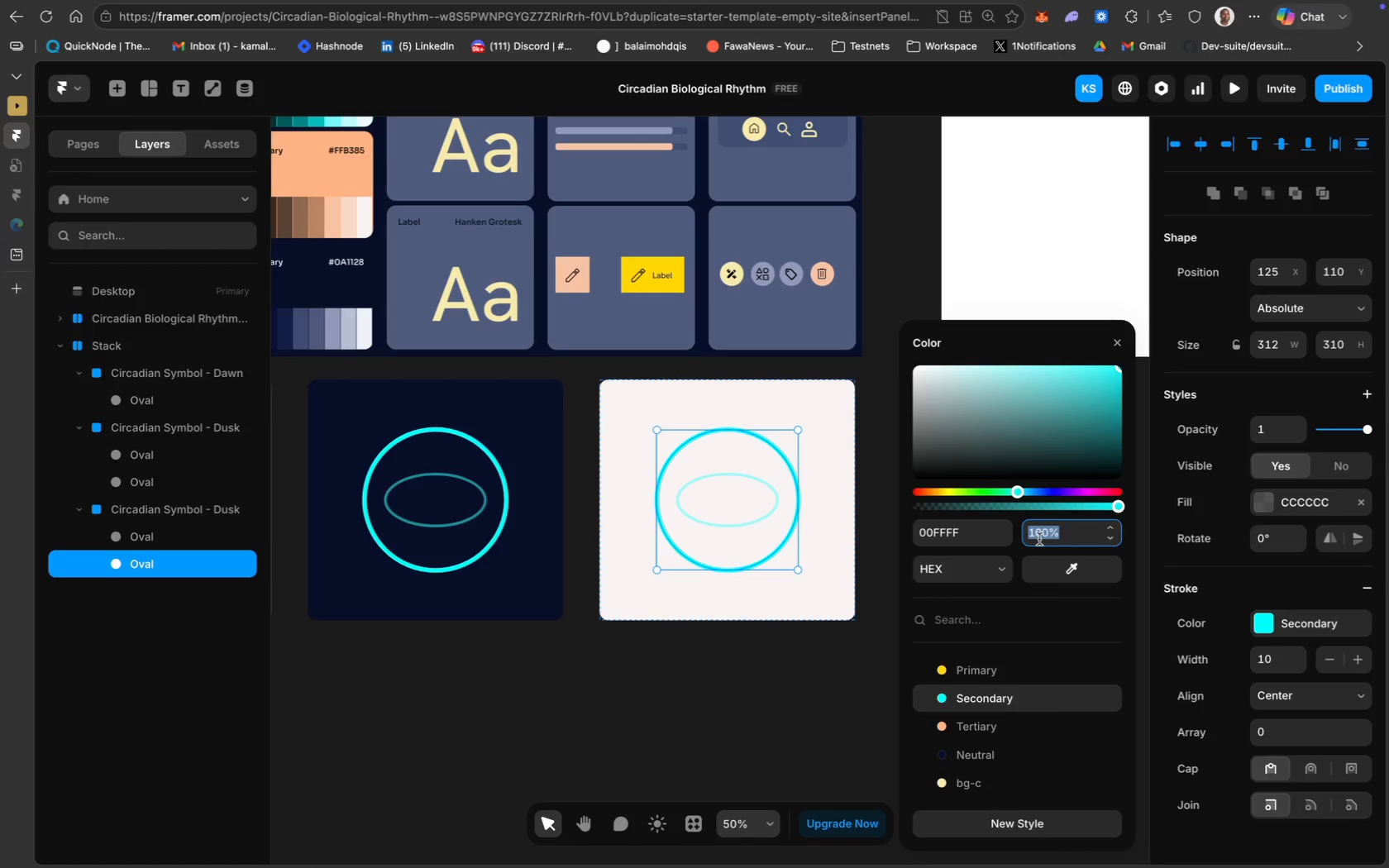 
left_click([1054, 536])
 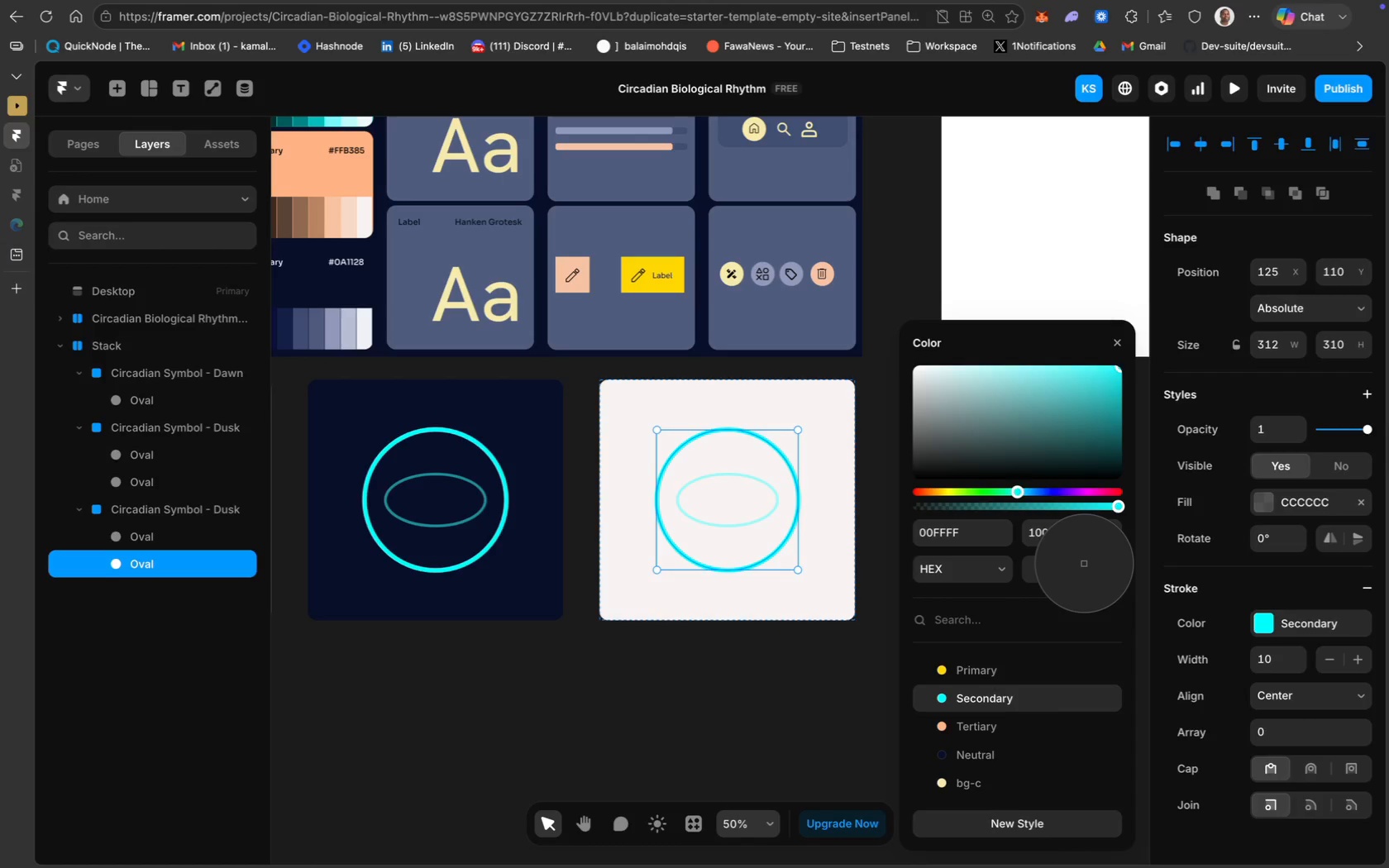 
wait(5.87)
 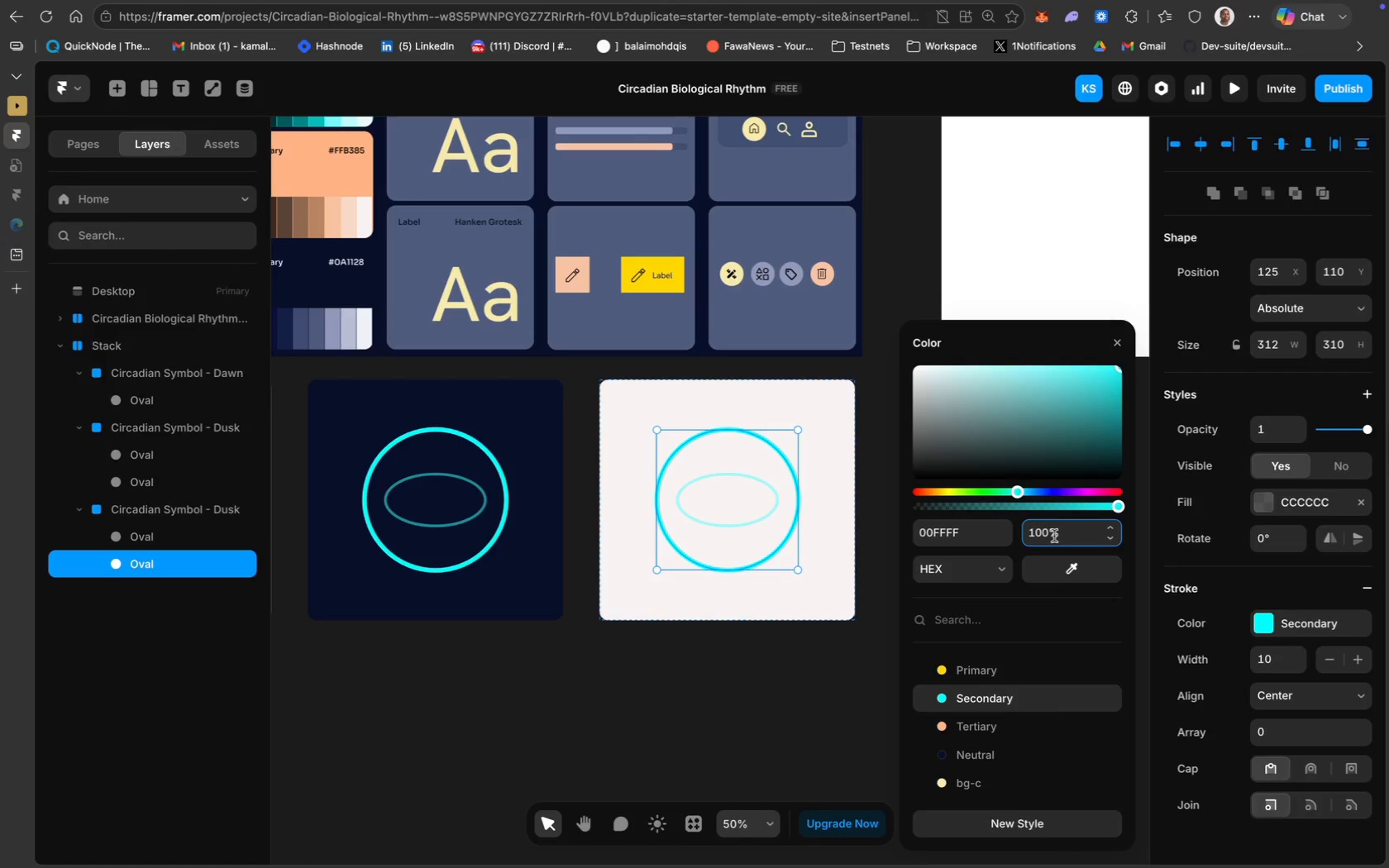 
left_click([680, 289])
 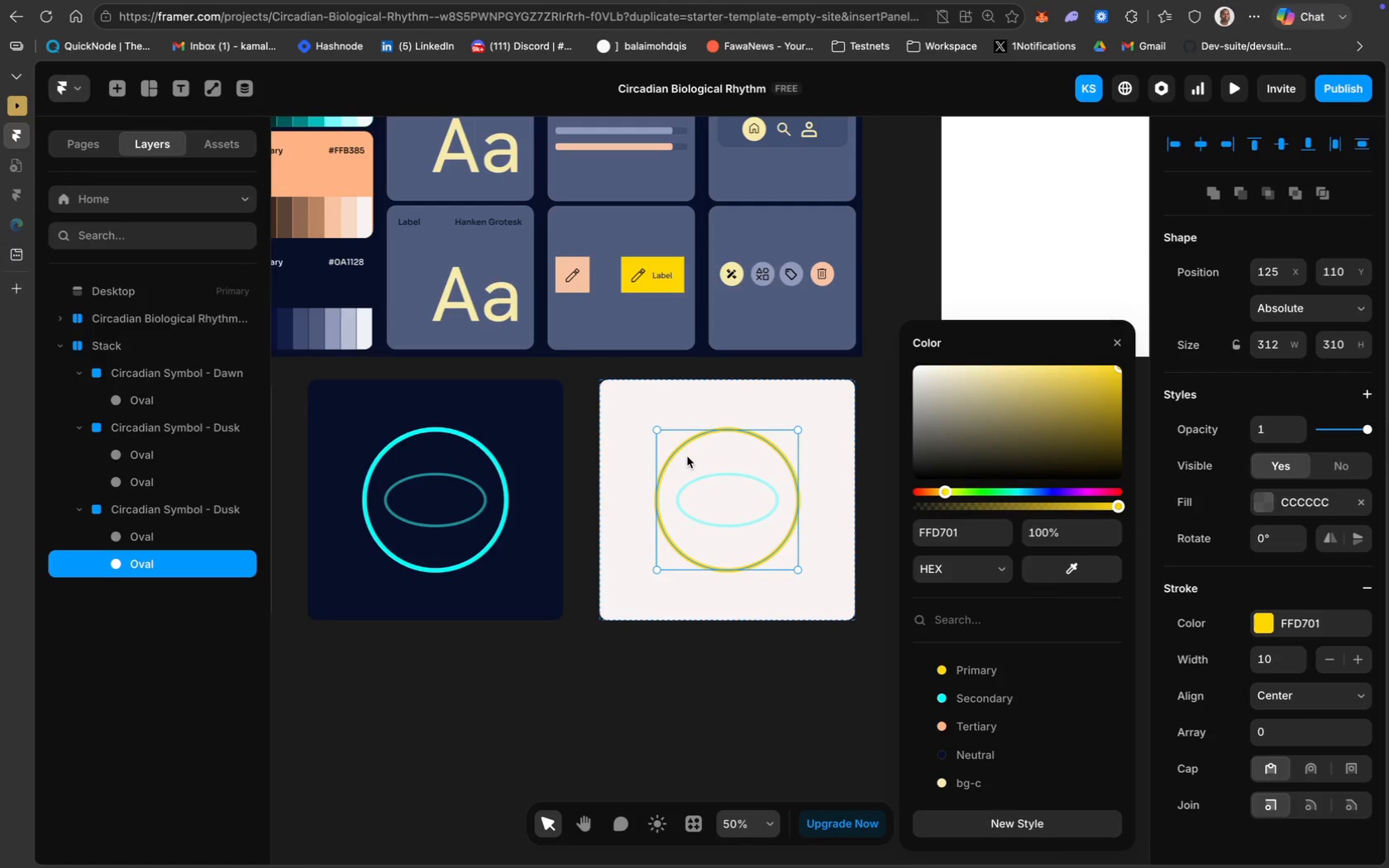 
left_click([690, 506])
 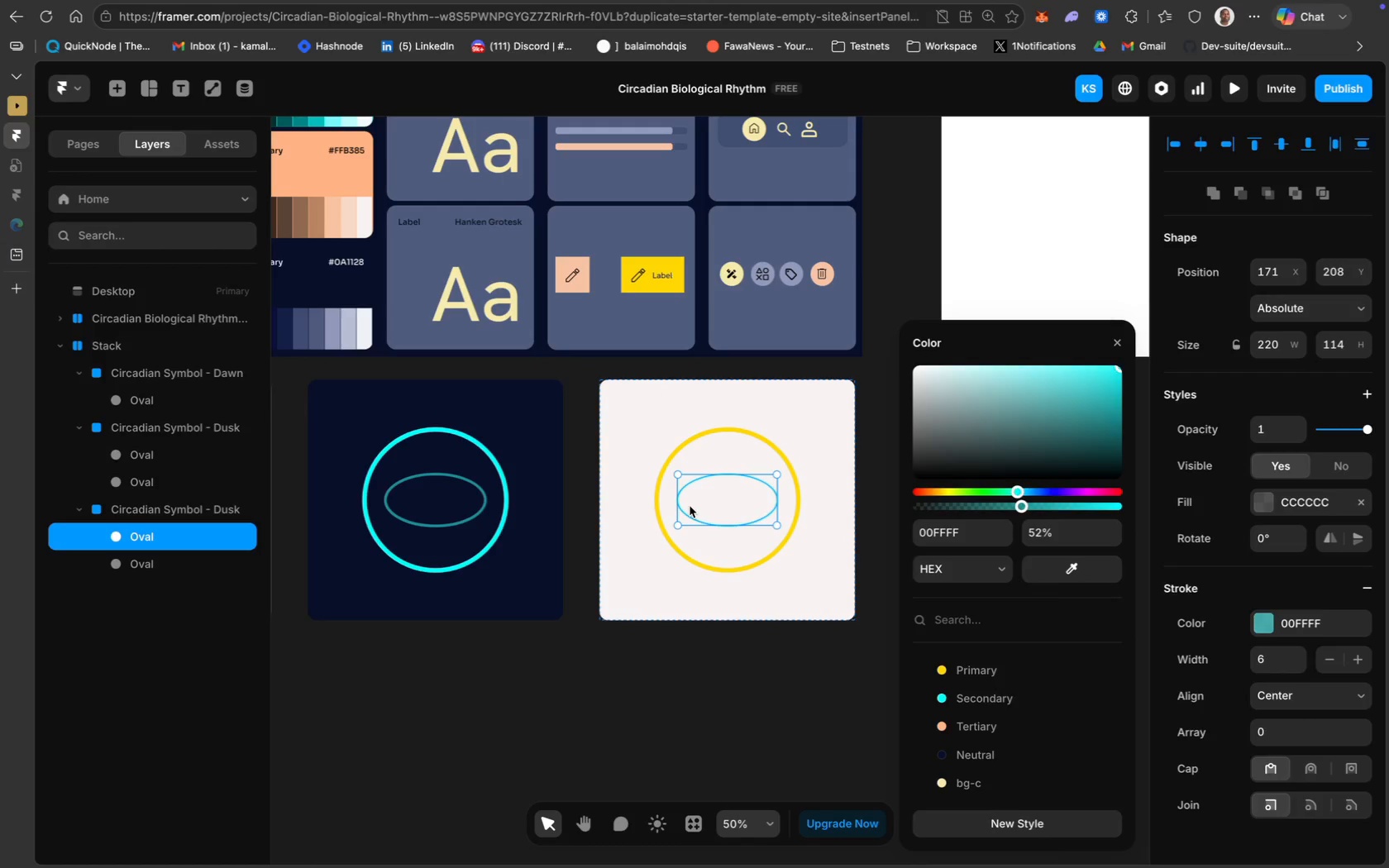 
key(Backspace)
 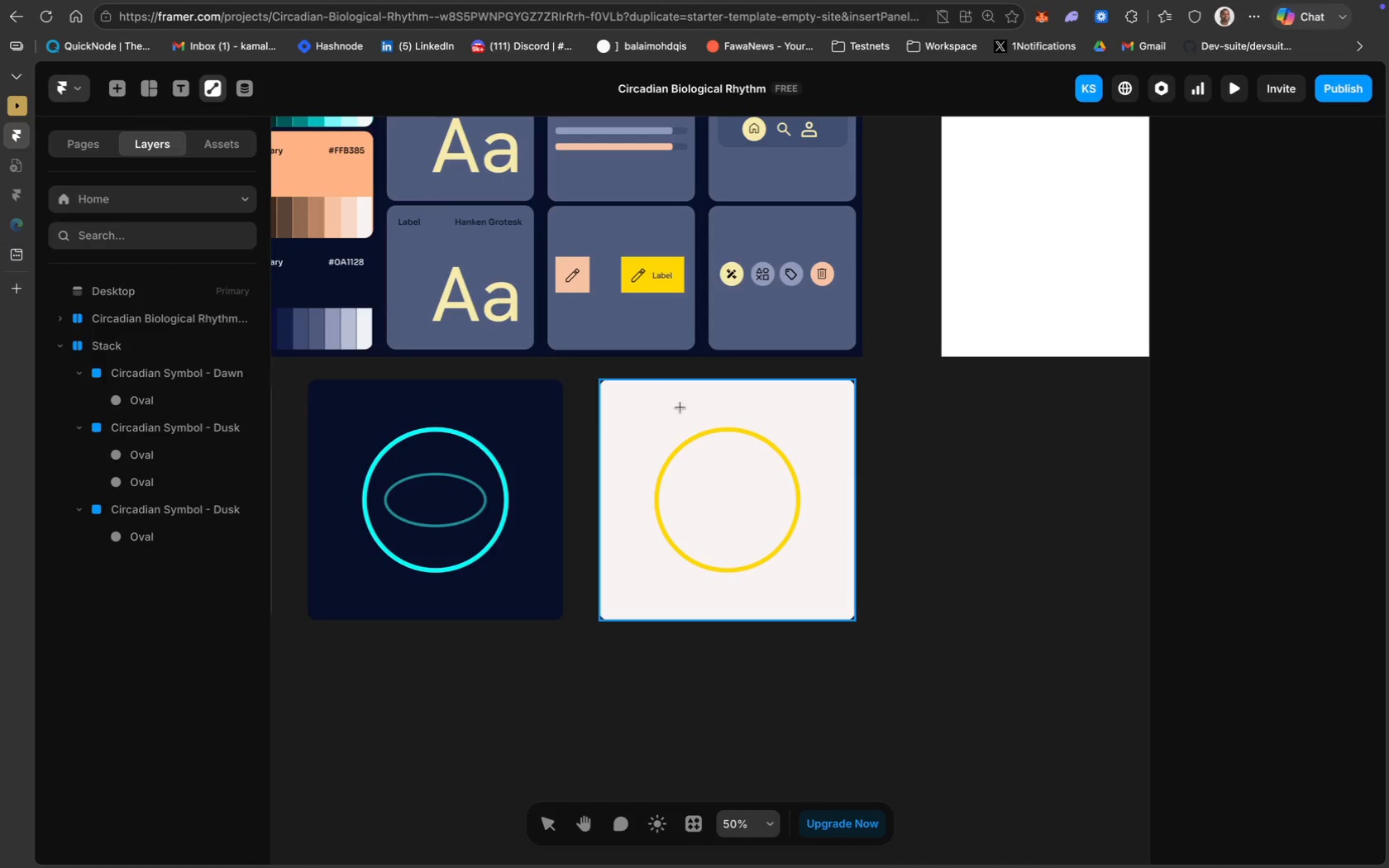 
left_click_drag(start_coordinate=[690, 467], to_coordinate=[771, 546])
 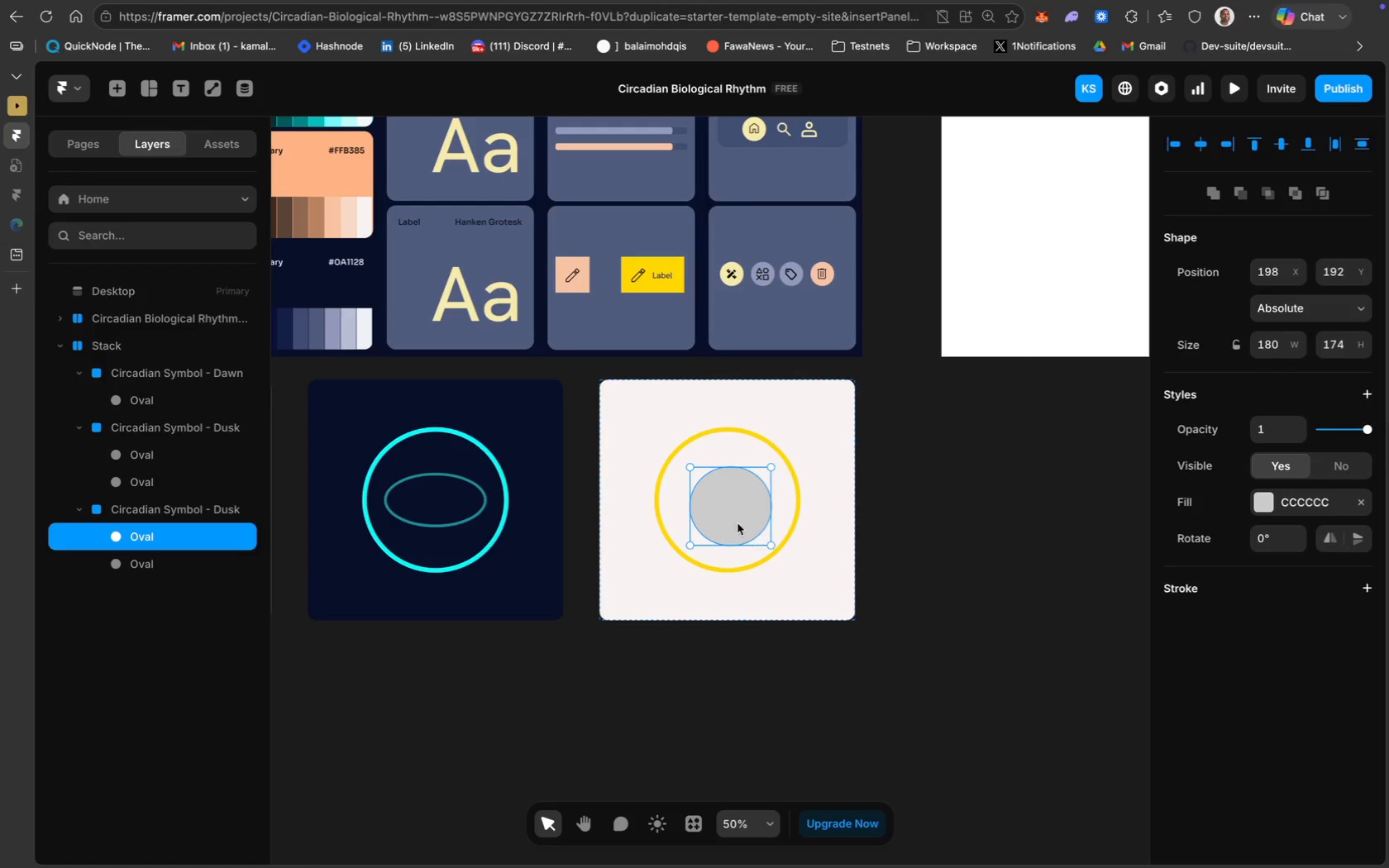 
left_click_drag(start_coordinate=[729, 511], to_coordinate=[727, 503])
 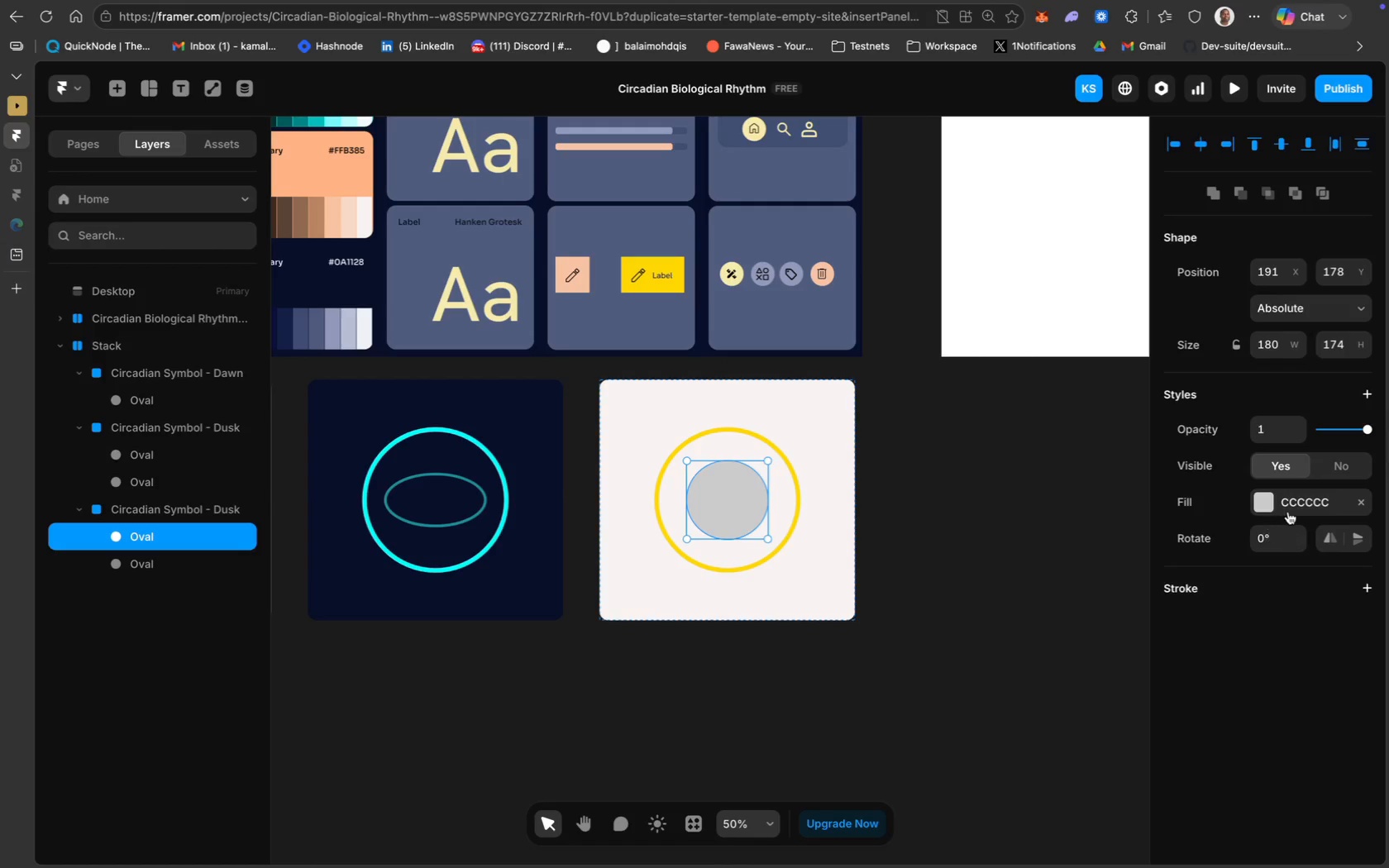 
left_click([1300, 506])
 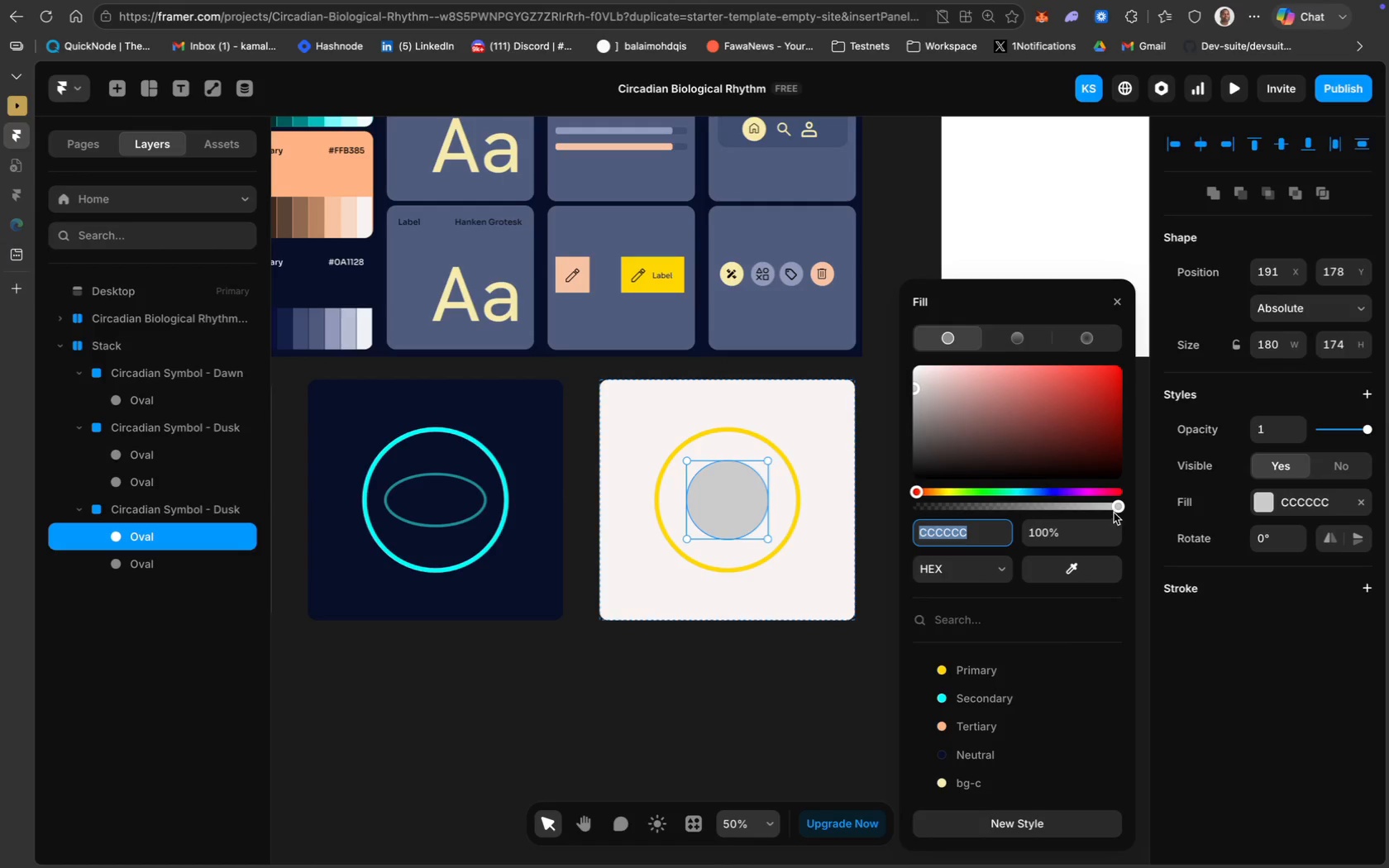 
left_click_drag(start_coordinate=[1116, 511], to_coordinate=[882, 509])
 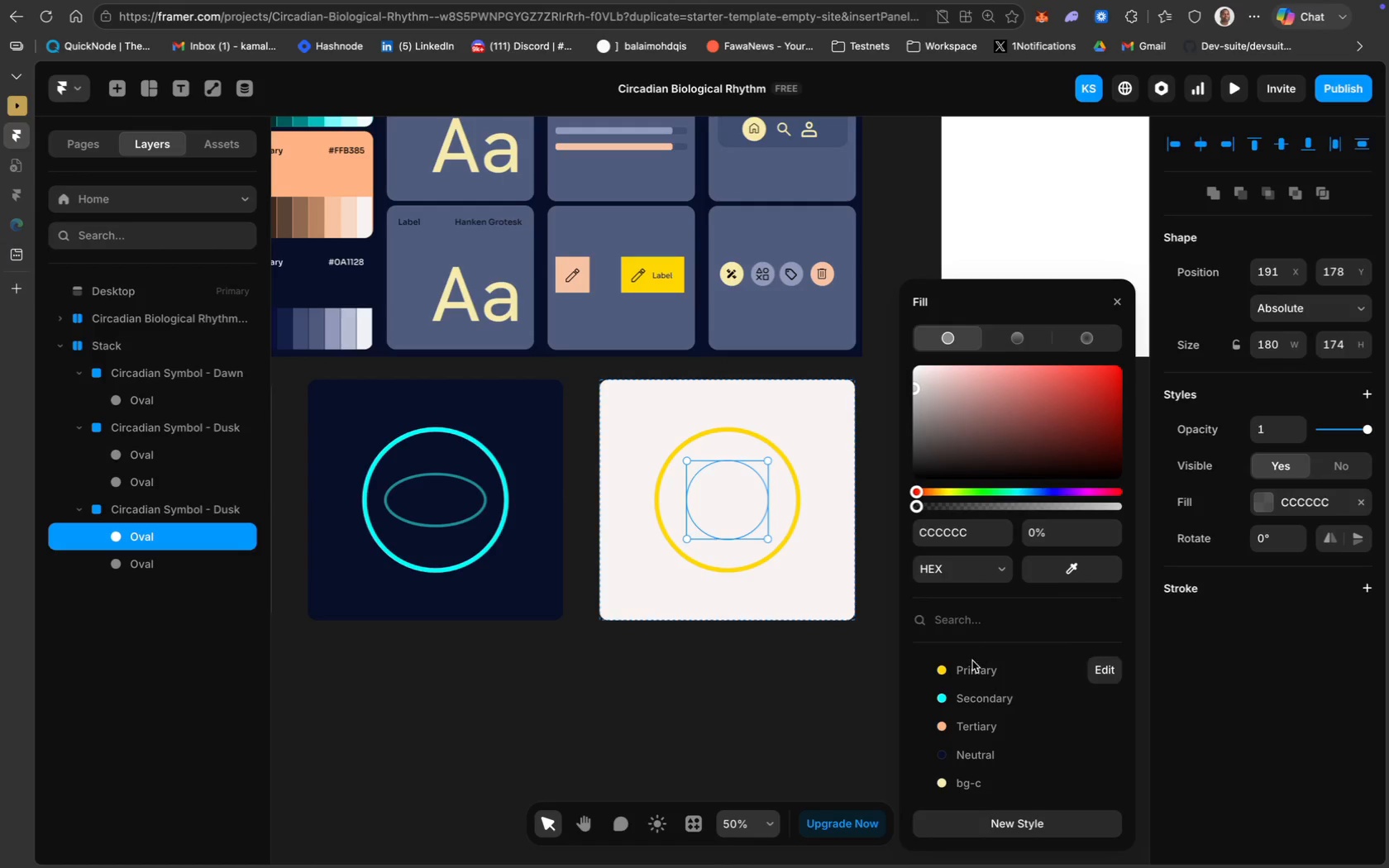 
left_click([967, 670])
 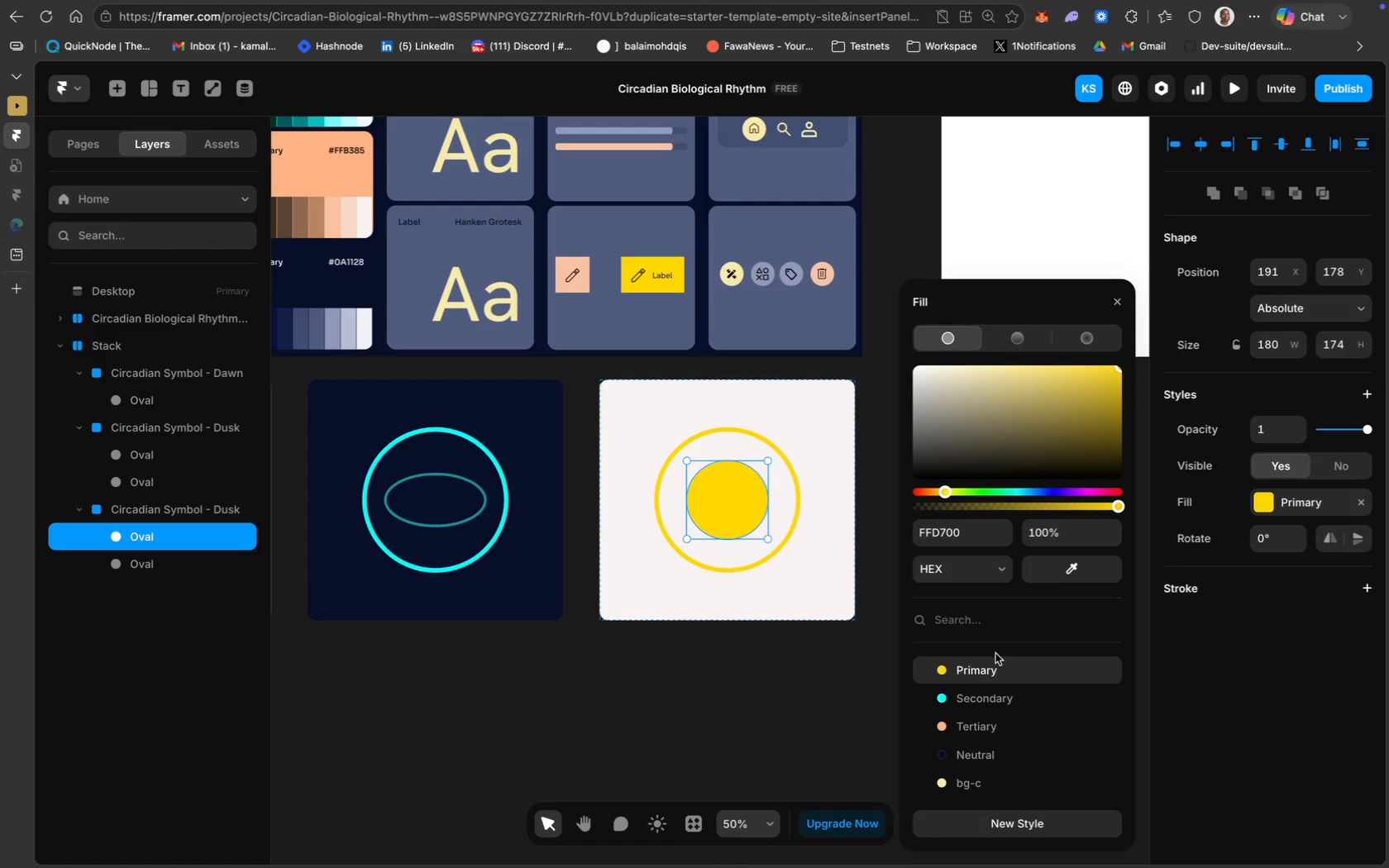 
key(Meta+Z)
 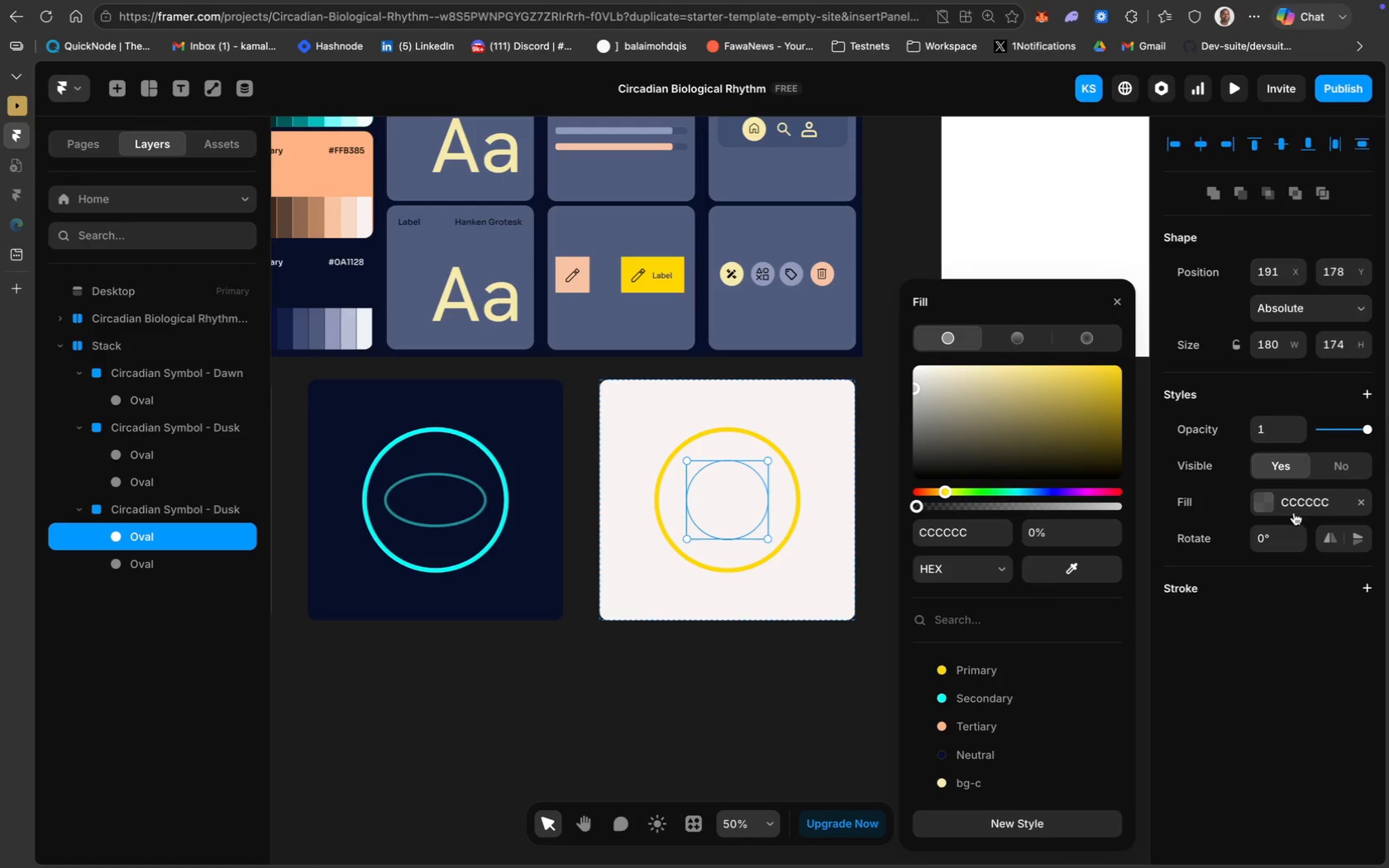 
left_click([1183, 589])
 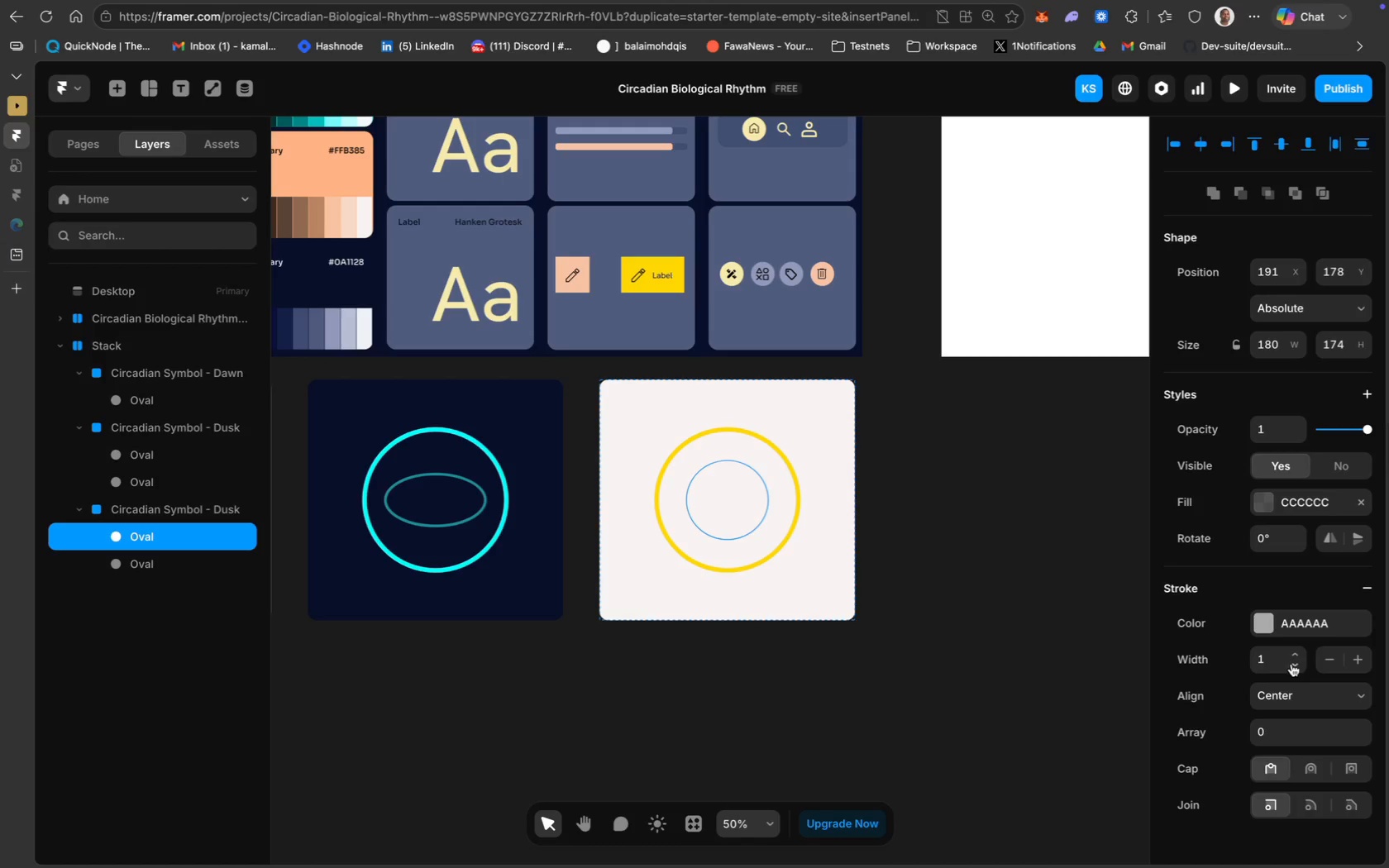 
left_click([1310, 625])
 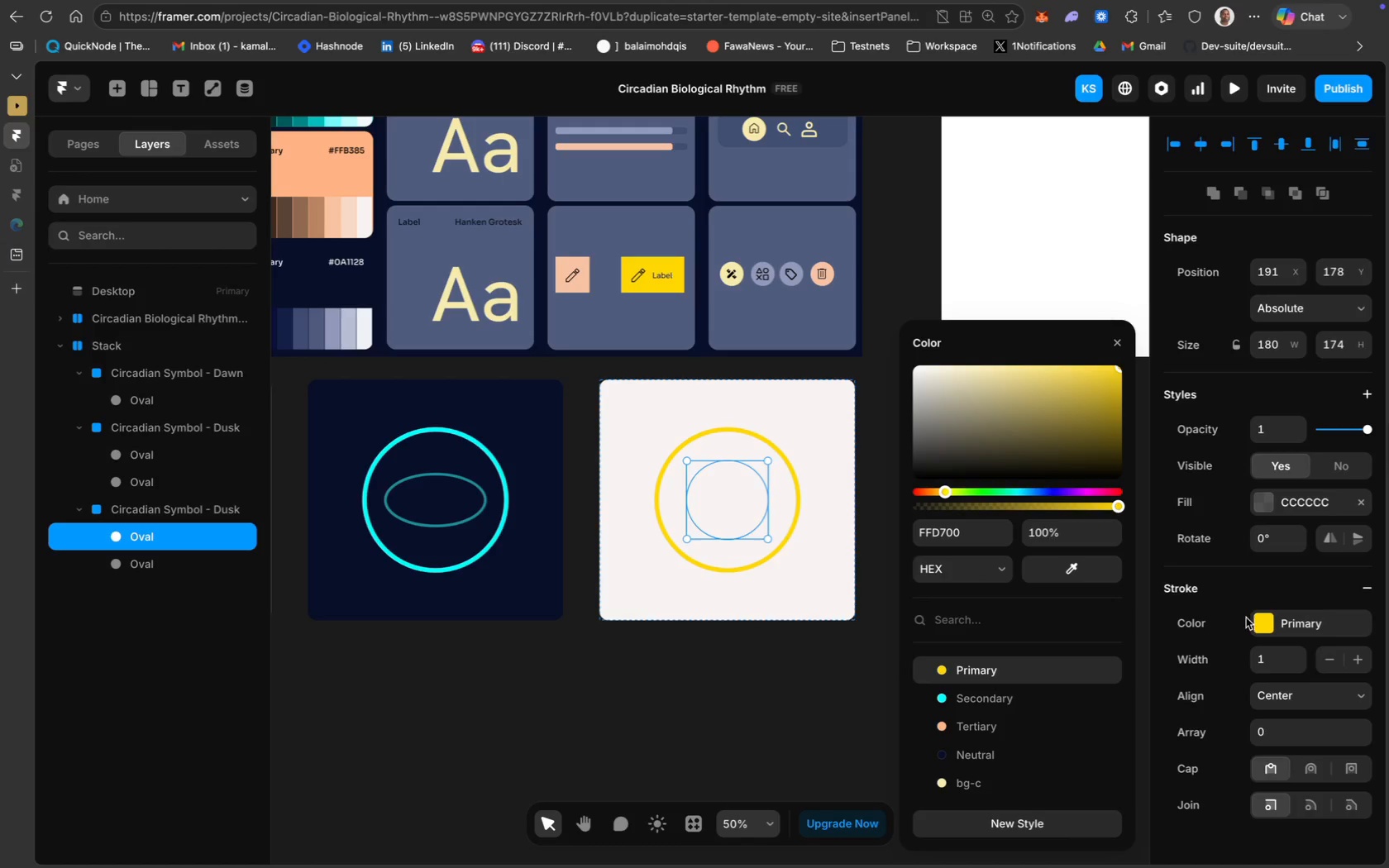 
wait(6.36)
 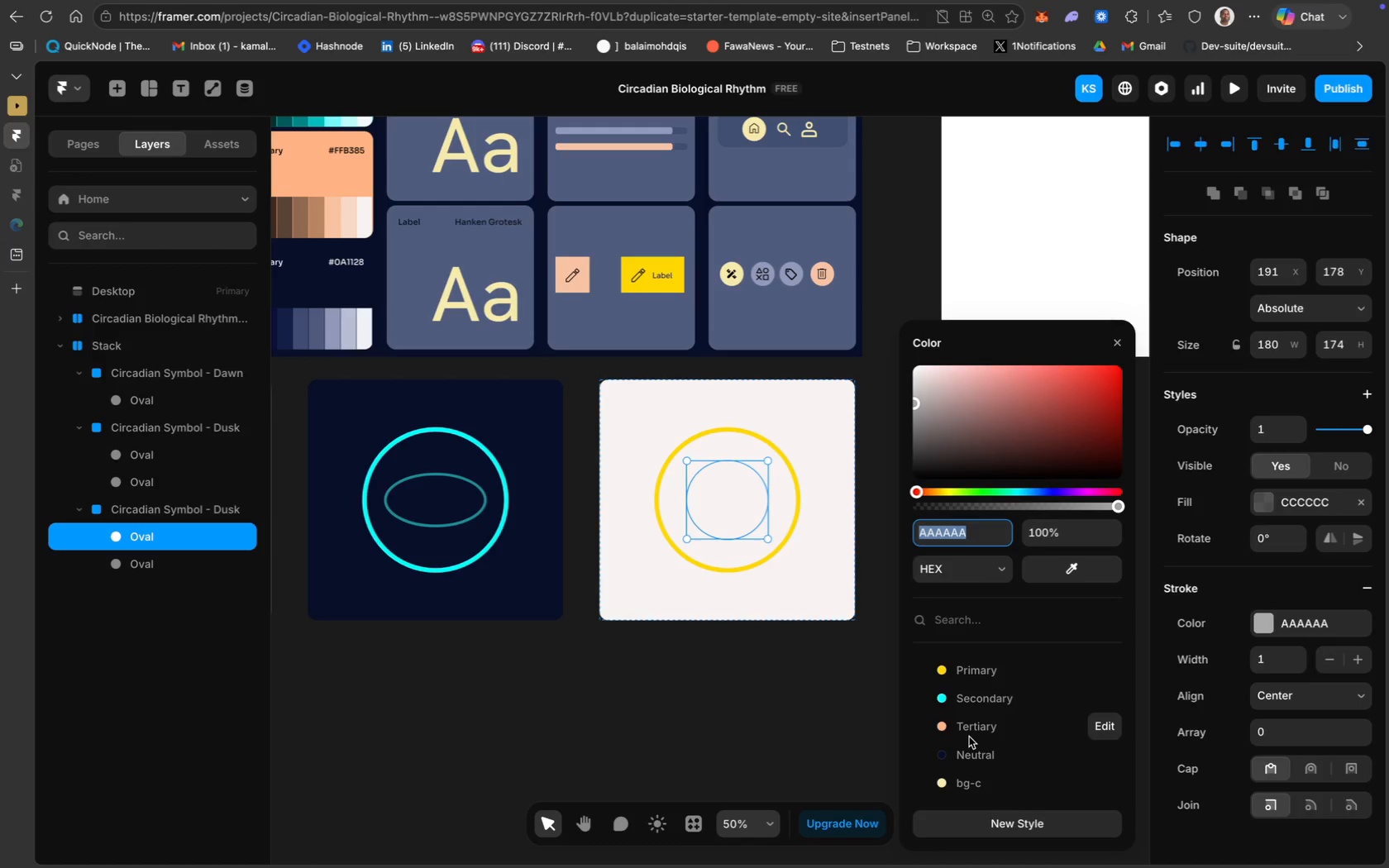 
double_click([1291, 650])
 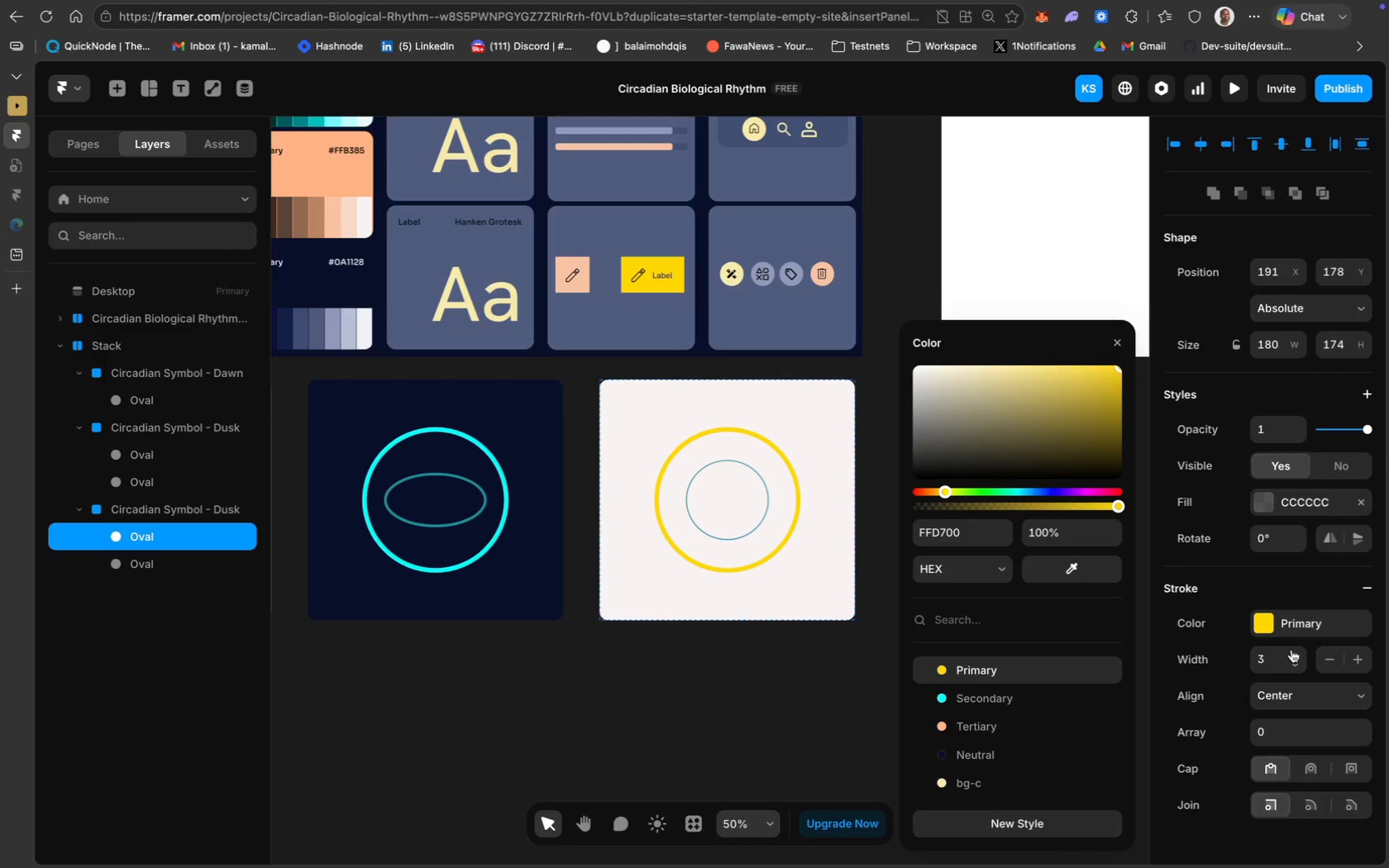 
triple_click([1291, 650])
 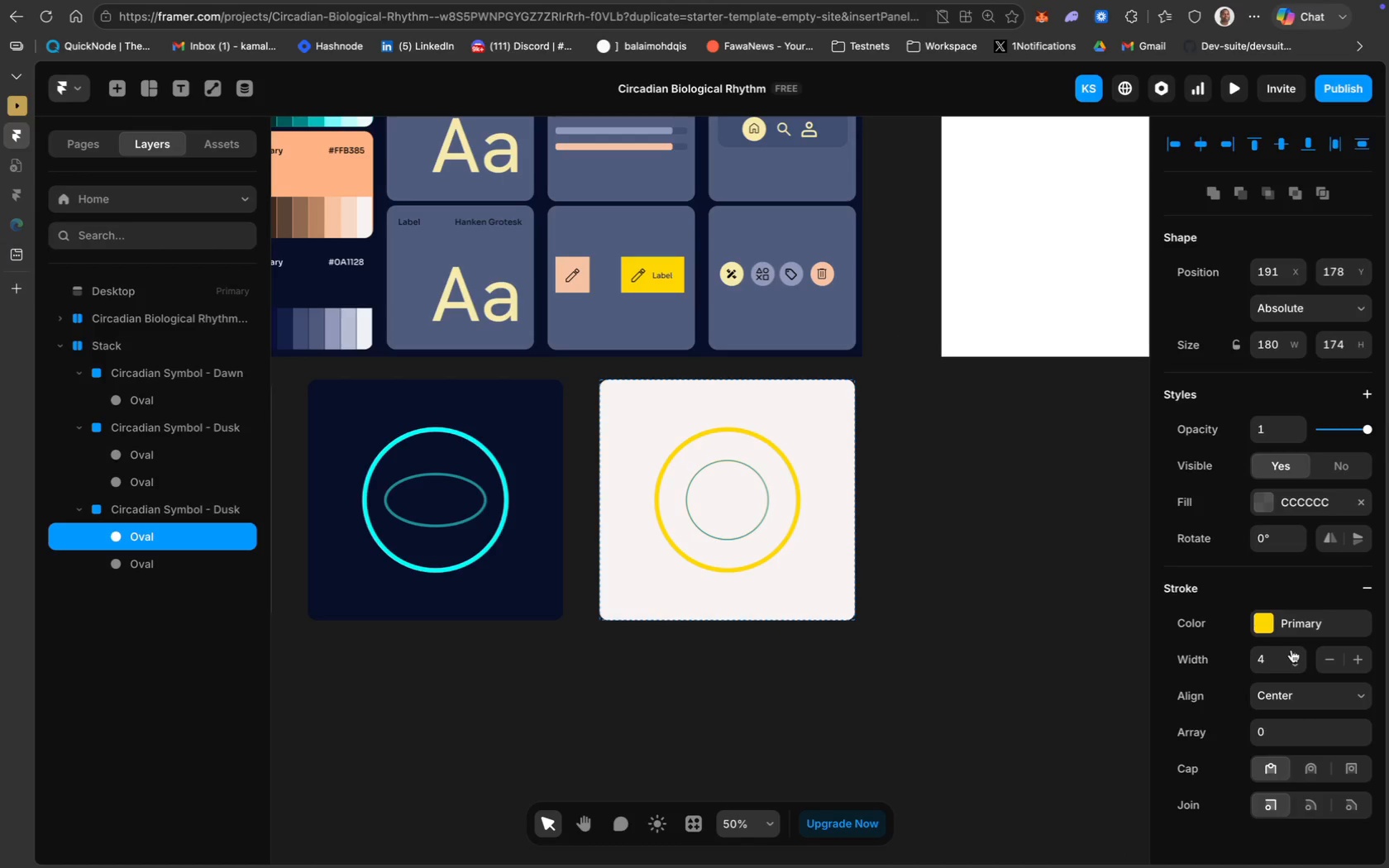 
left_click([1291, 650])
 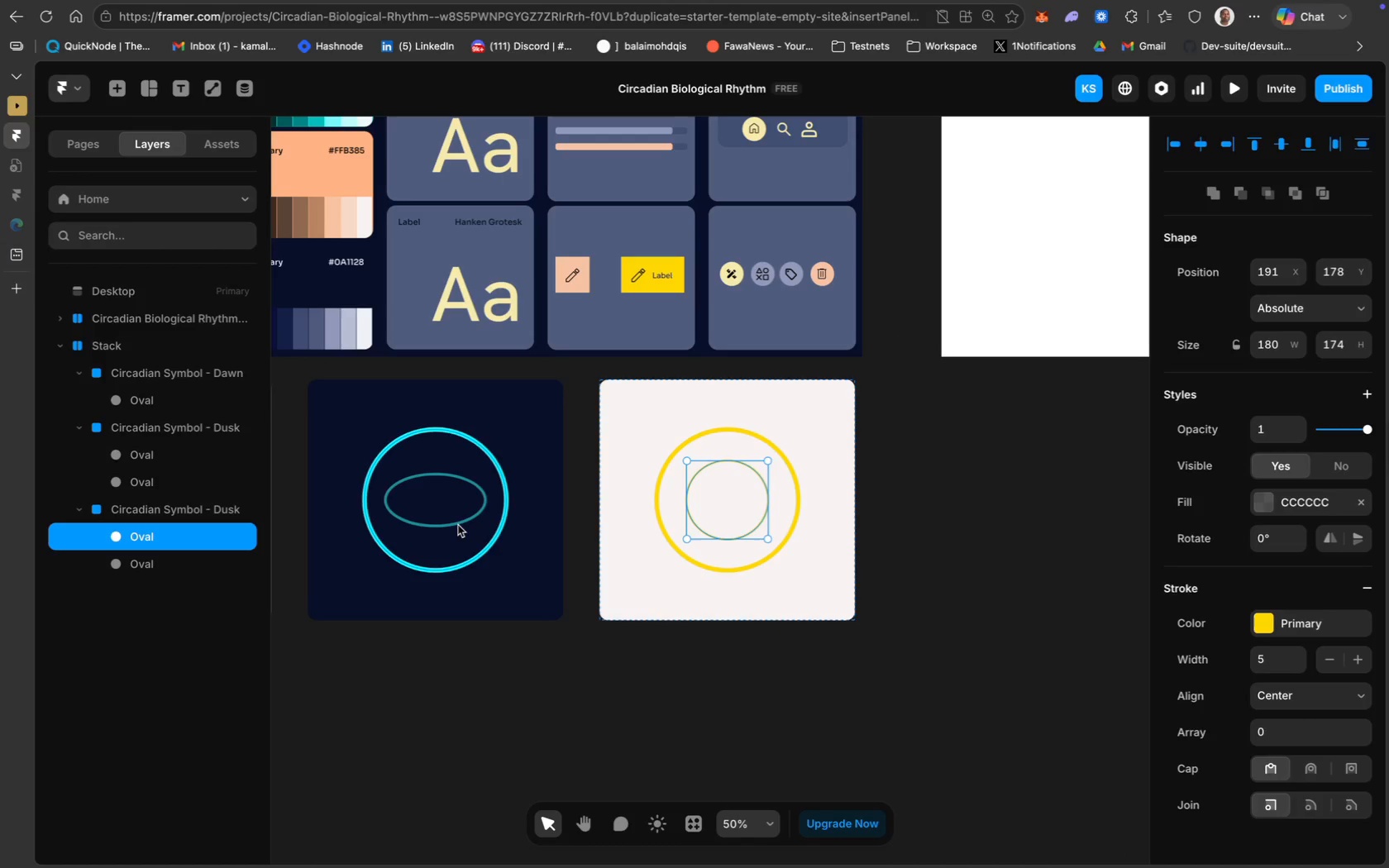 
left_click([459, 519])
 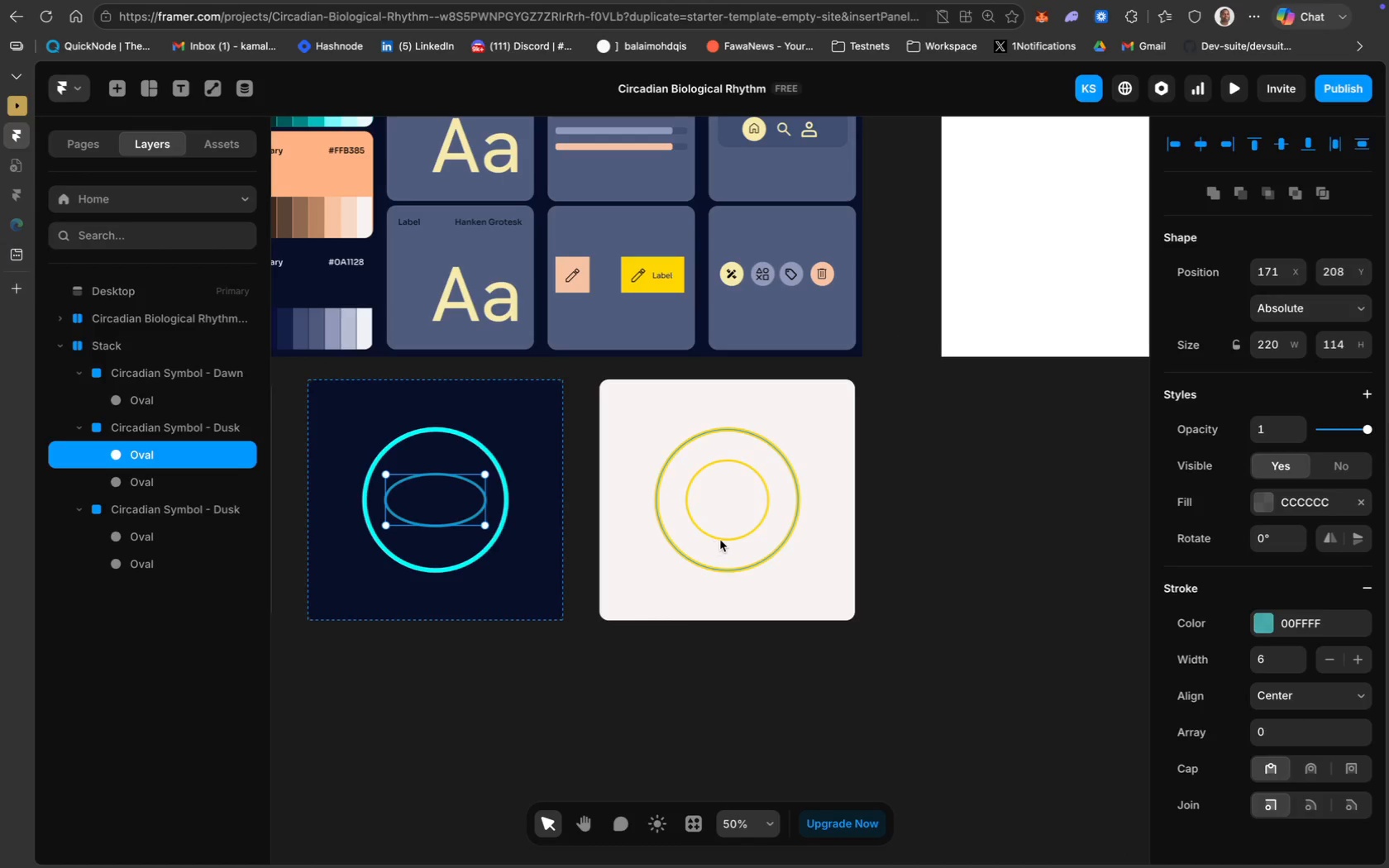 
left_click([733, 537])
 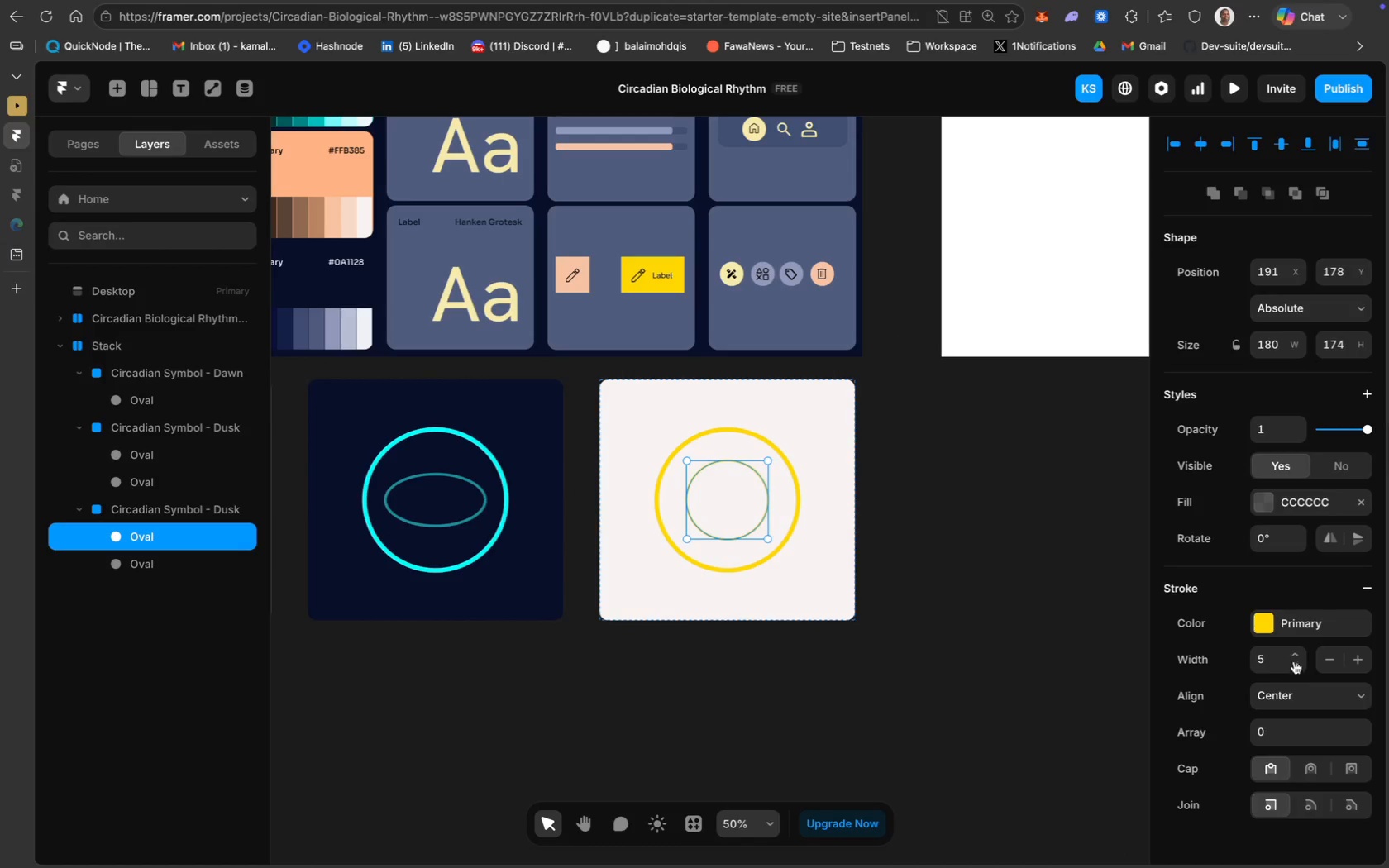 
left_click([1296, 656])
 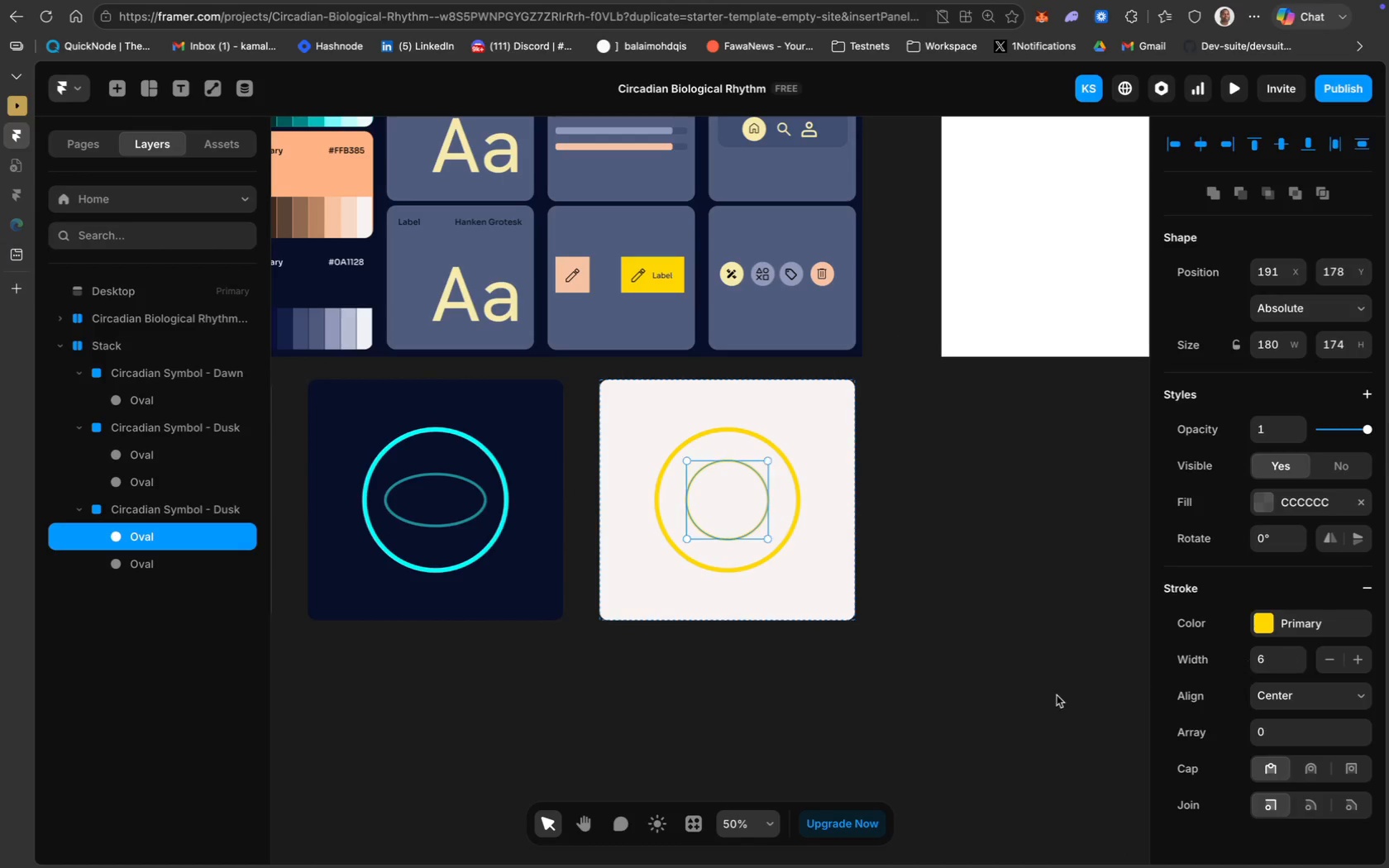 
left_click([1036, 696])
 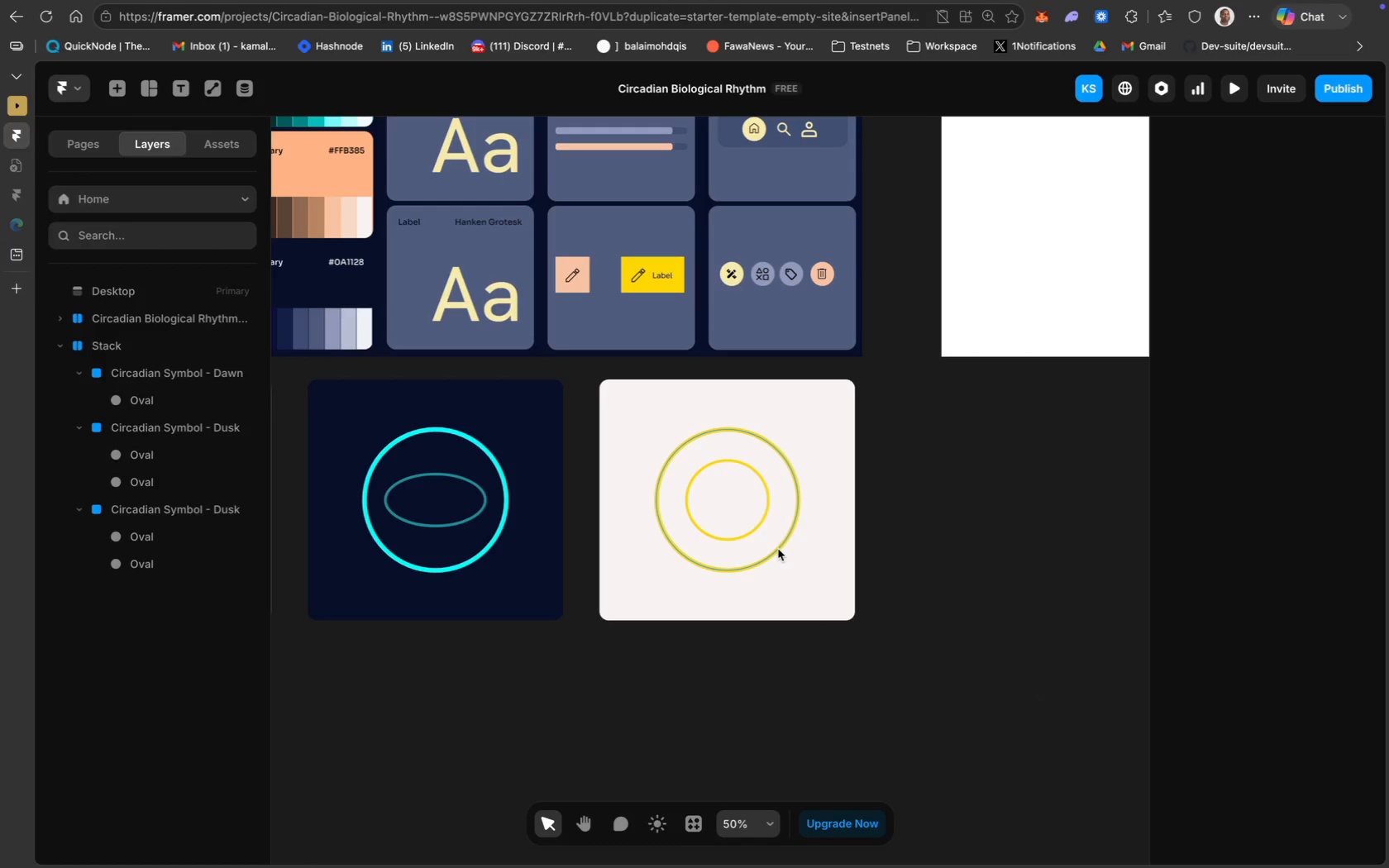 
wait(5.02)
 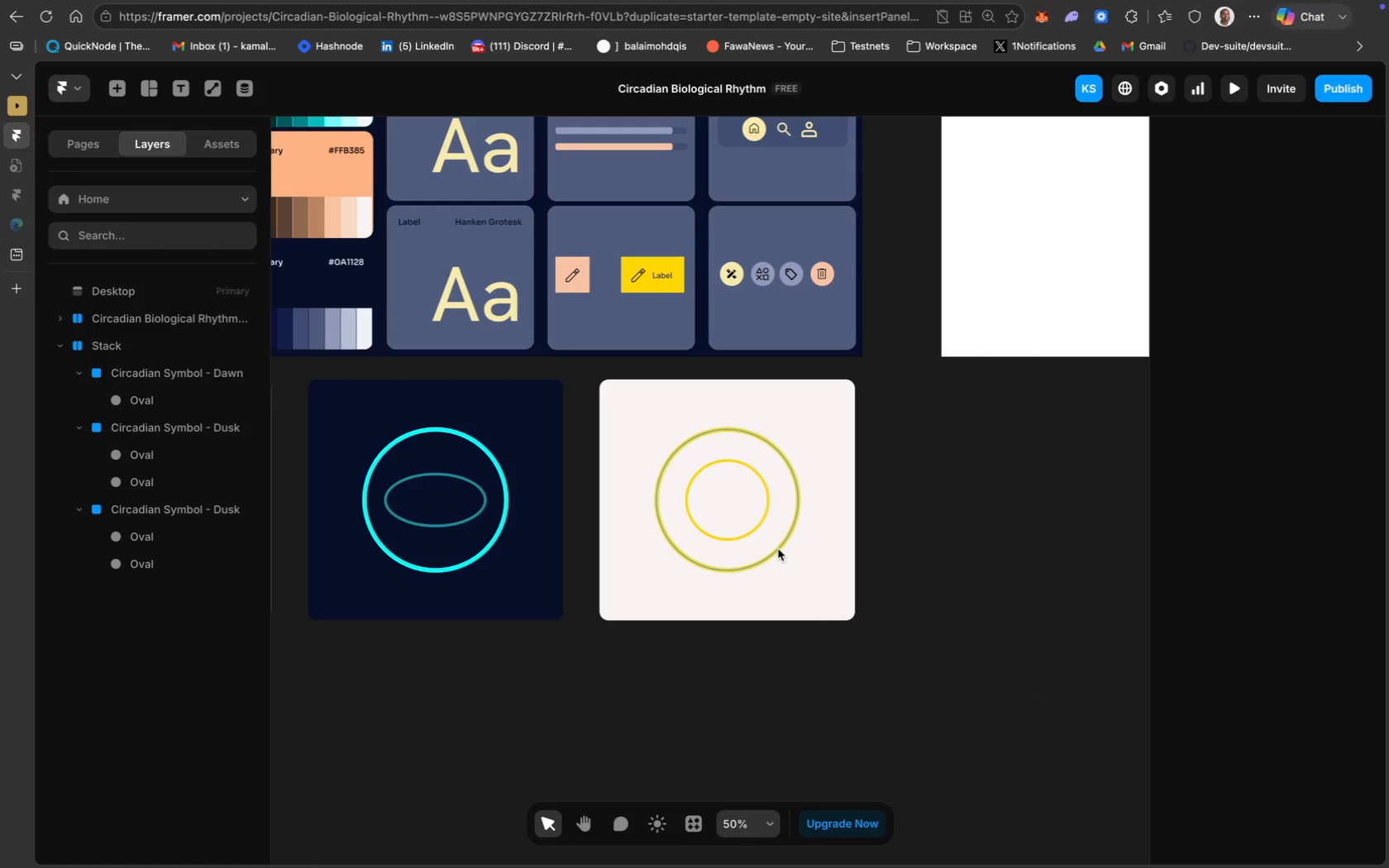 
left_click([778, 549])
 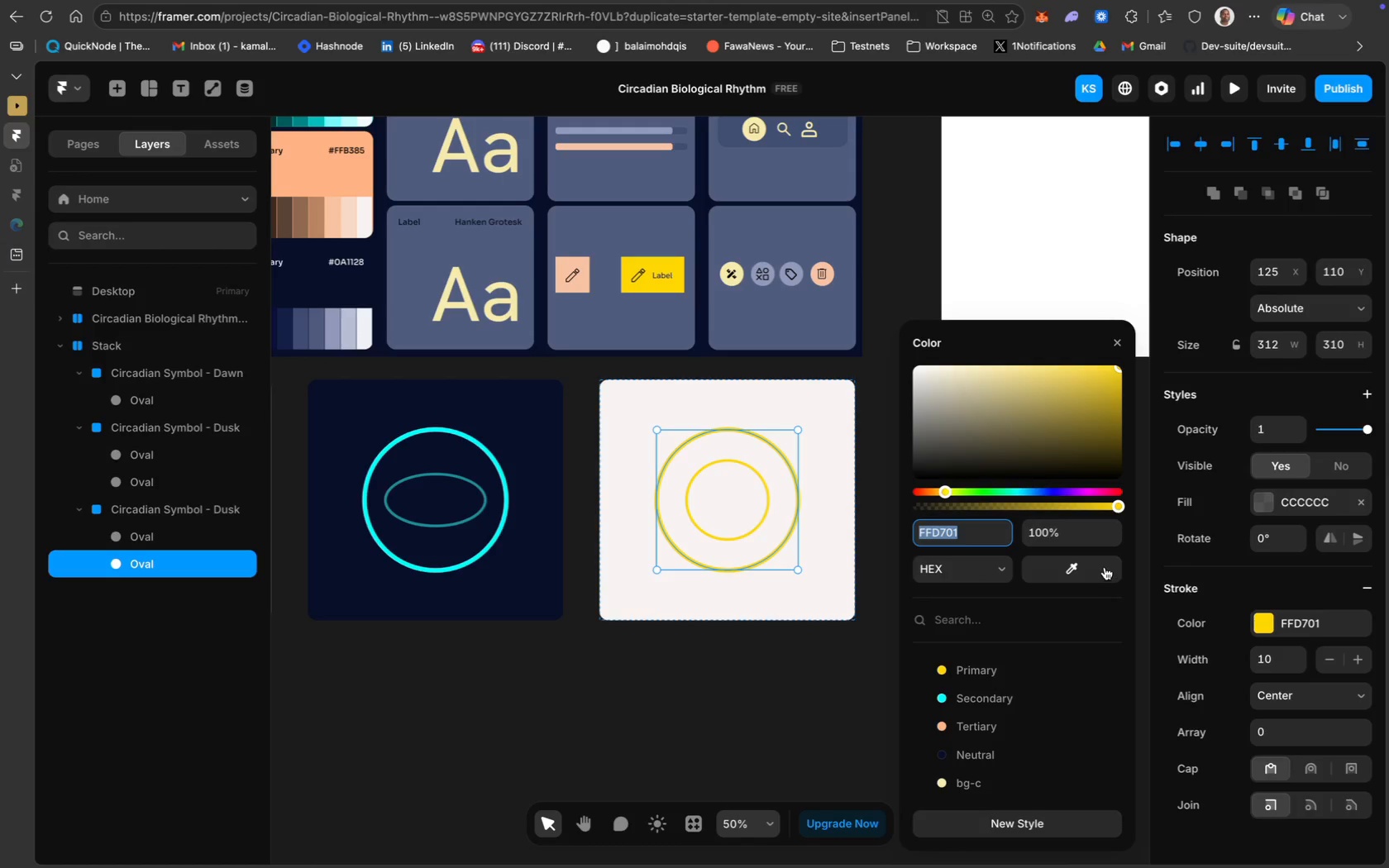 
left_click_drag(start_coordinate=[1118, 505], to_coordinate=[1080, 503])
 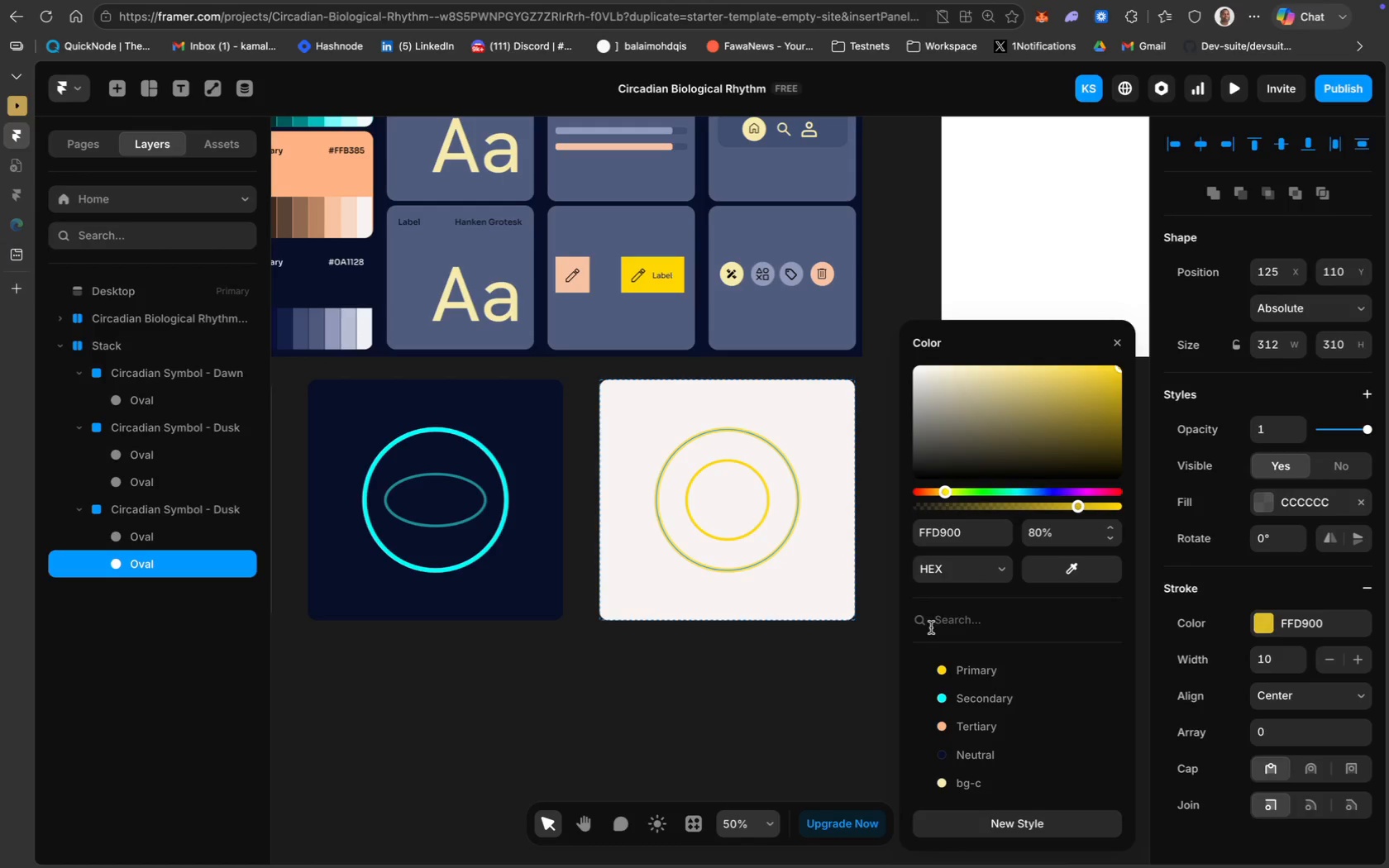 
left_click([842, 696])
 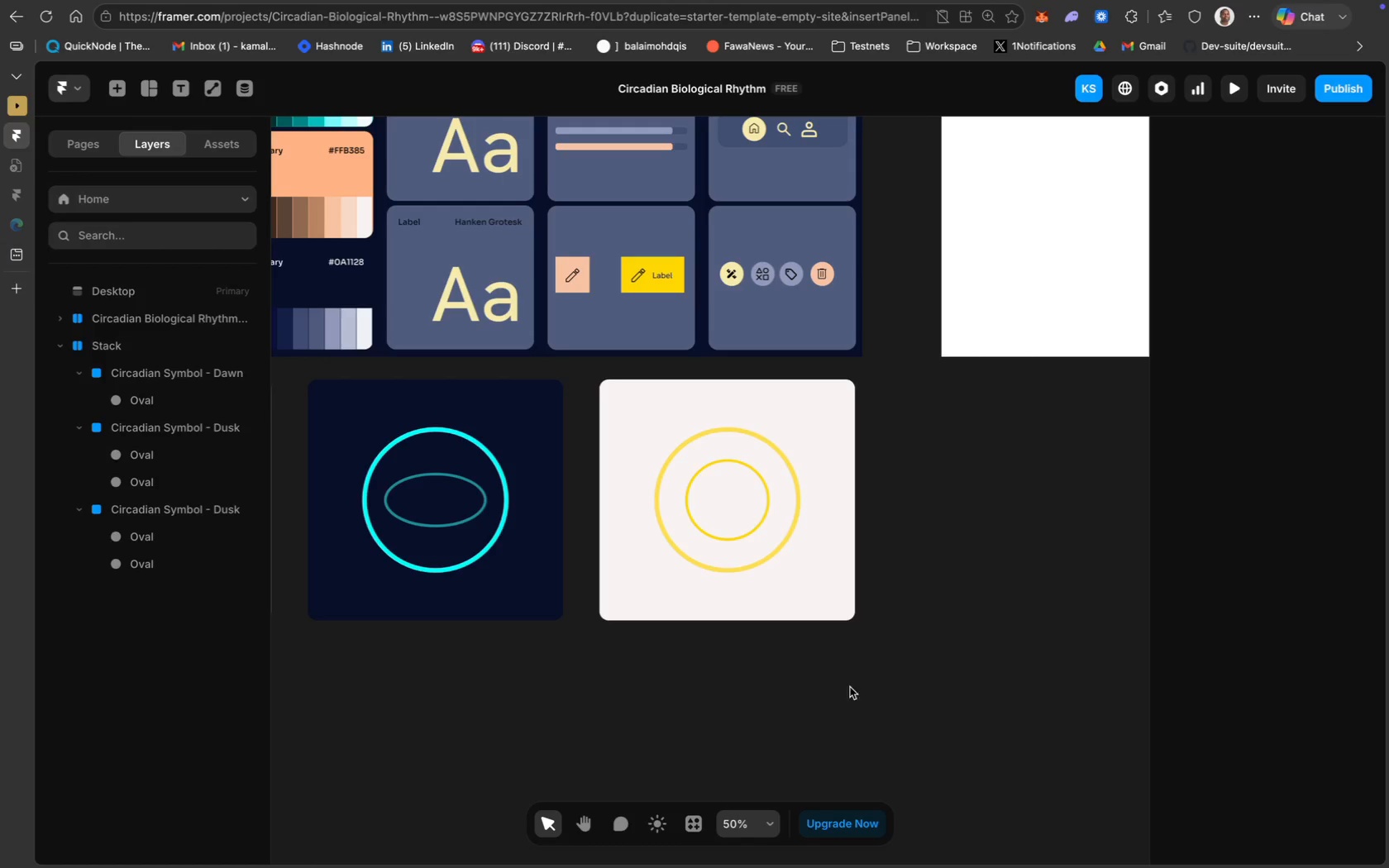 
left_click([775, 550])
 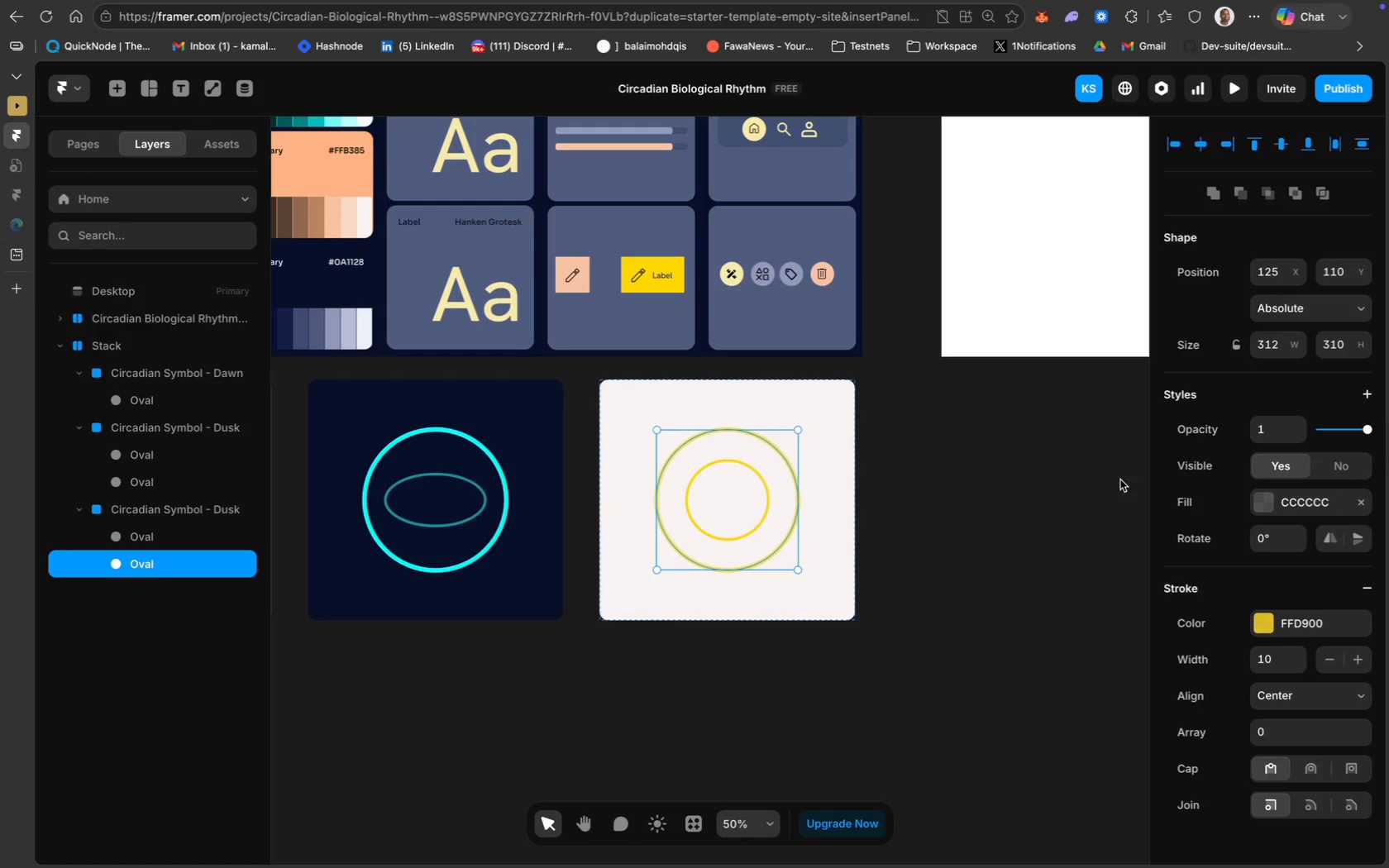 
scroll: coordinate [1272, 524], scroll_direction: down, amount: 19.0
 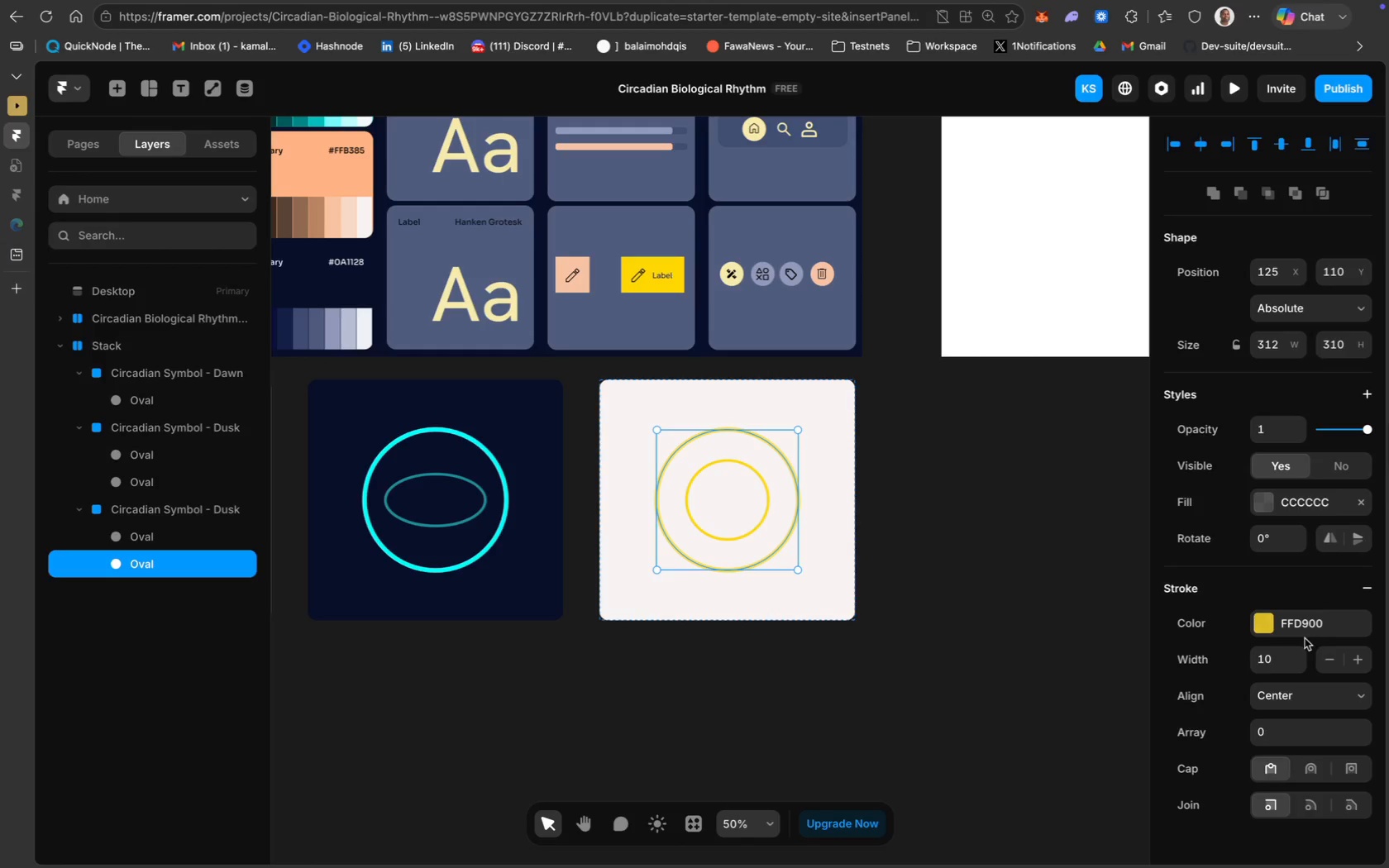 
wait(5.33)
 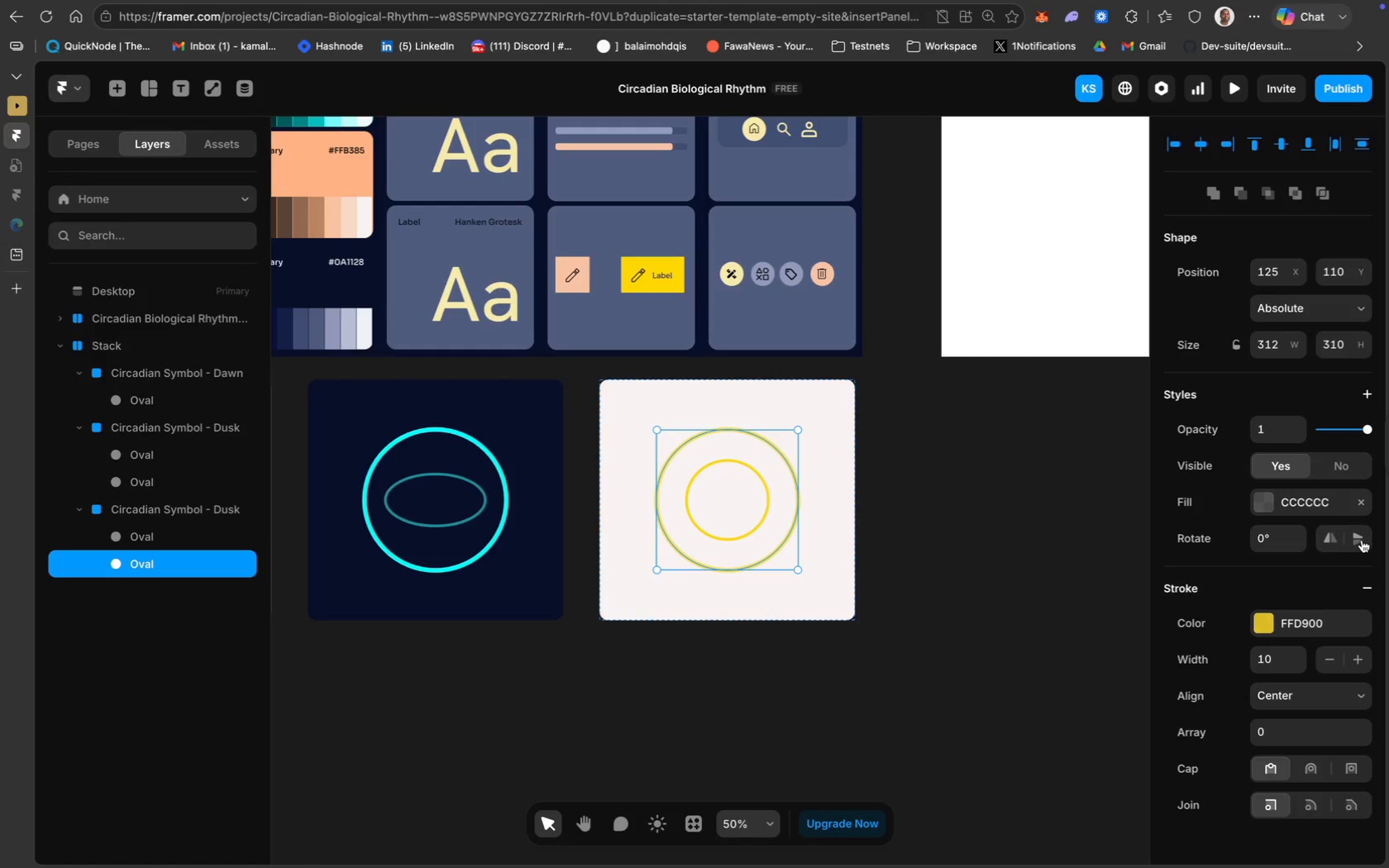 
mouse_move([1296, 659])
 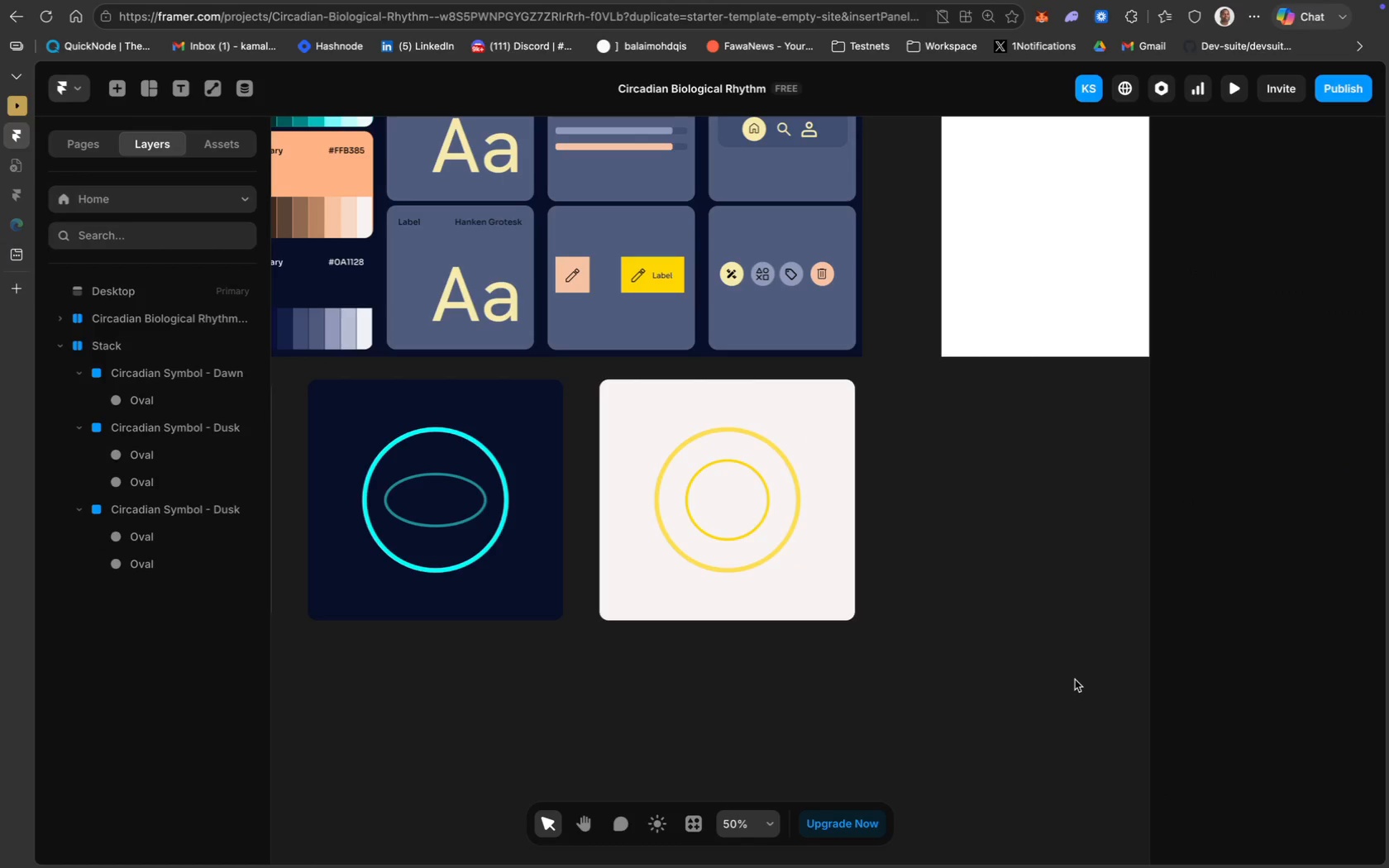 
scroll: coordinate [1075, 680], scroll_direction: up, amount: 46.0
 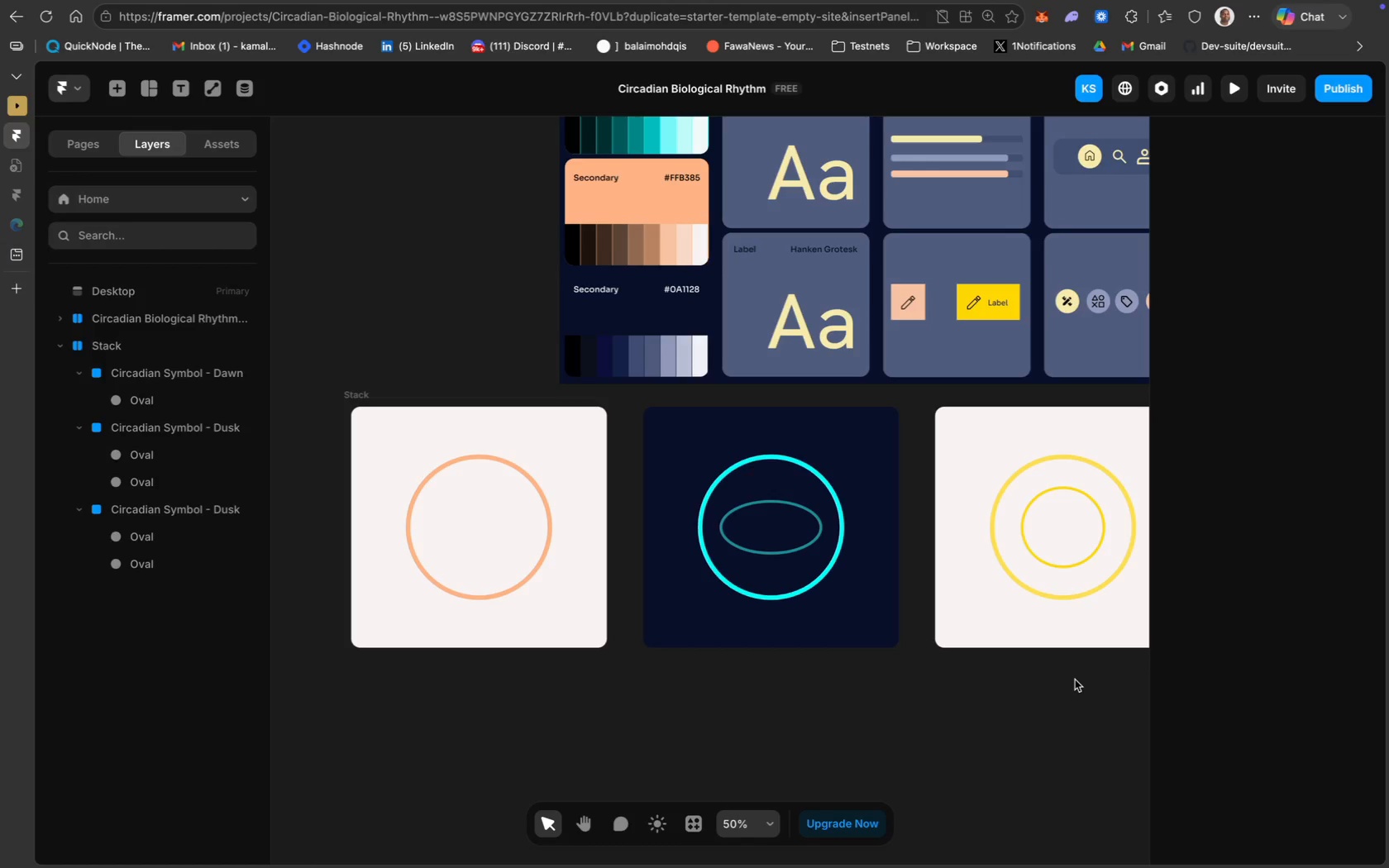 
scroll: coordinate [1075, 680], scroll_direction: down, amount: 24.0
 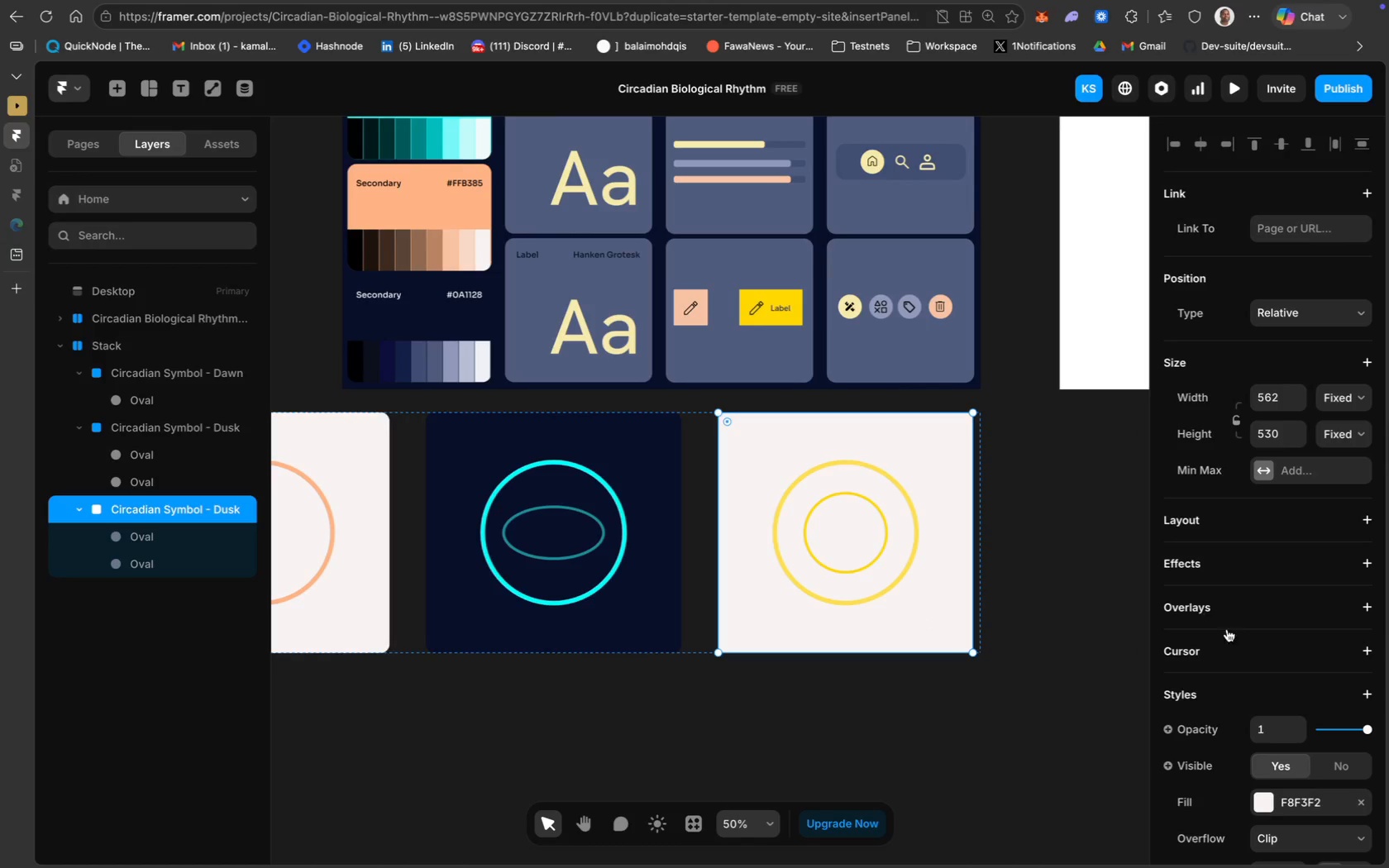 
left_click([1289, 807])
 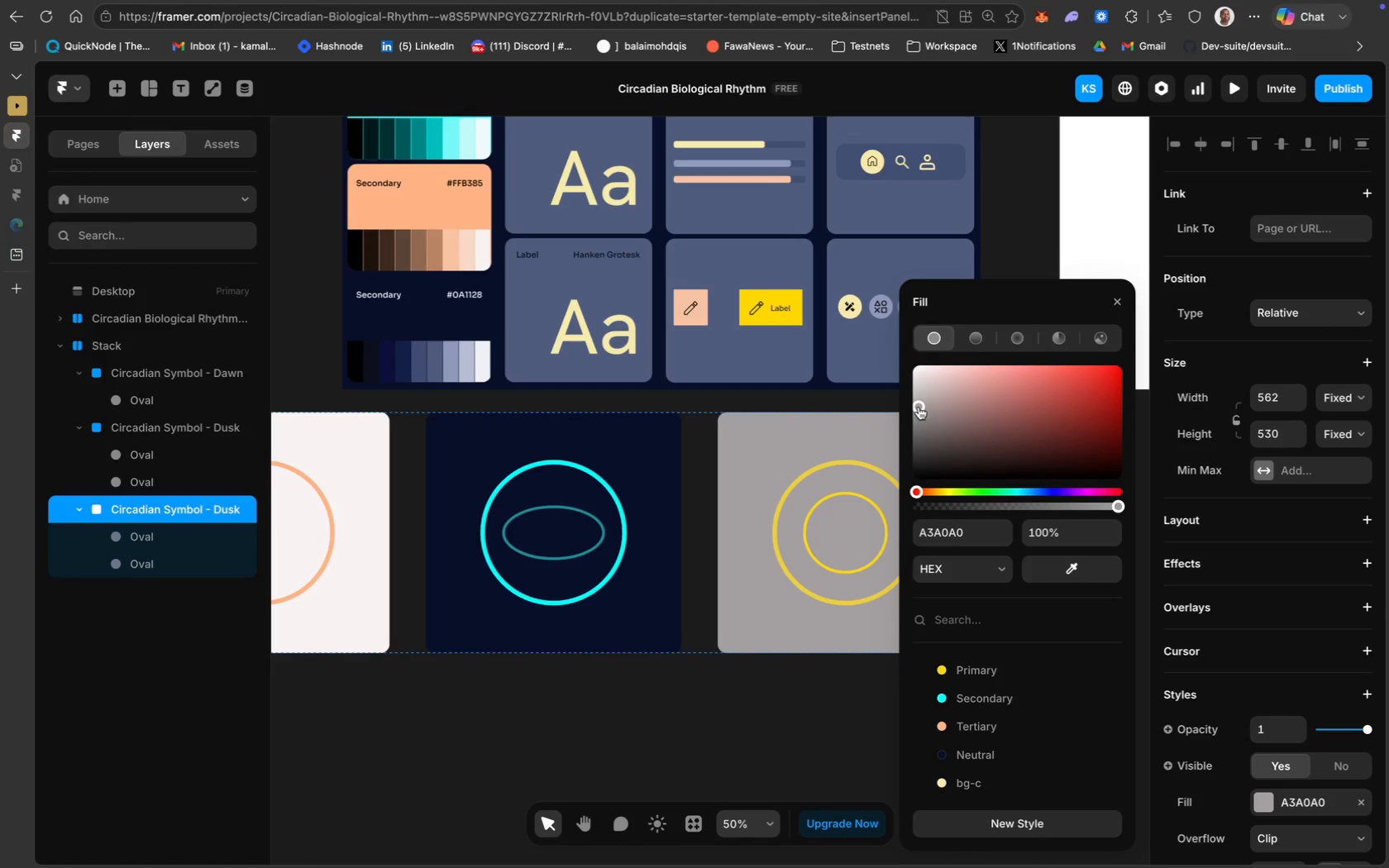 
wait(6.0)
 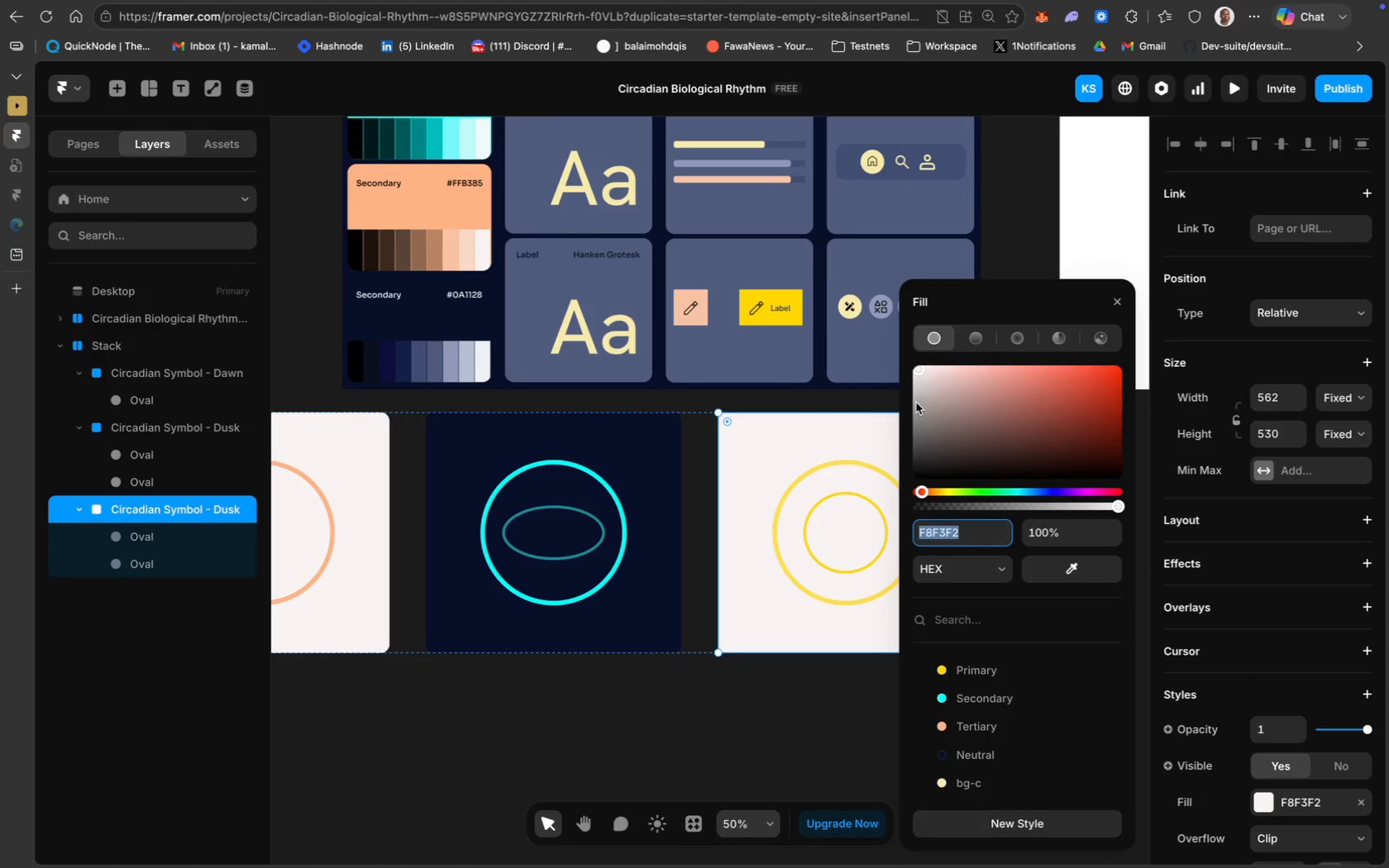 
left_click([922, 393])
 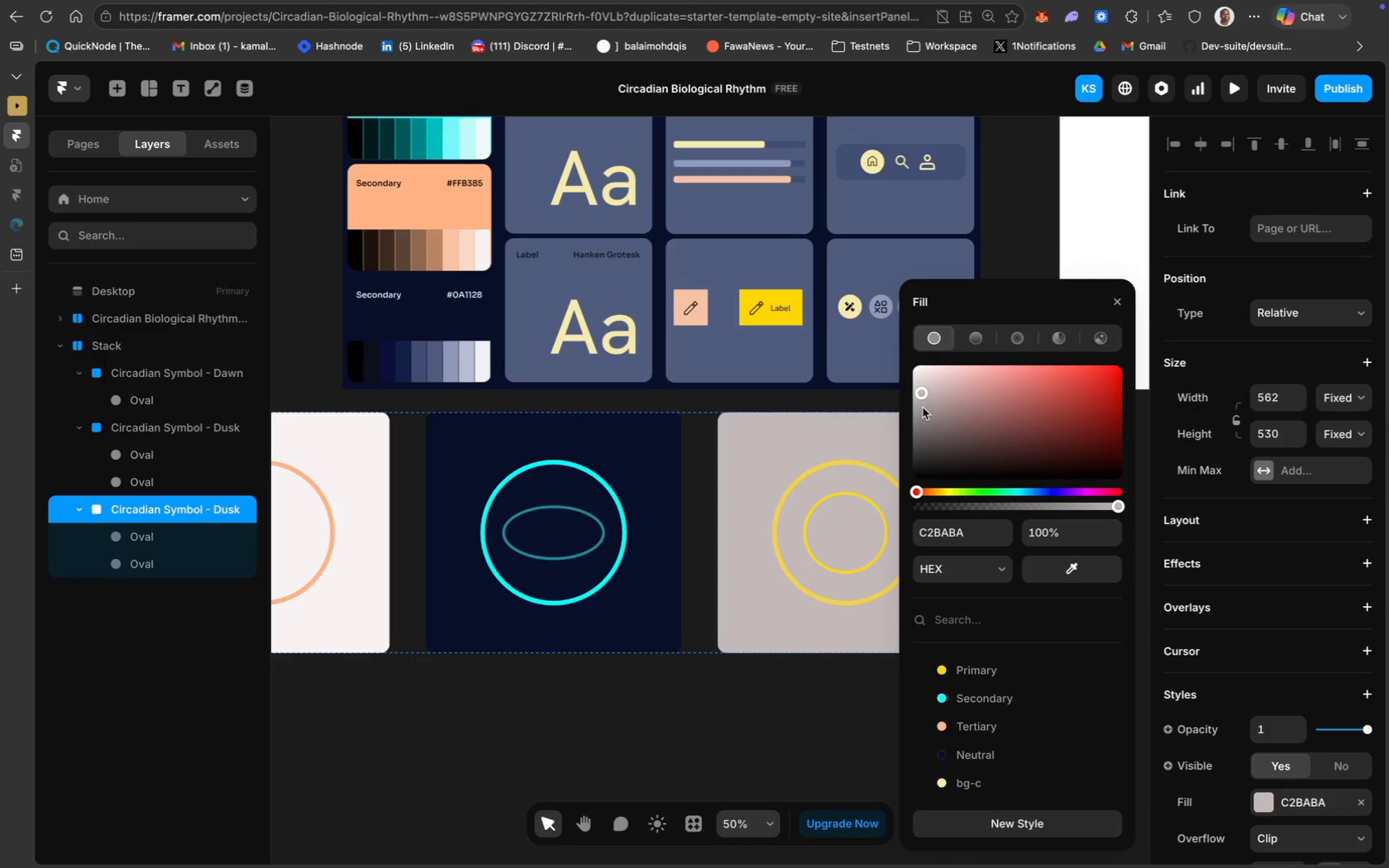 
left_click([921, 408])
 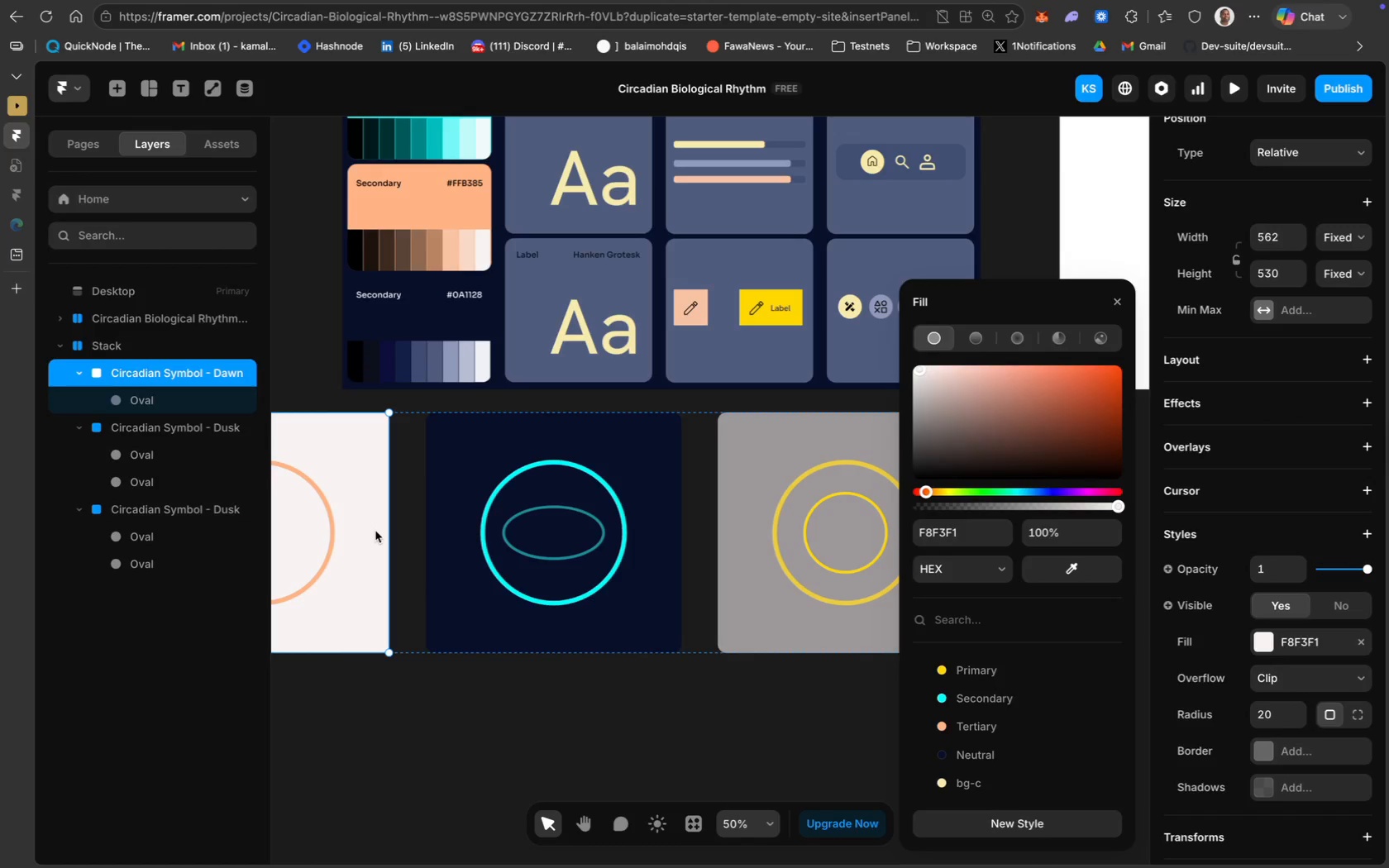 
wait(5.88)
 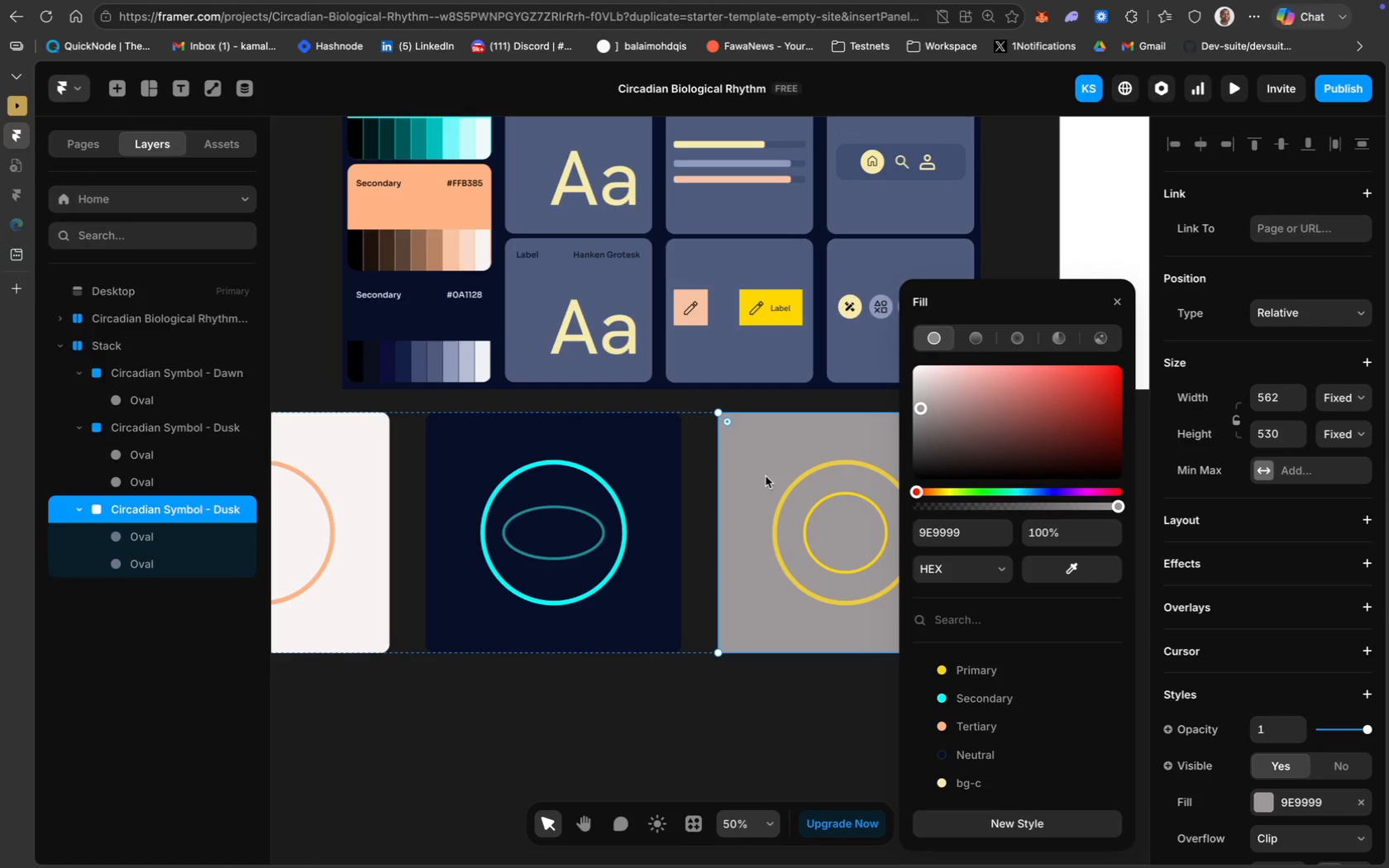 
left_click([1304, 648])
 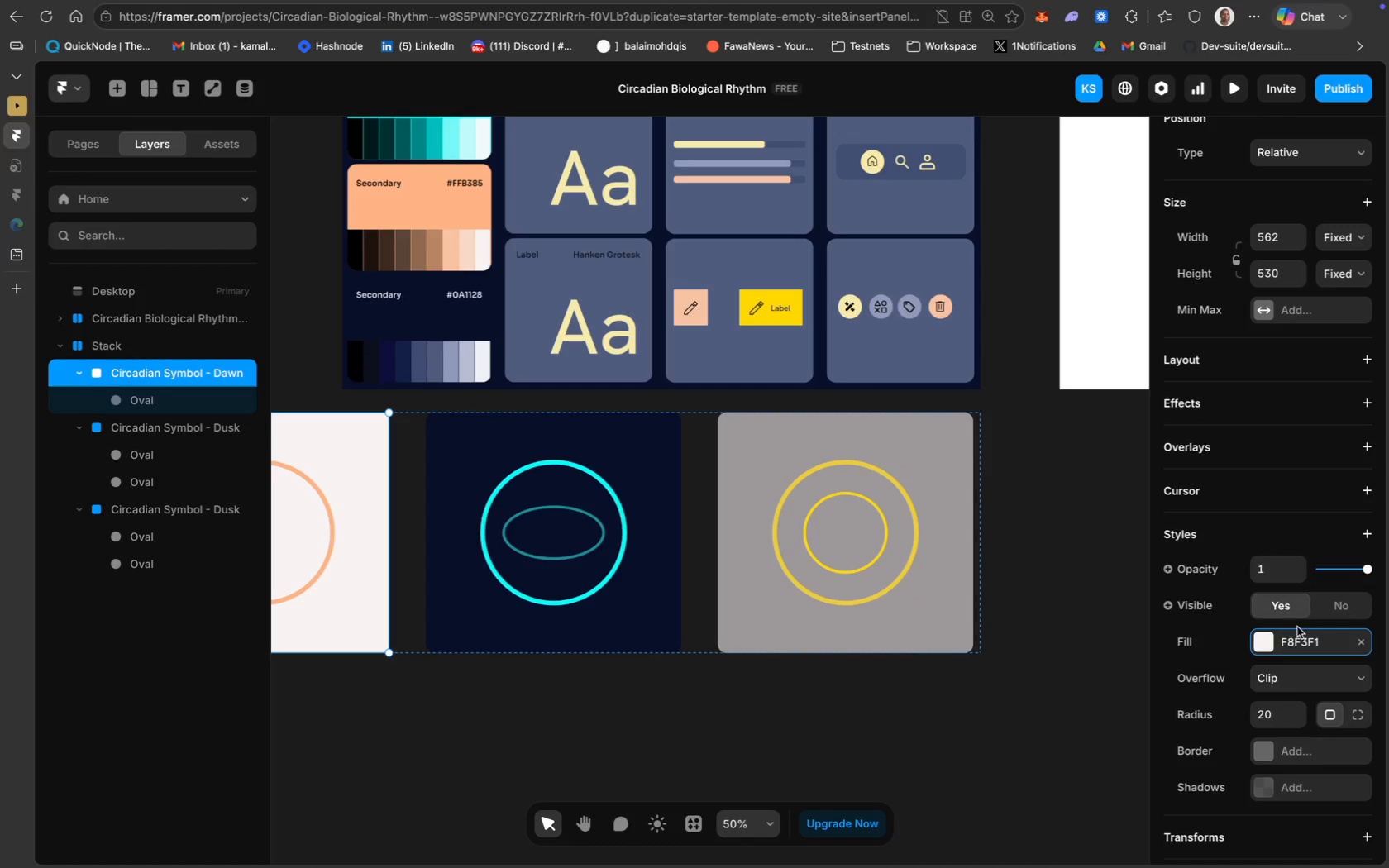 
left_click([1297, 641])
 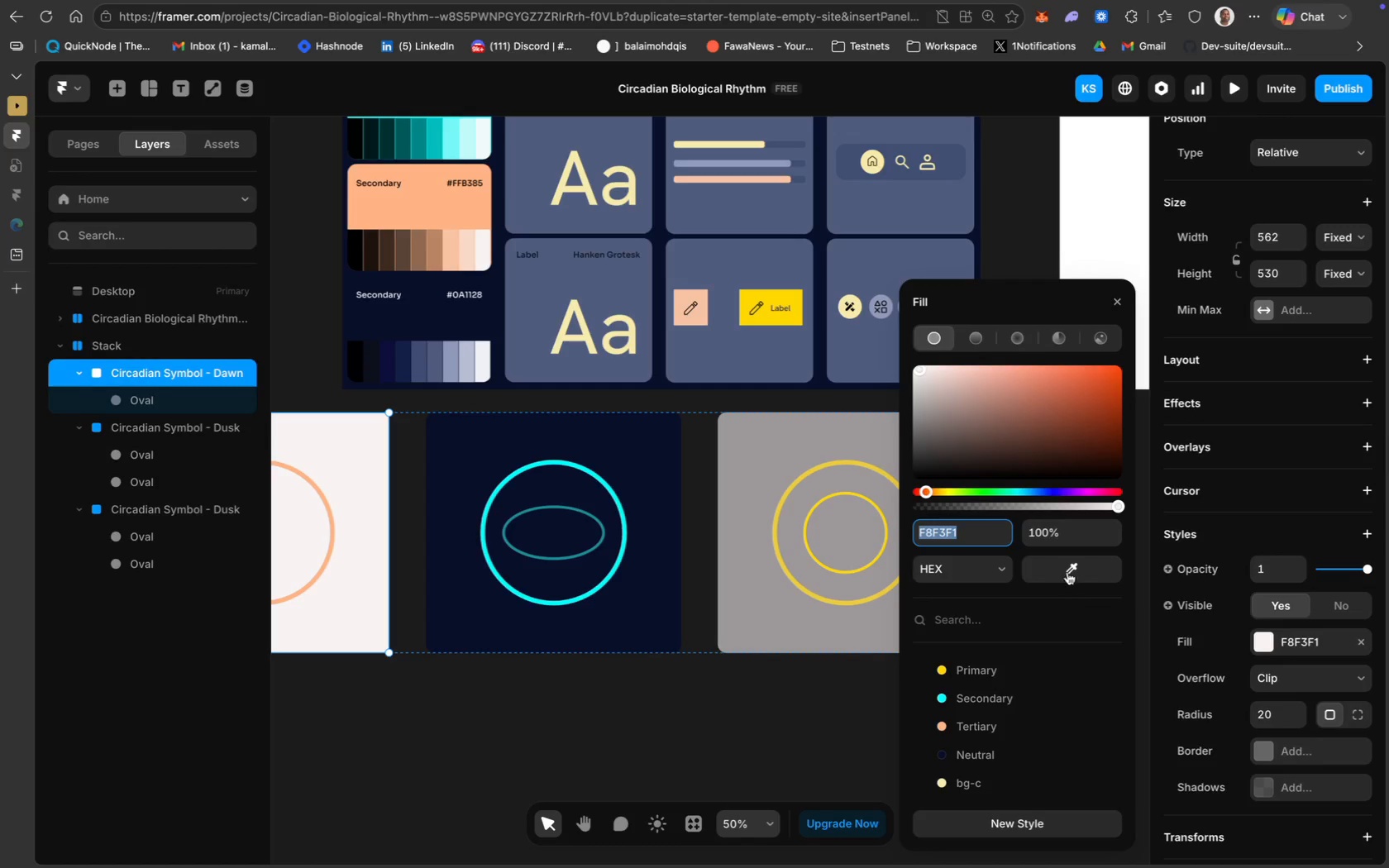 
left_click([1070, 568])
 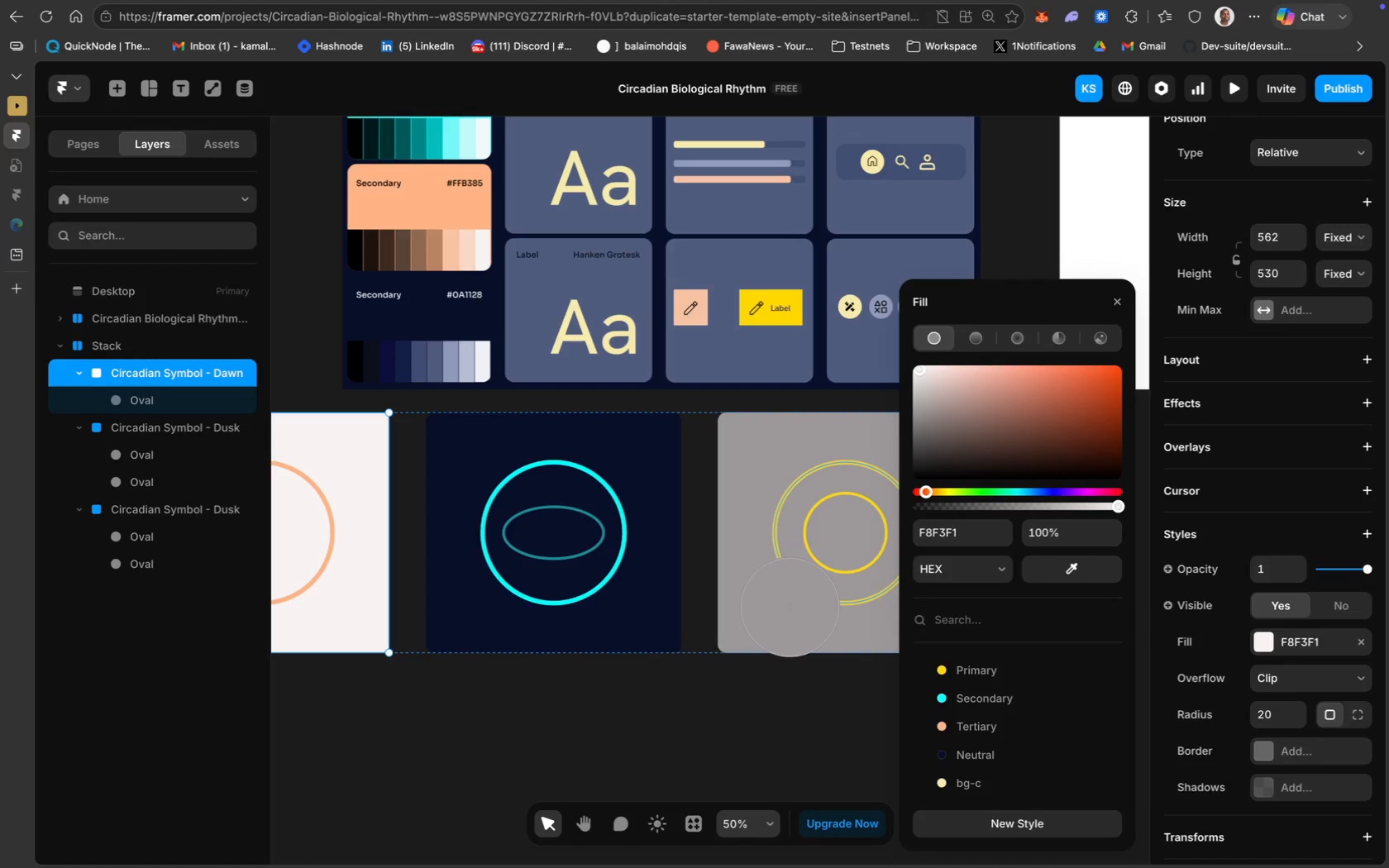 
left_click([790, 607])
 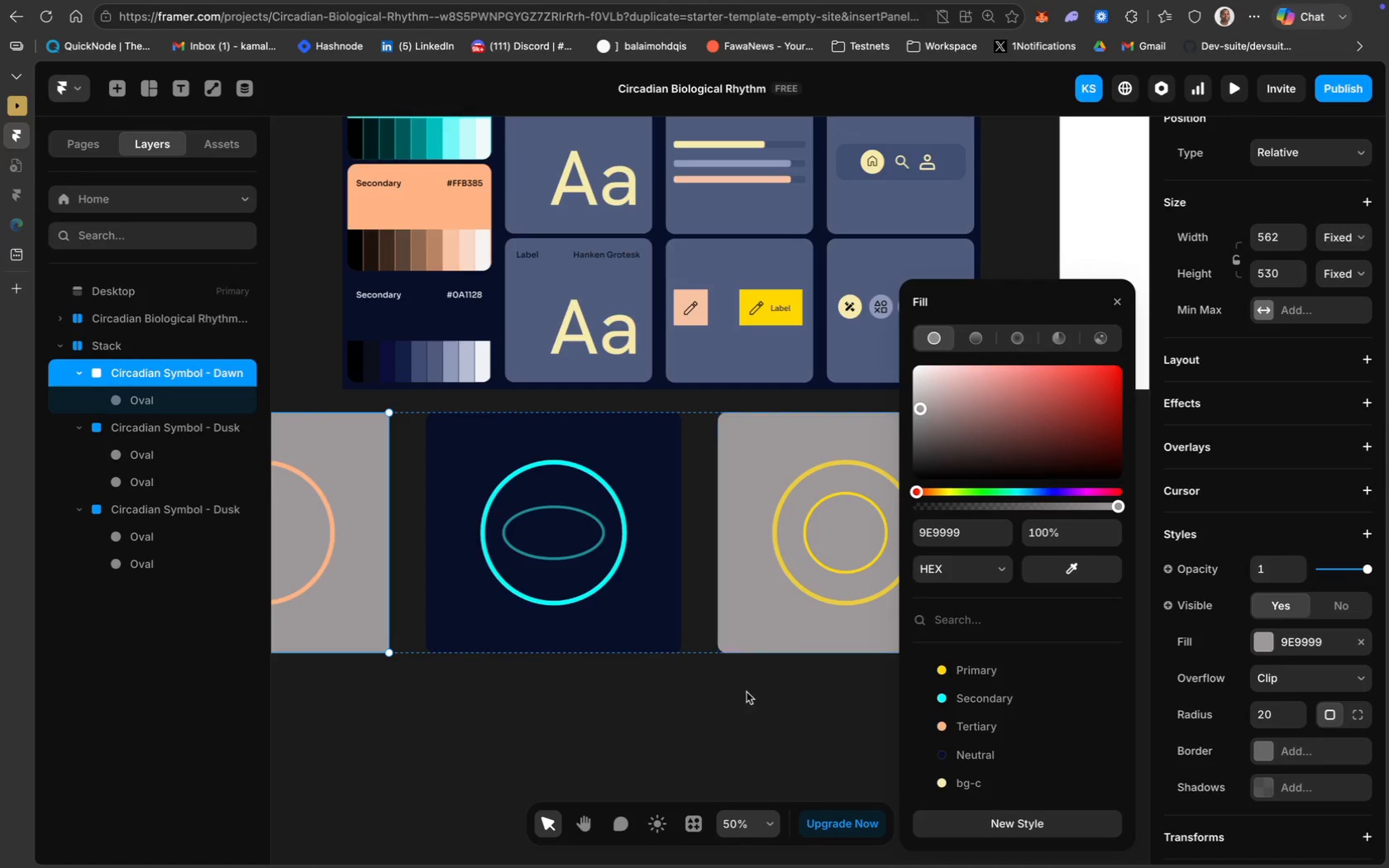 
left_click([742, 703])
 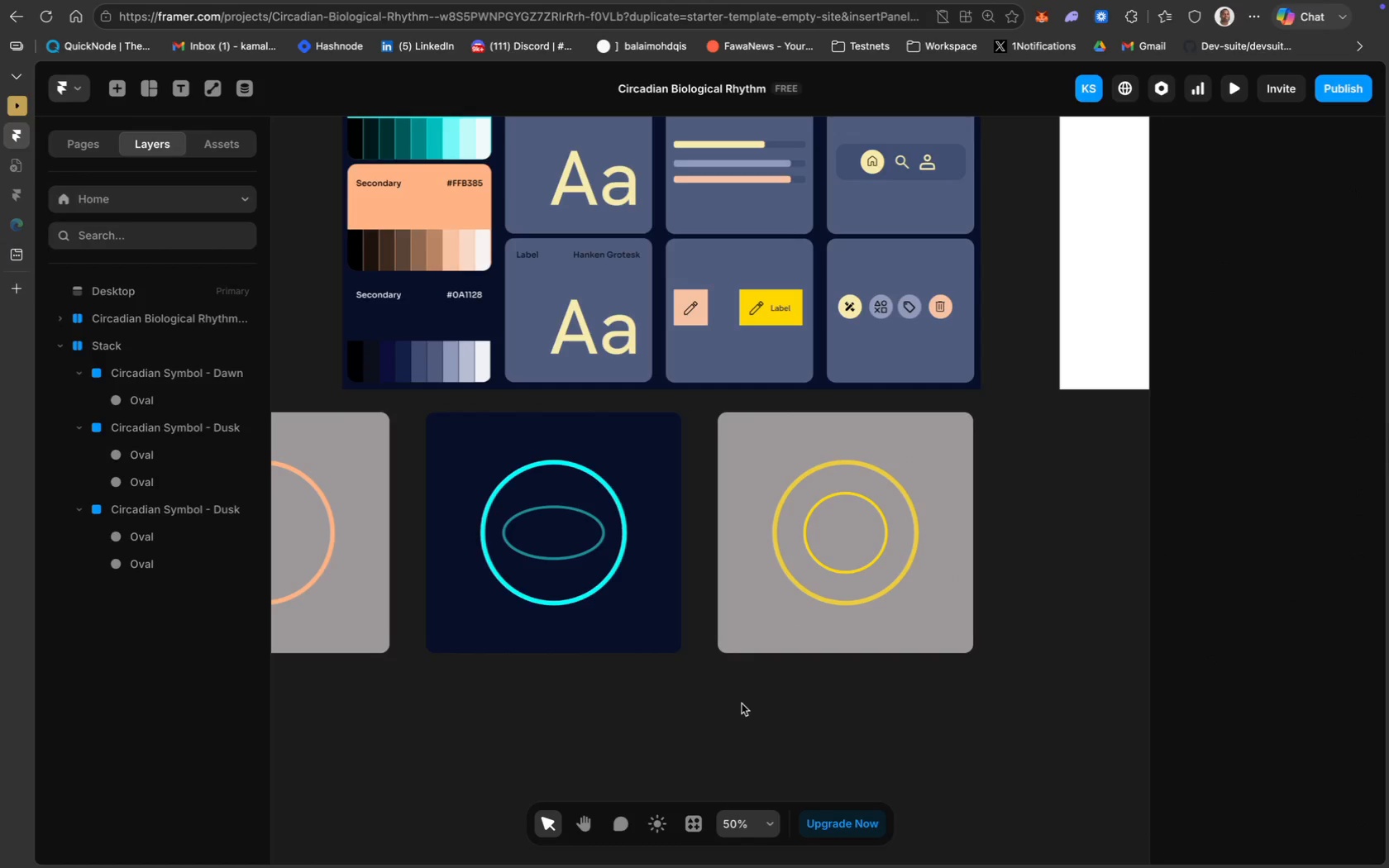 
scroll: coordinate [603, 623], scroll_direction: up, amount: 17.0
 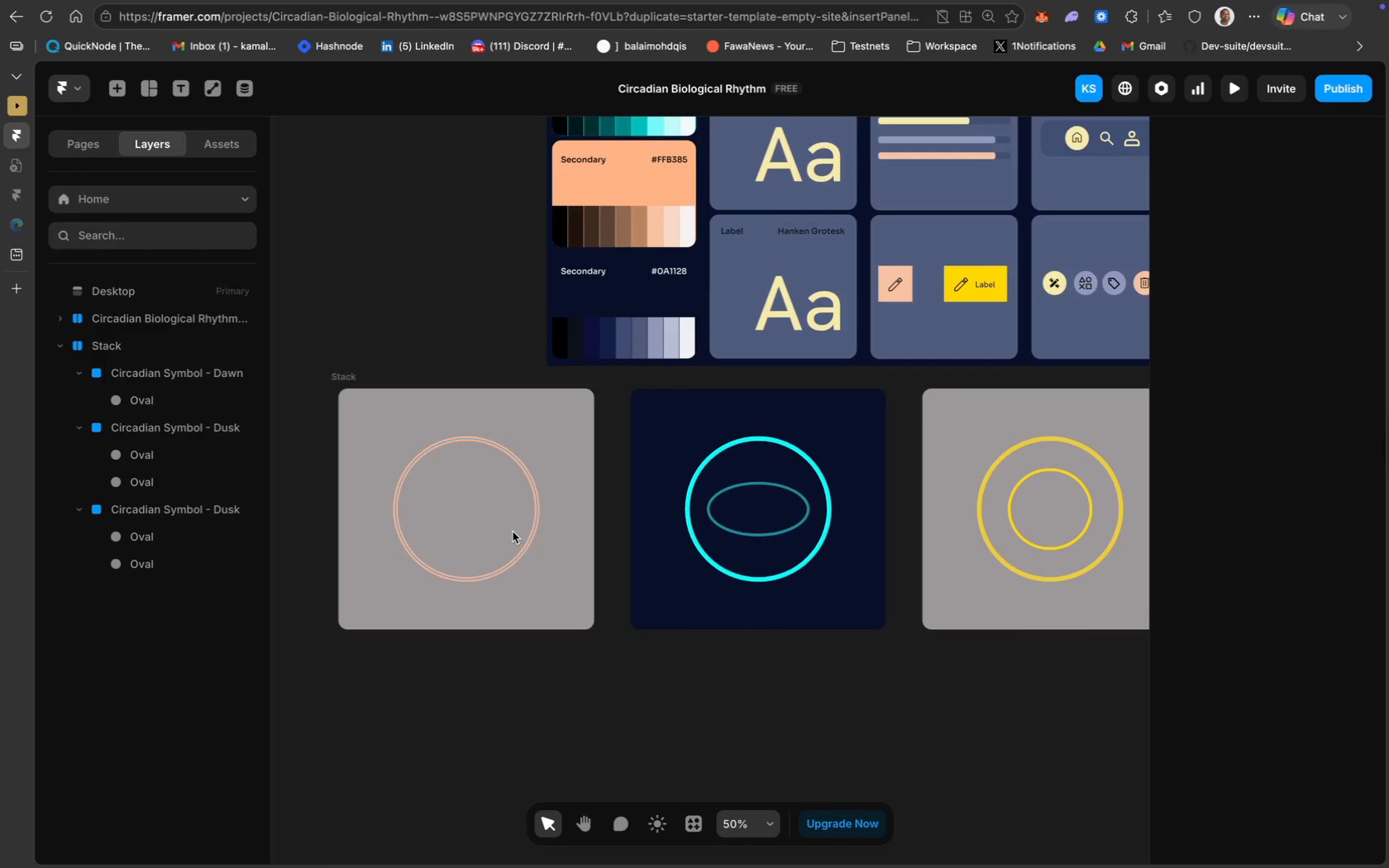 
left_click([513, 518])
 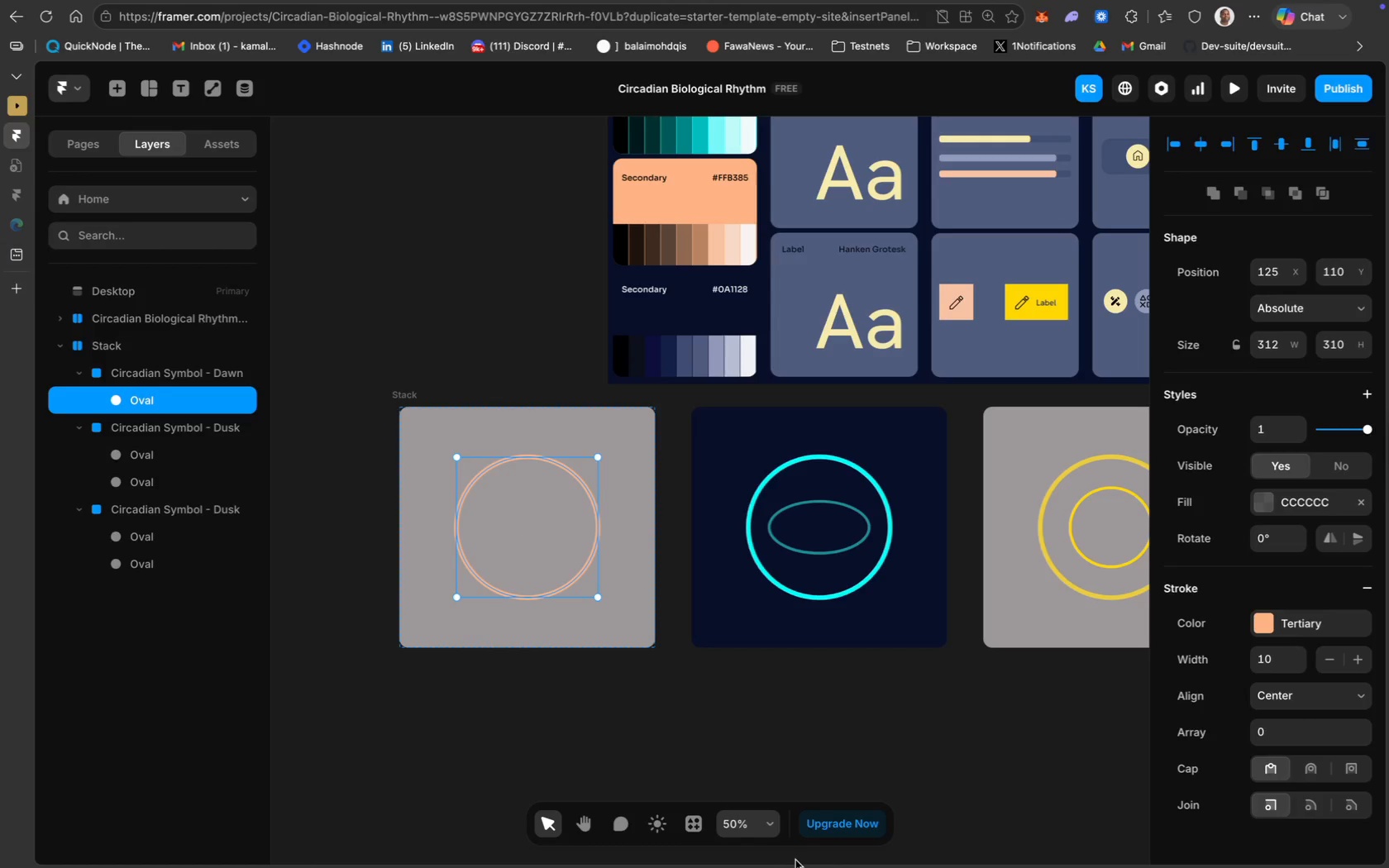 
scroll: coordinate [499, 516], scroll_direction: up, amount: 9.0
 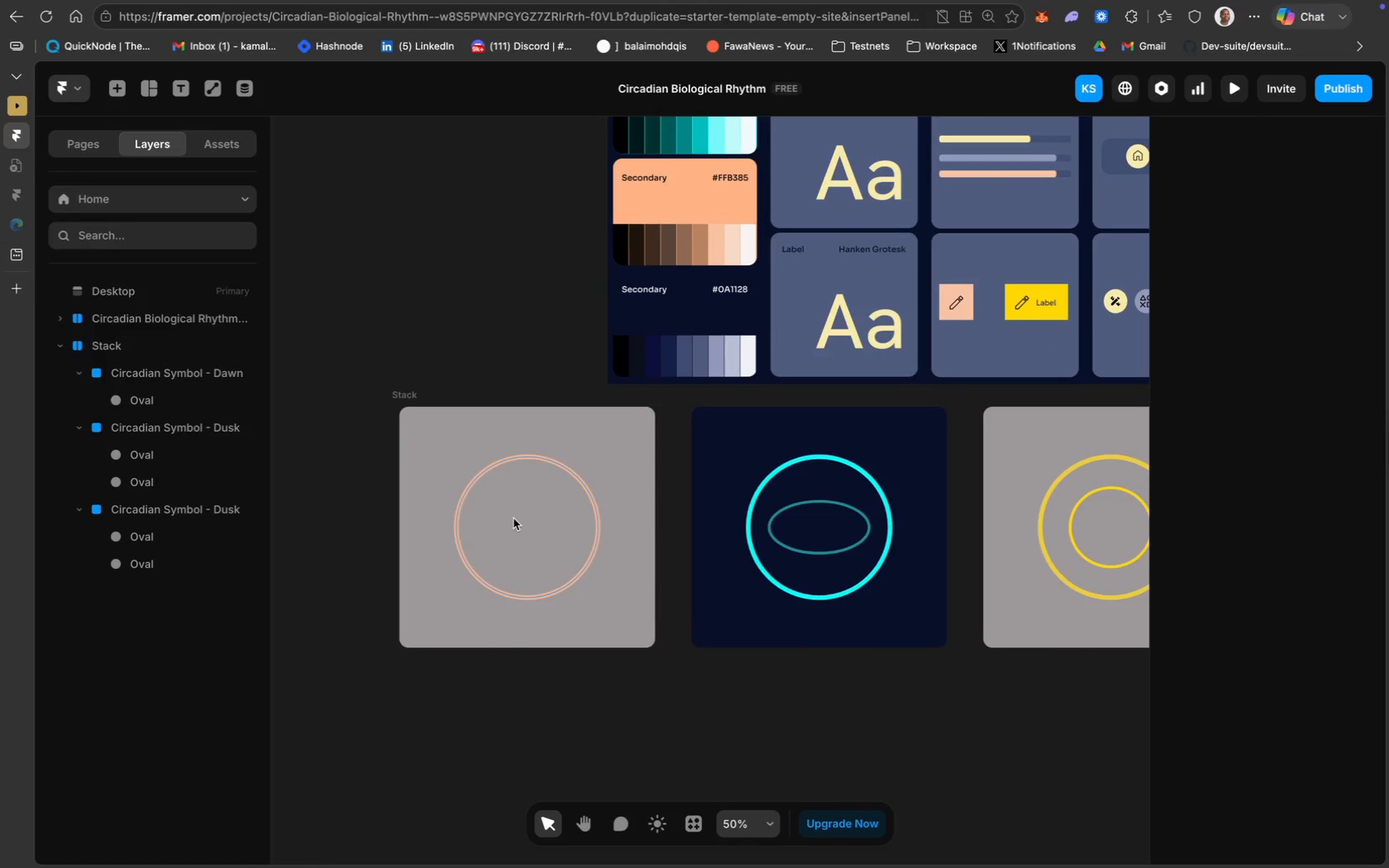 
left_click([706, 828])
 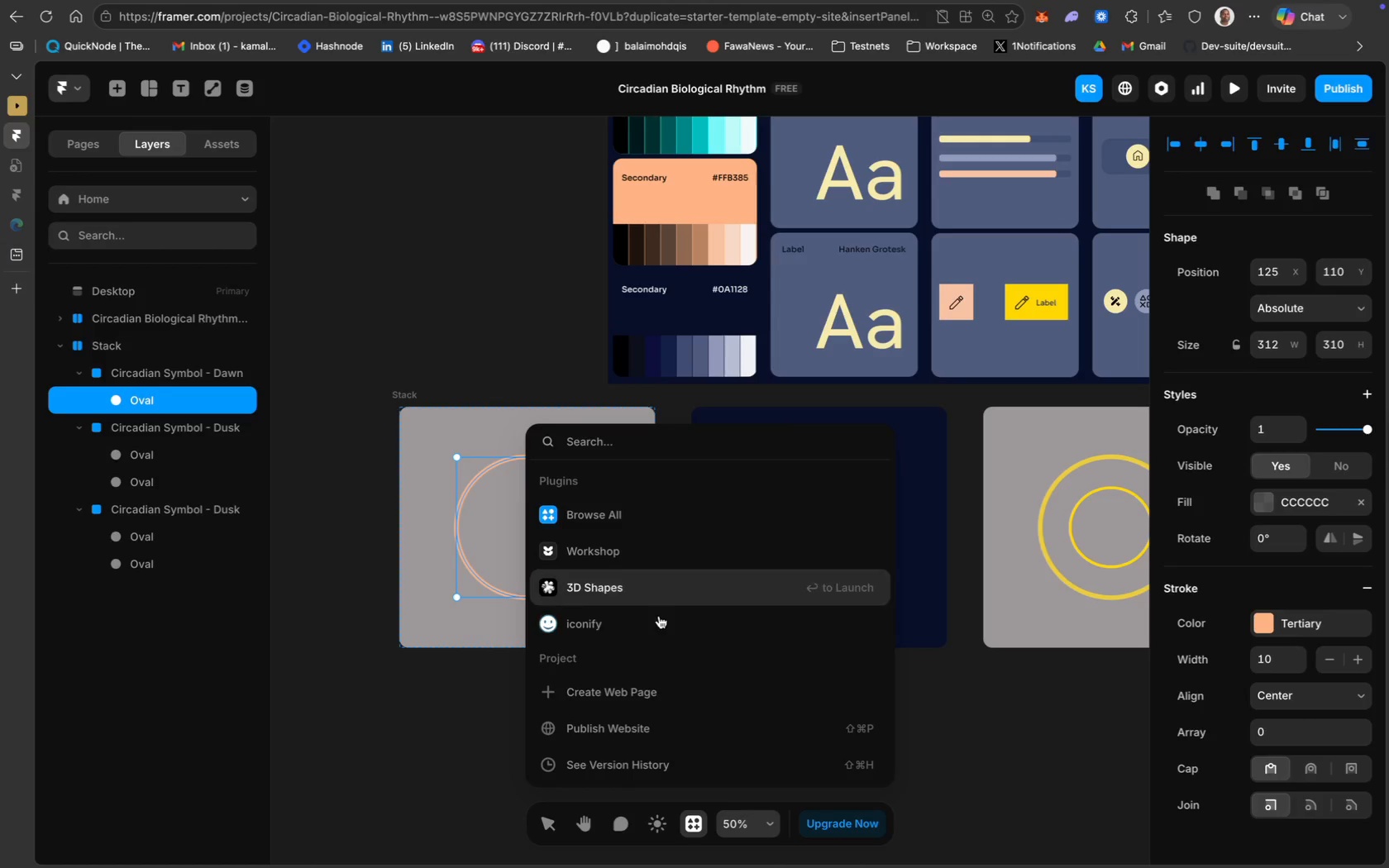 
wait(6.59)
 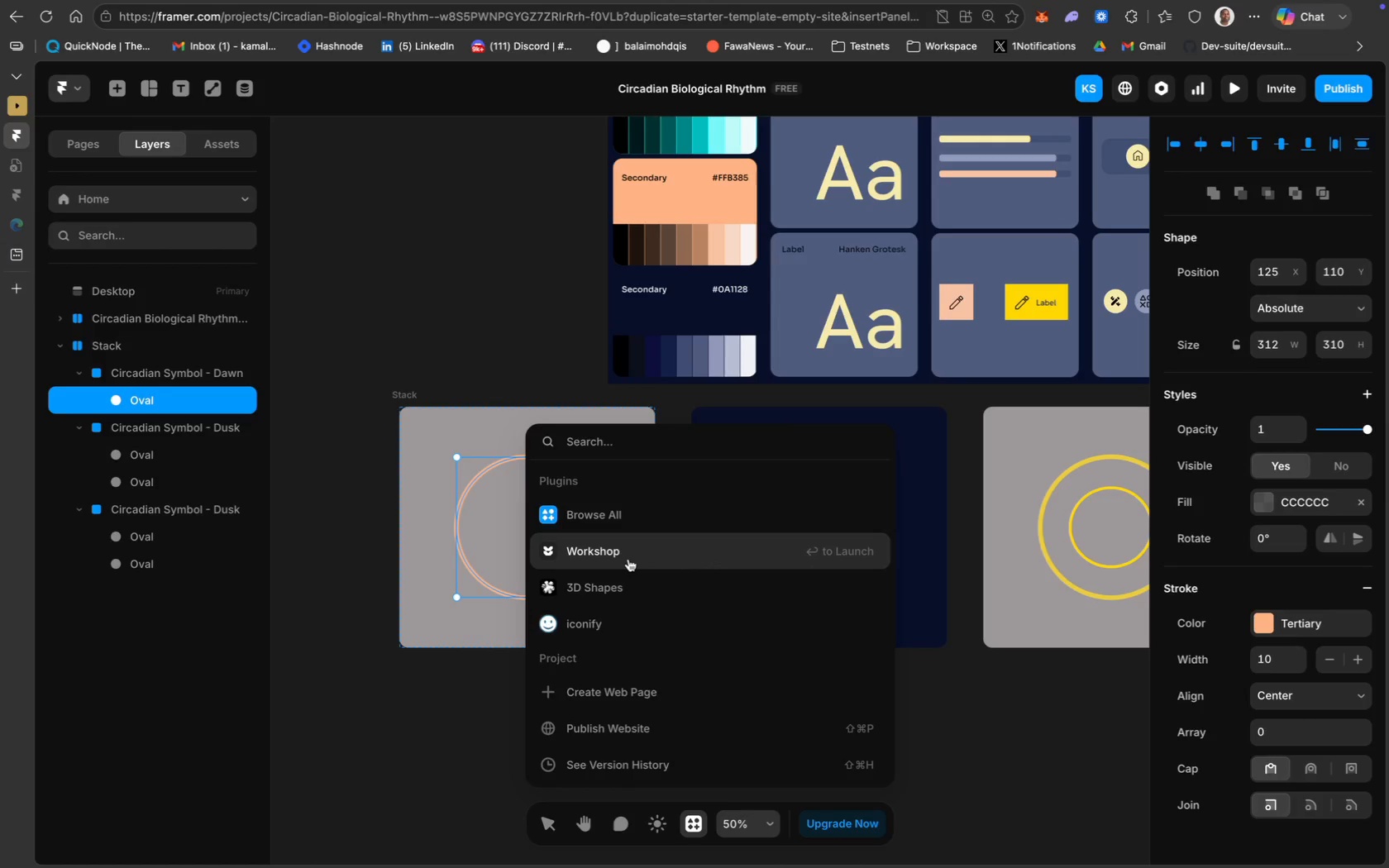 
type(Fli)
key(Backspace)
type(uid)
 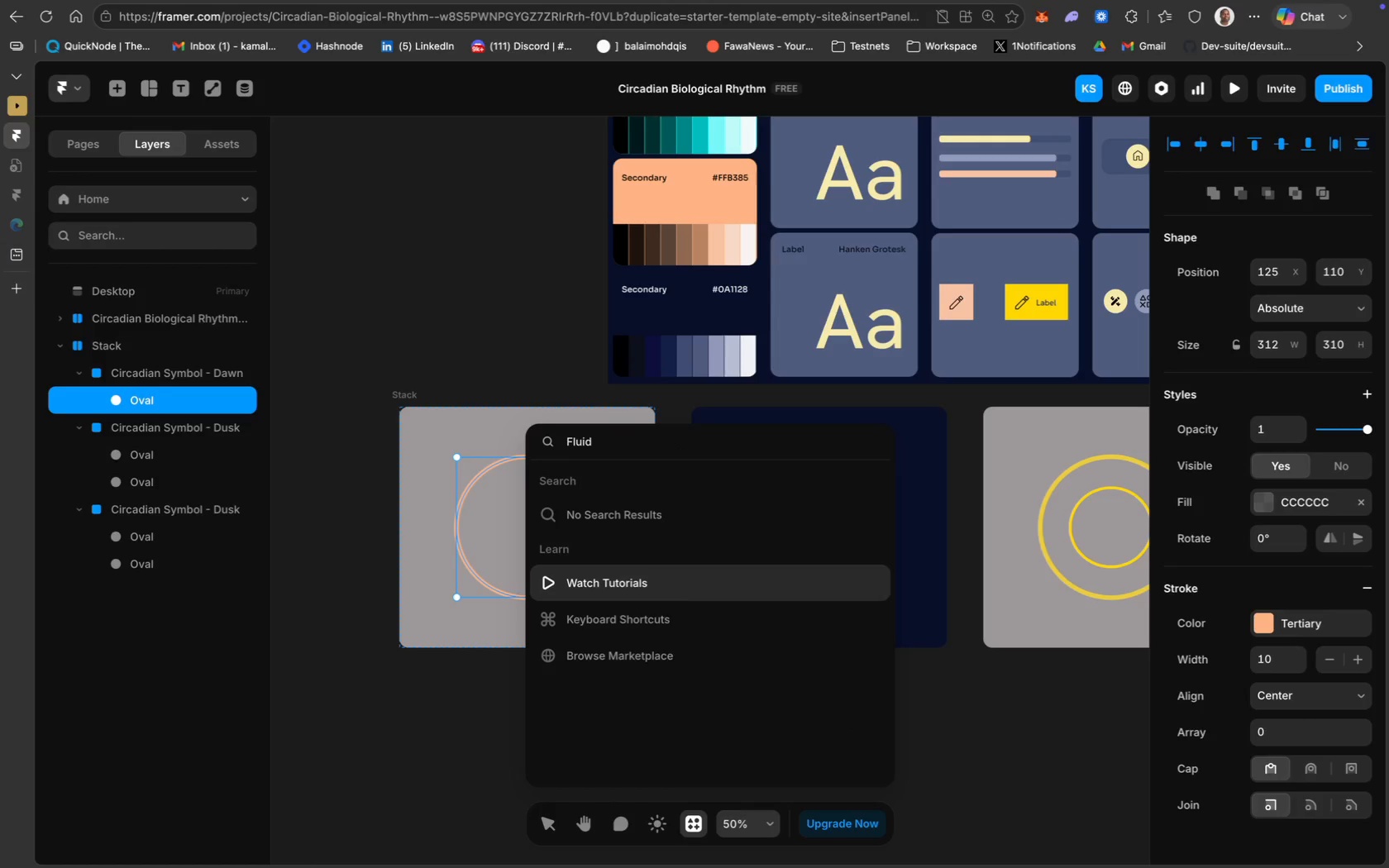 
key(Meta+A)
 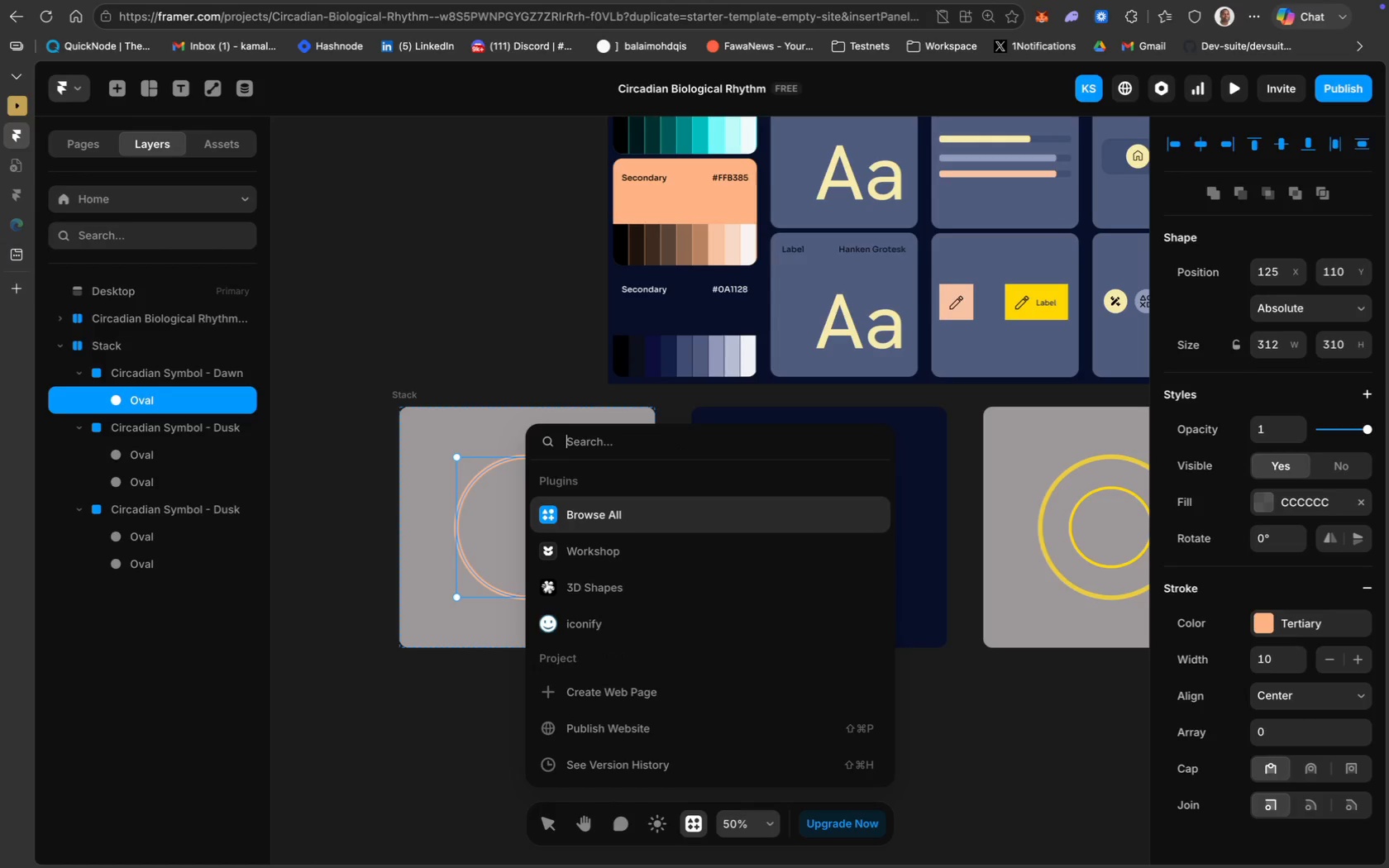 
key(Meta+Backspace)
 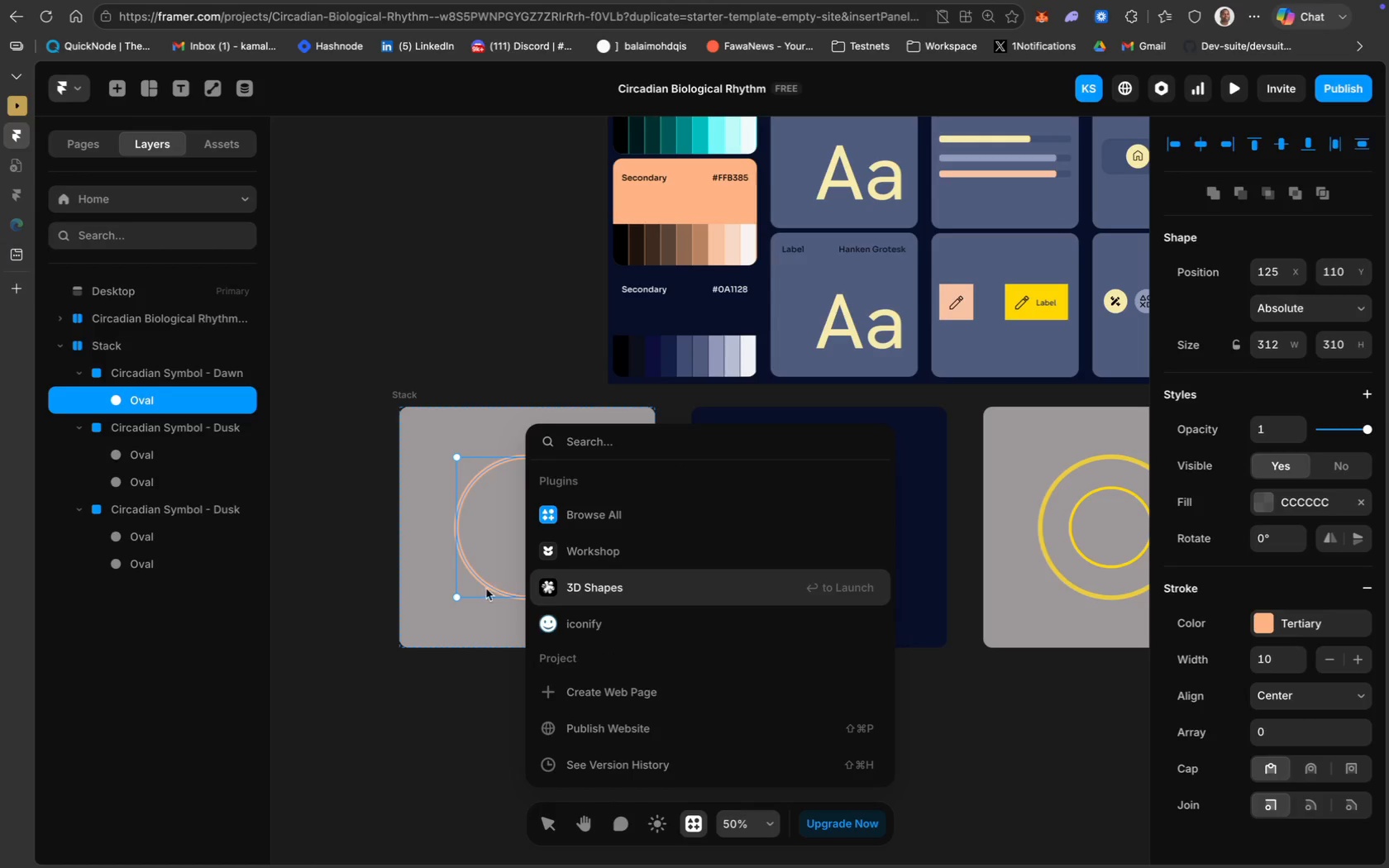 
left_click([446, 678])
 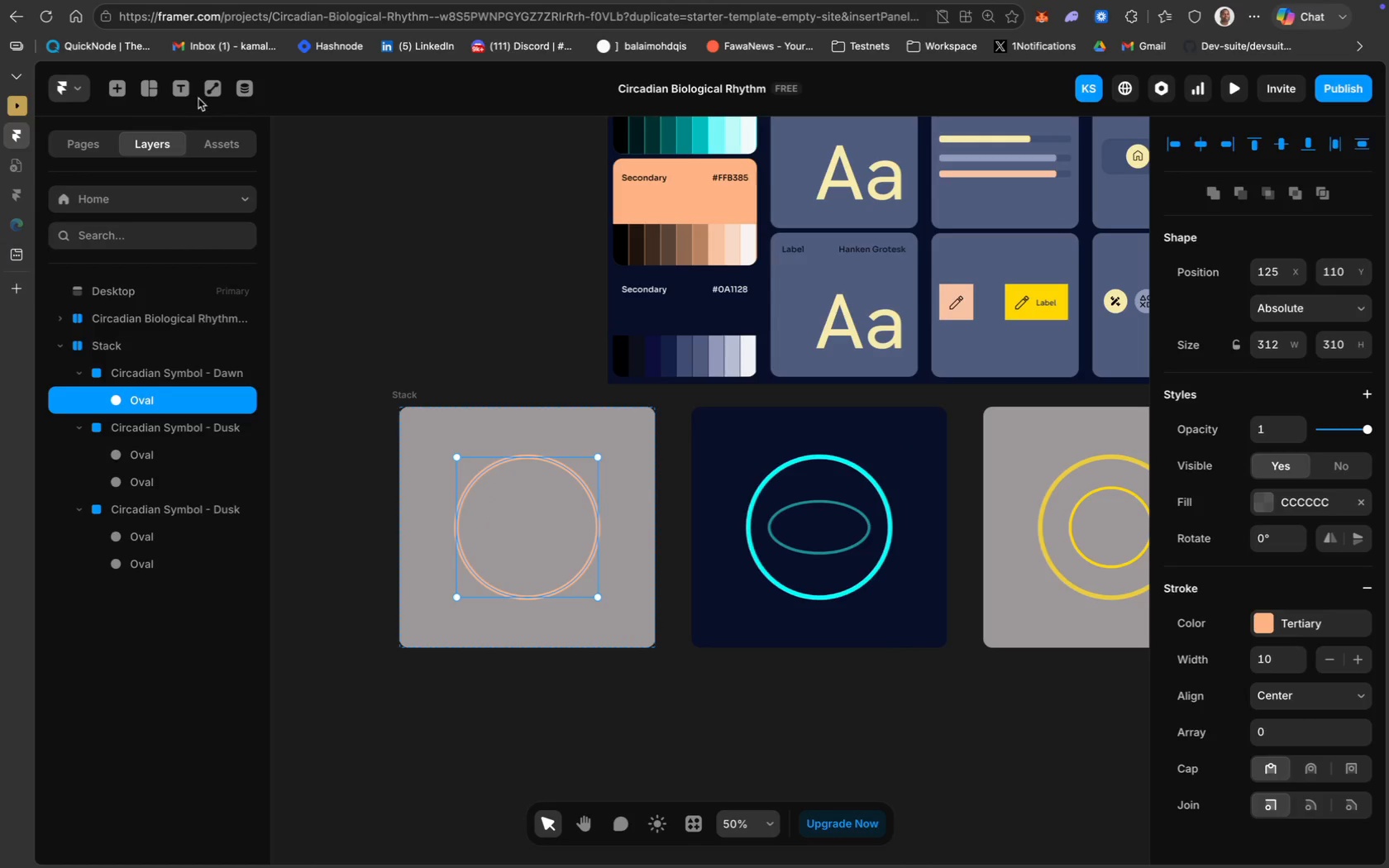 
left_click([215, 86])
 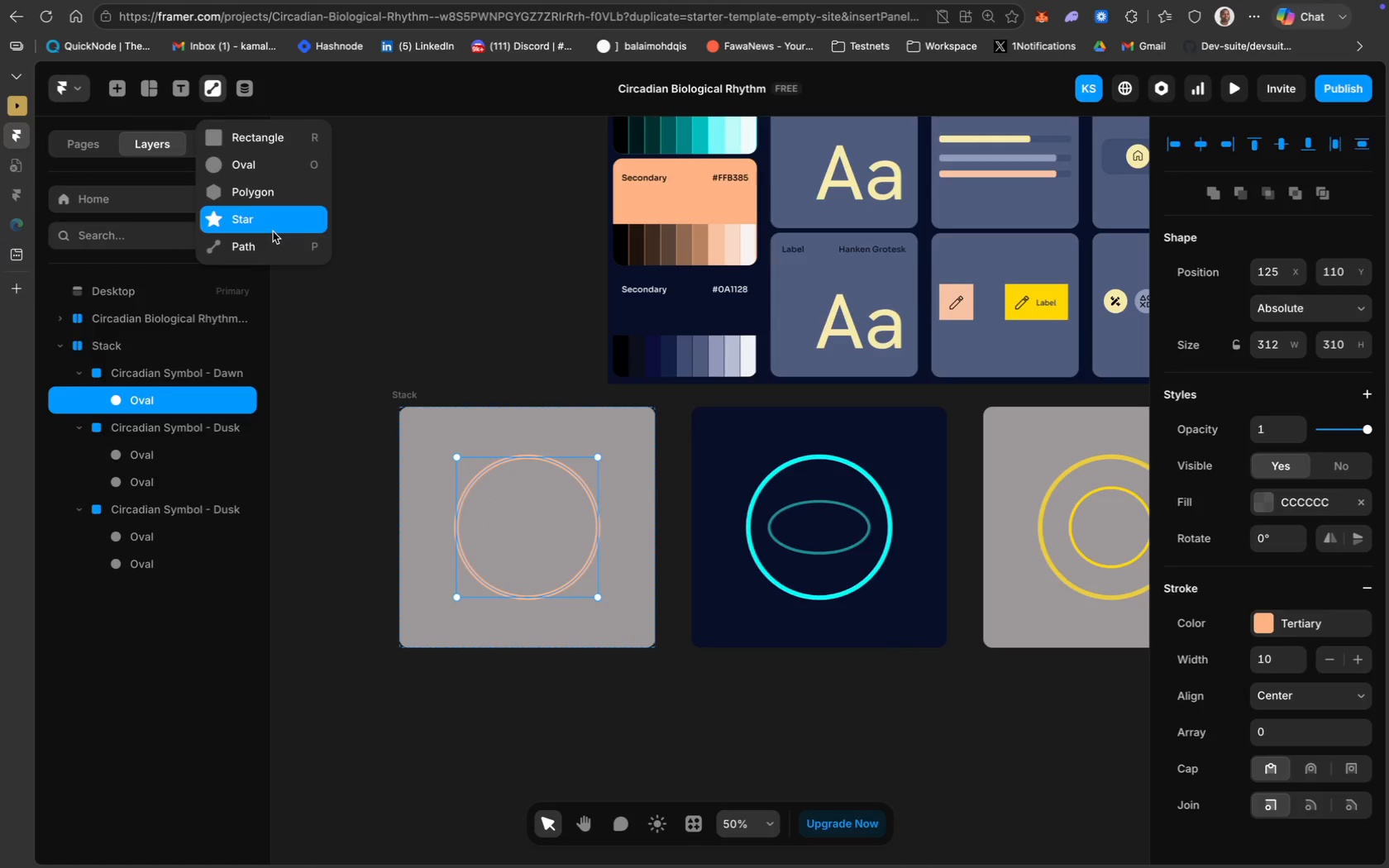 
left_click([273, 241])
 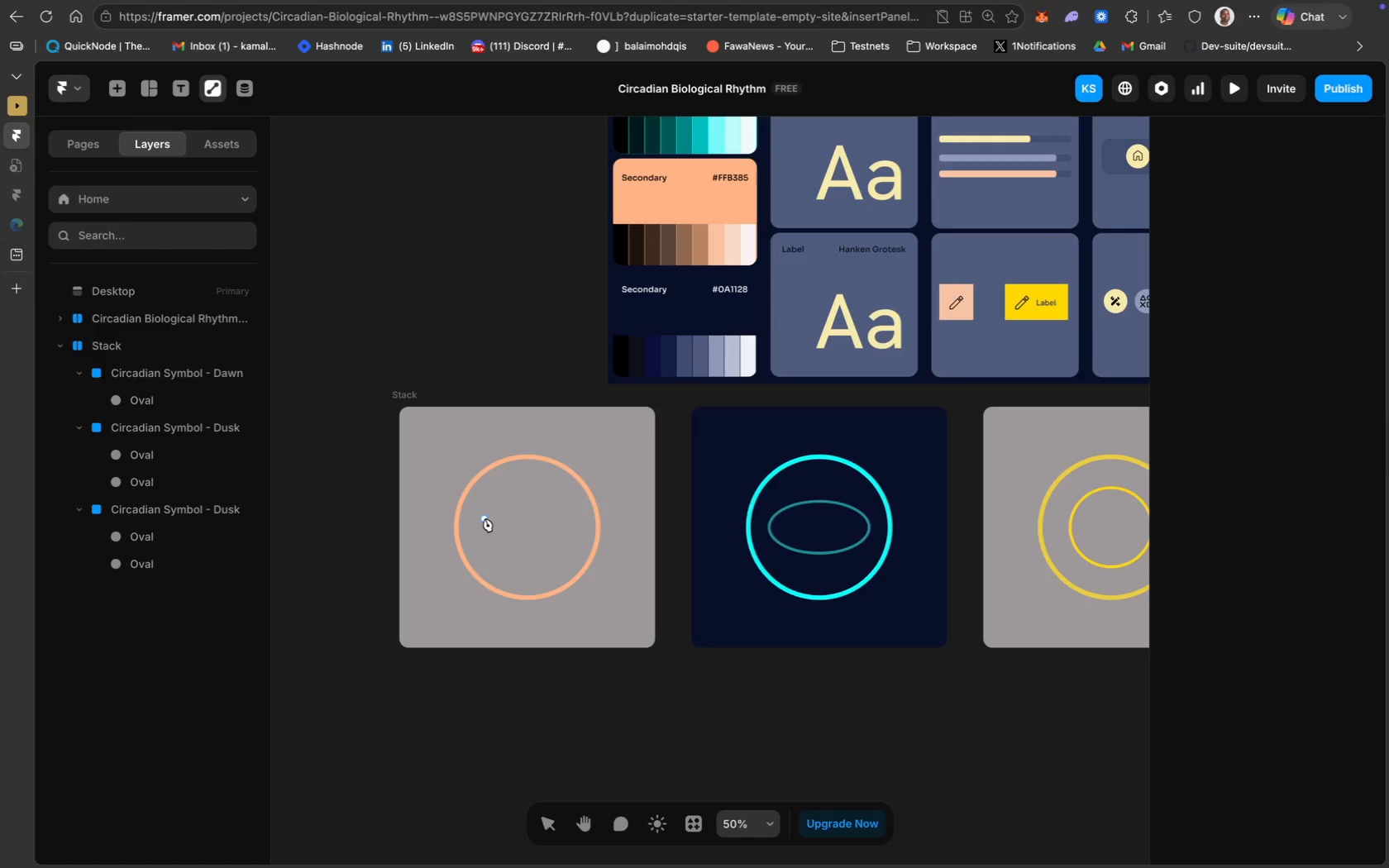 
wait(5.11)
 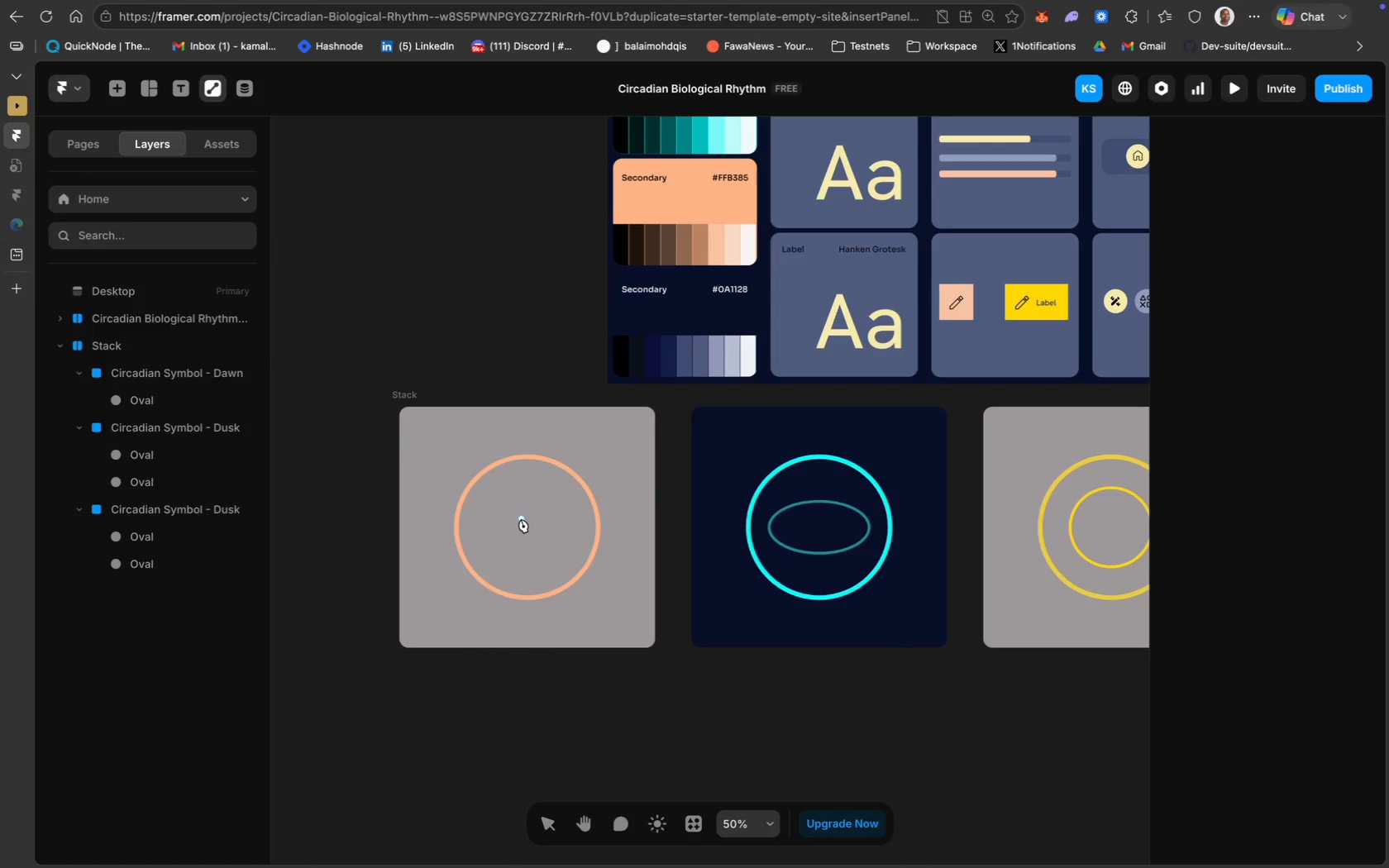 
left_click([491, 528])
 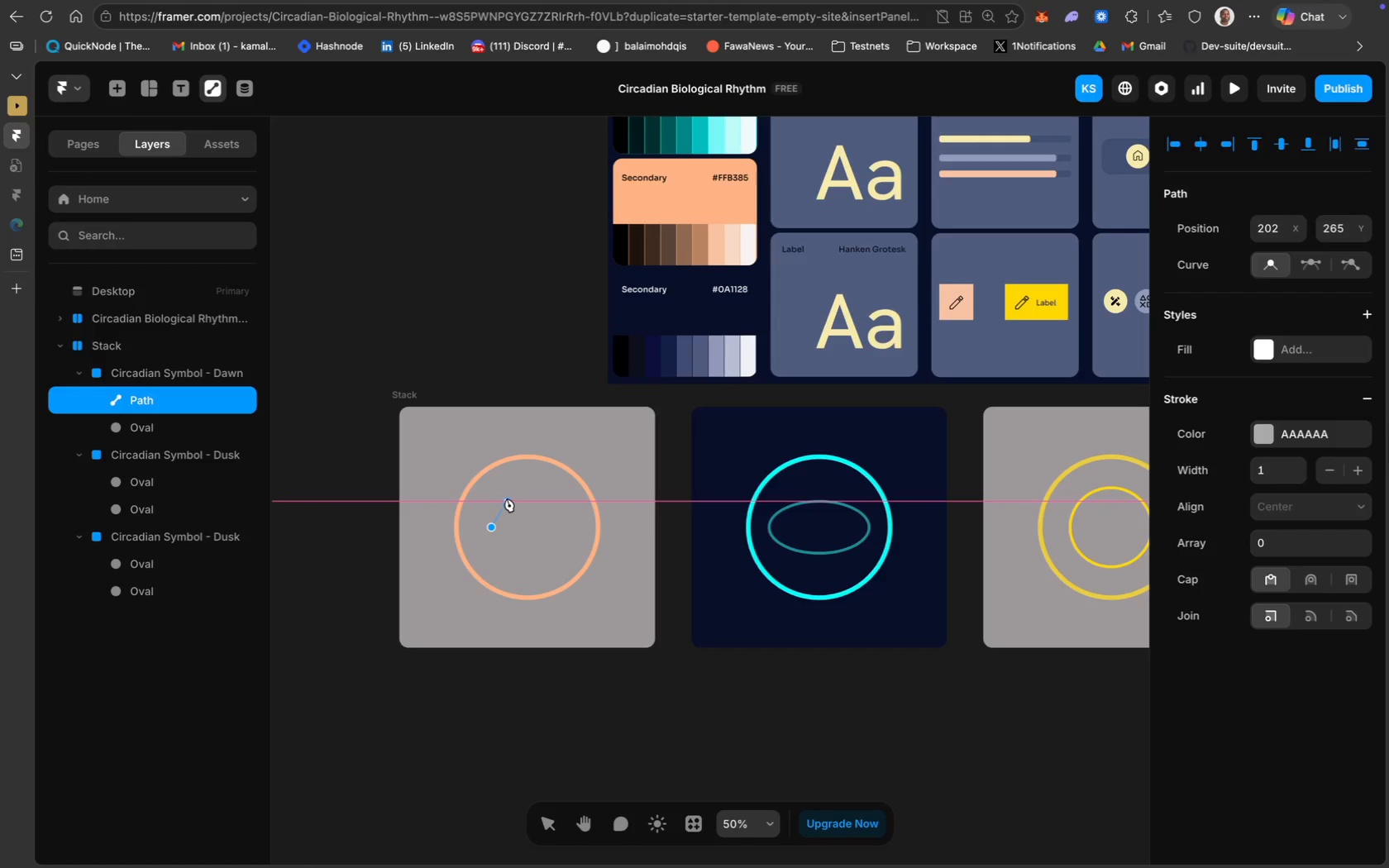 
left_click([508, 498])
 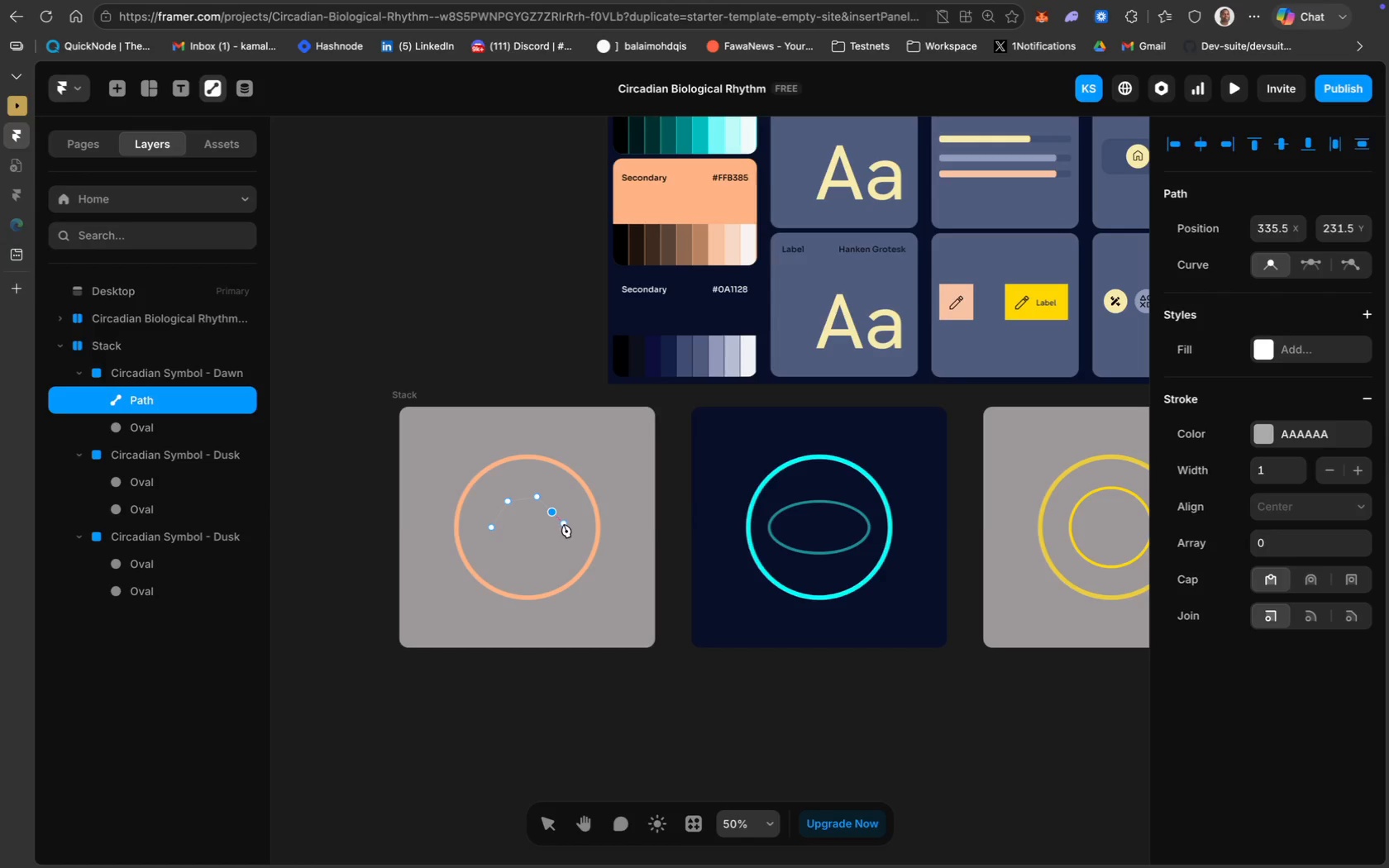 
wait(12.88)
 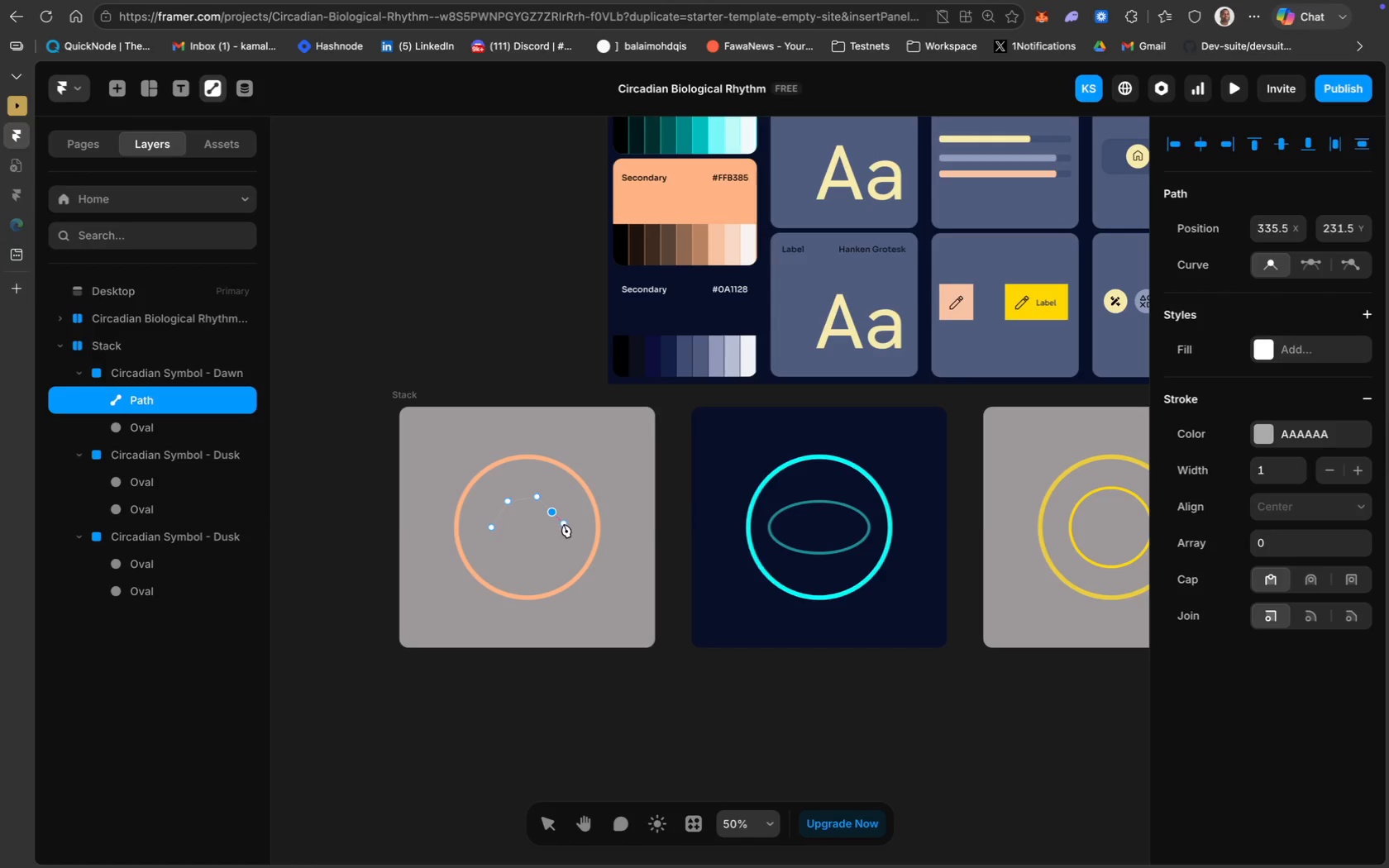 
left_click([591, 551])
 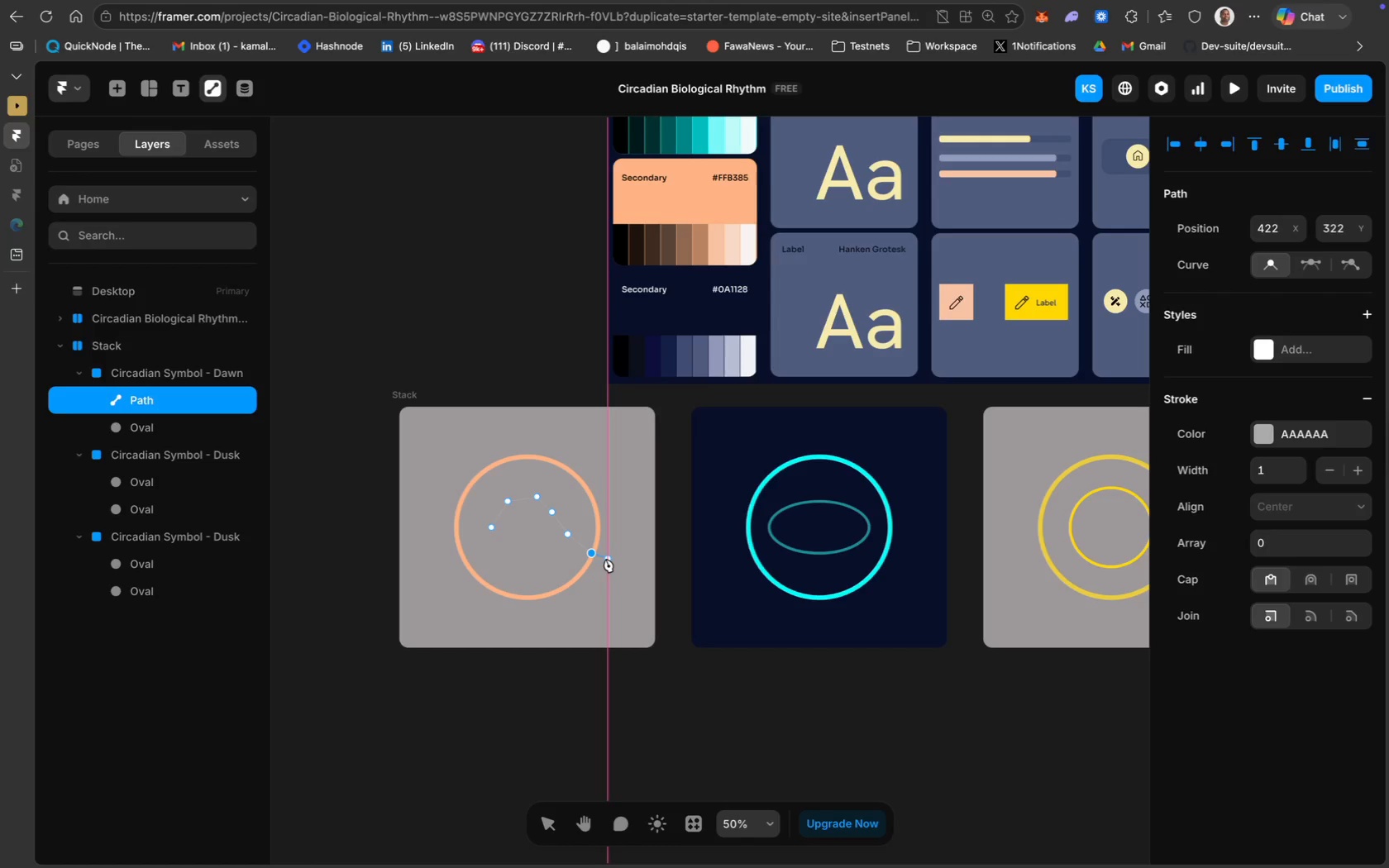 
wait(6.2)
 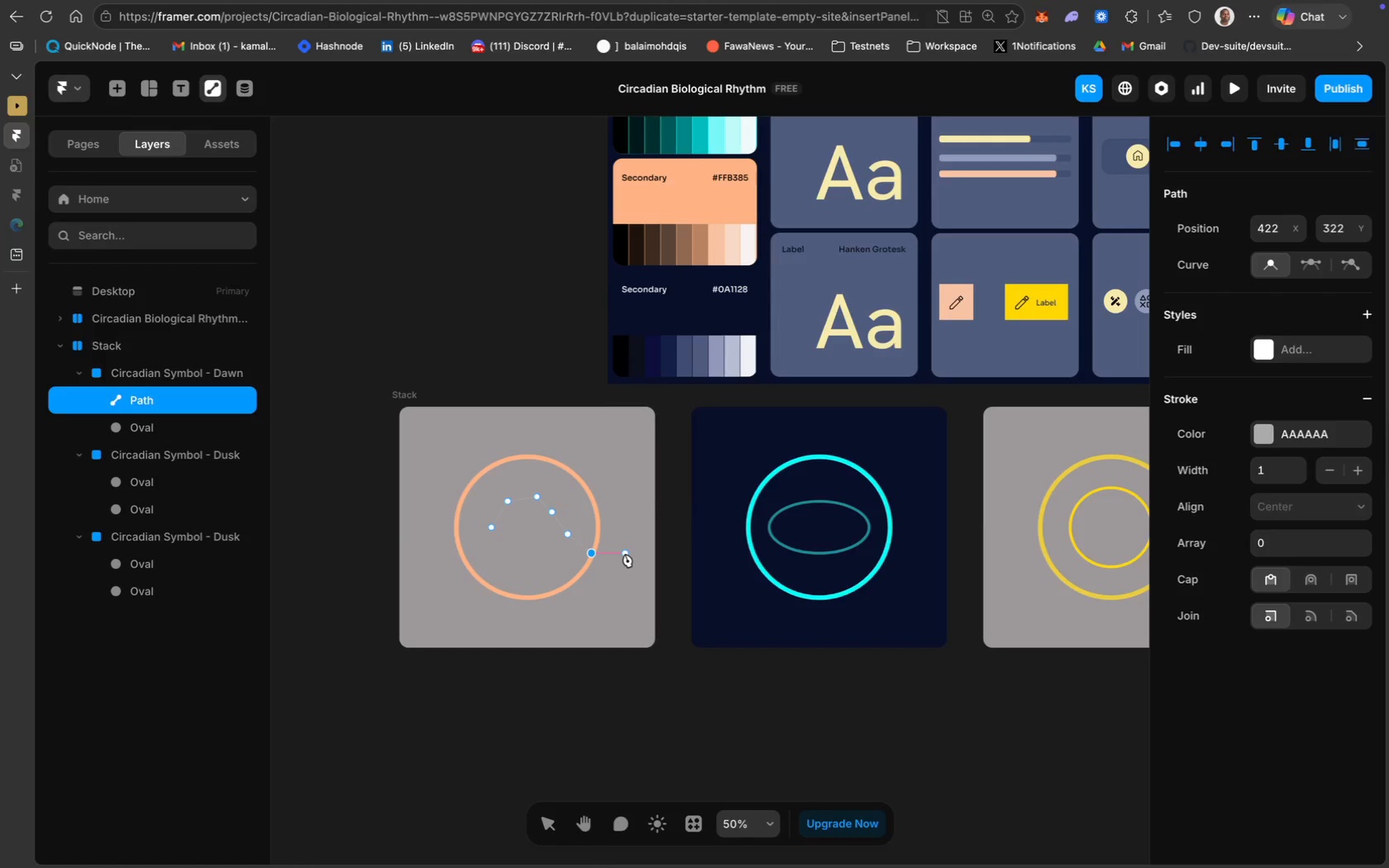 
left_click([608, 561])
 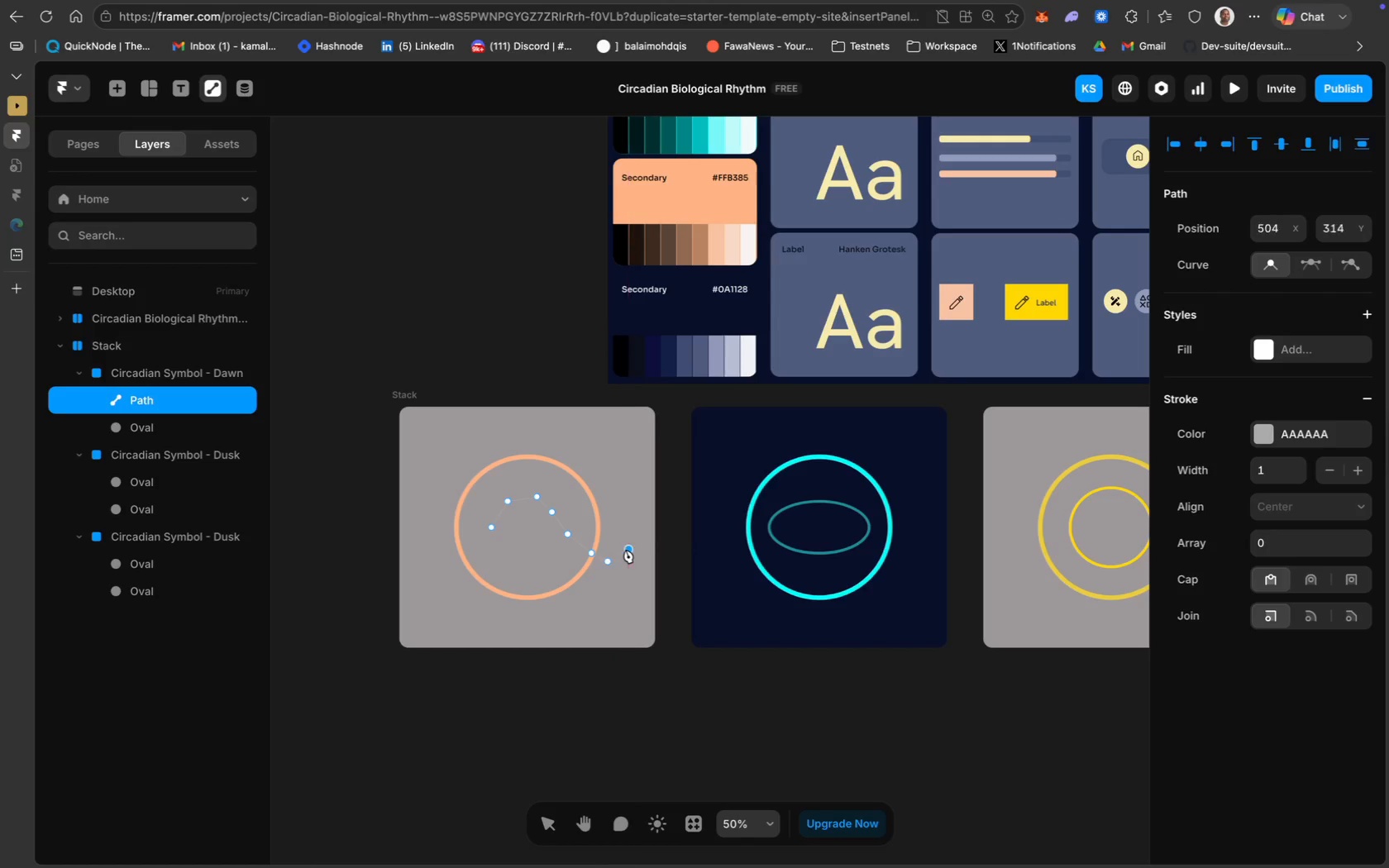 
wait(5.39)
 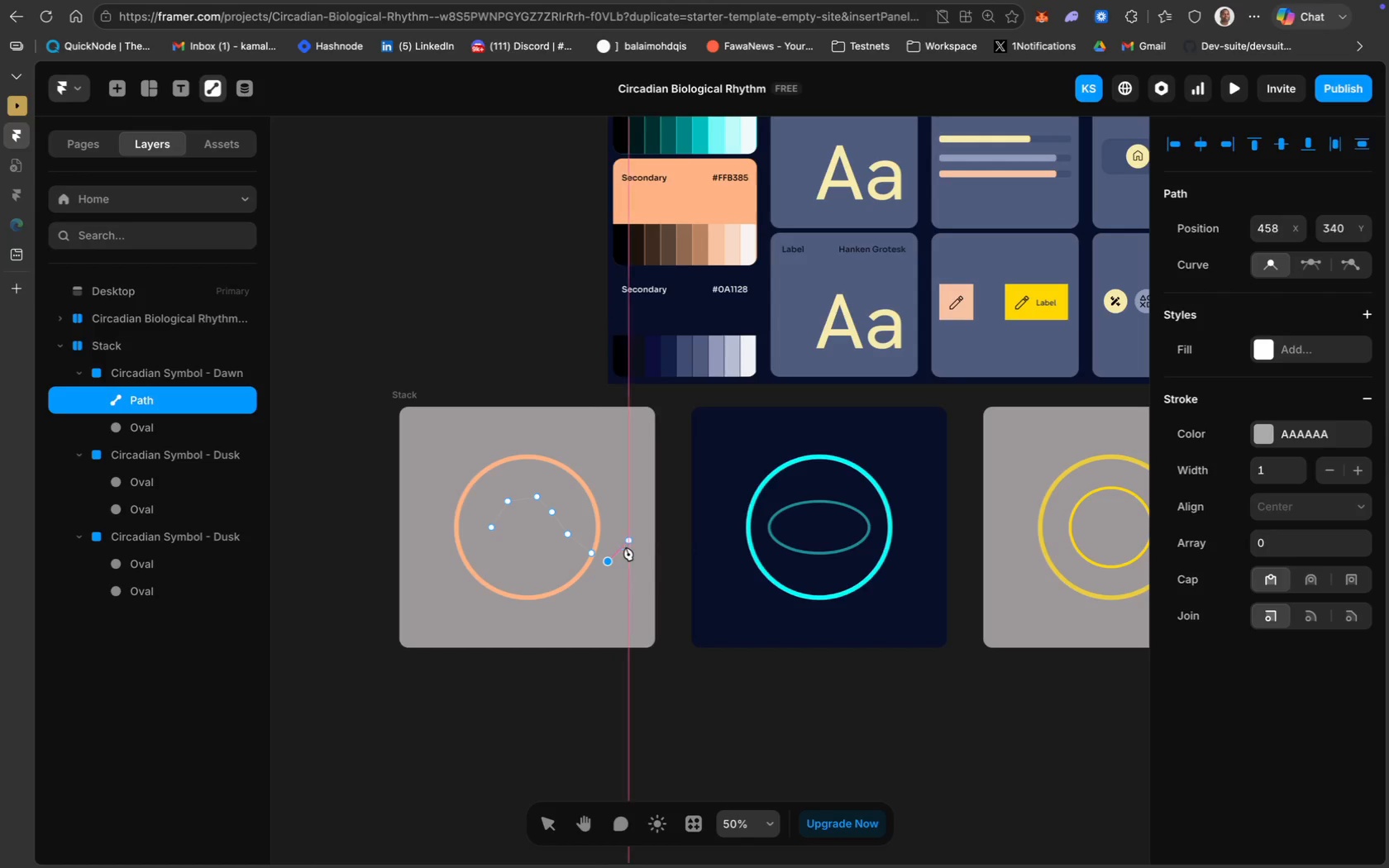 
left_click([636, 534])
 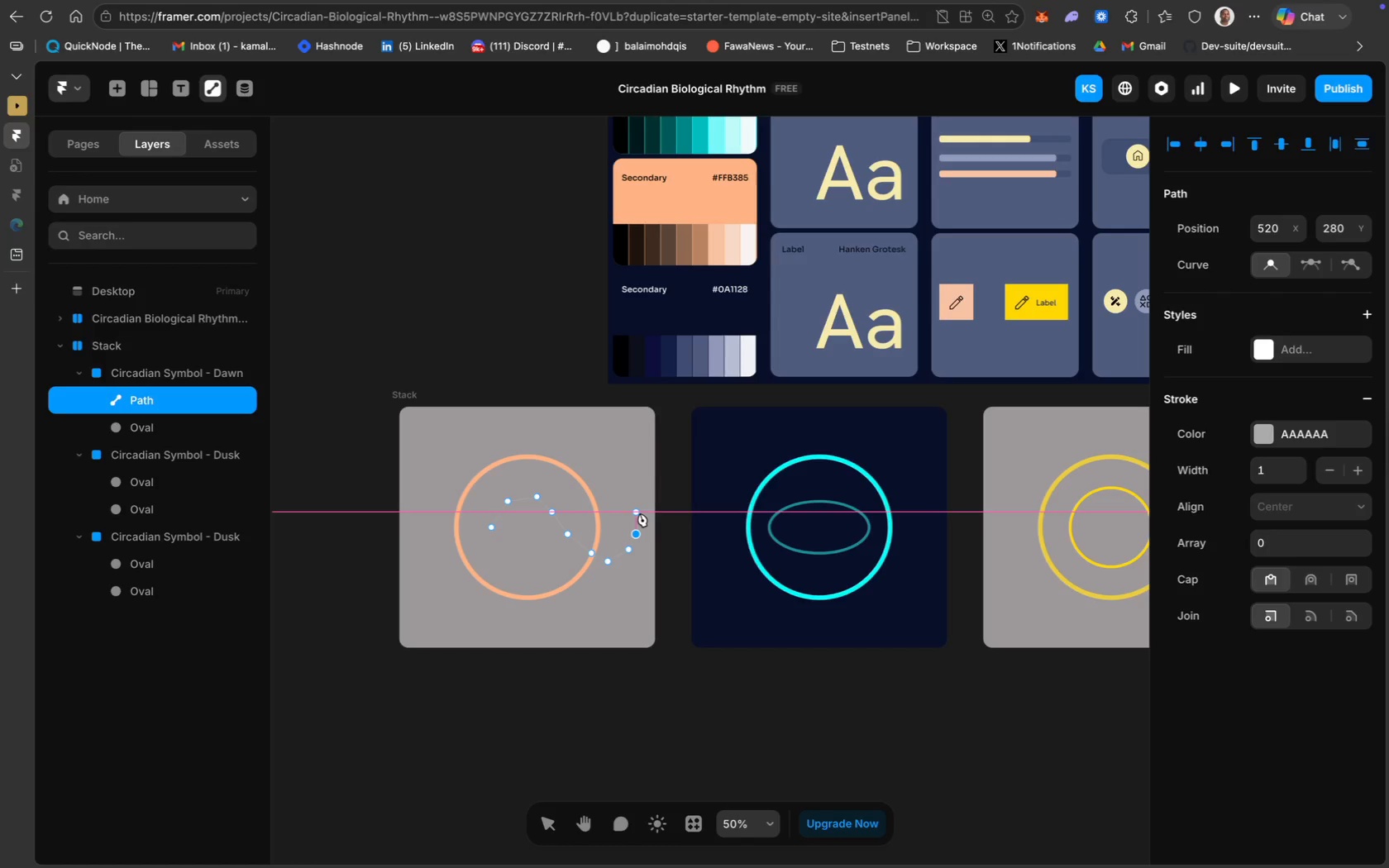 
left_click([640, 513])
 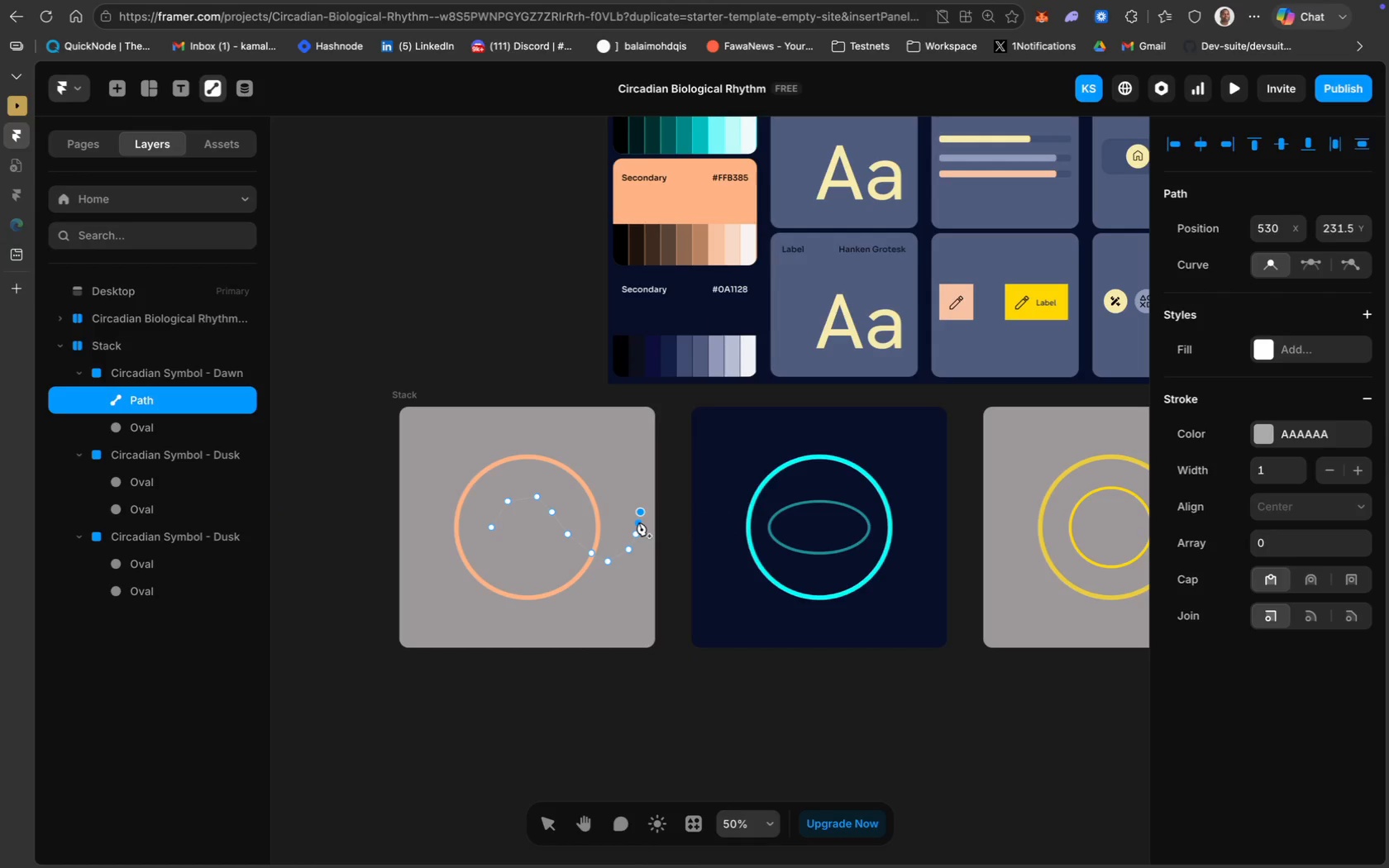 
wait(5.26)
 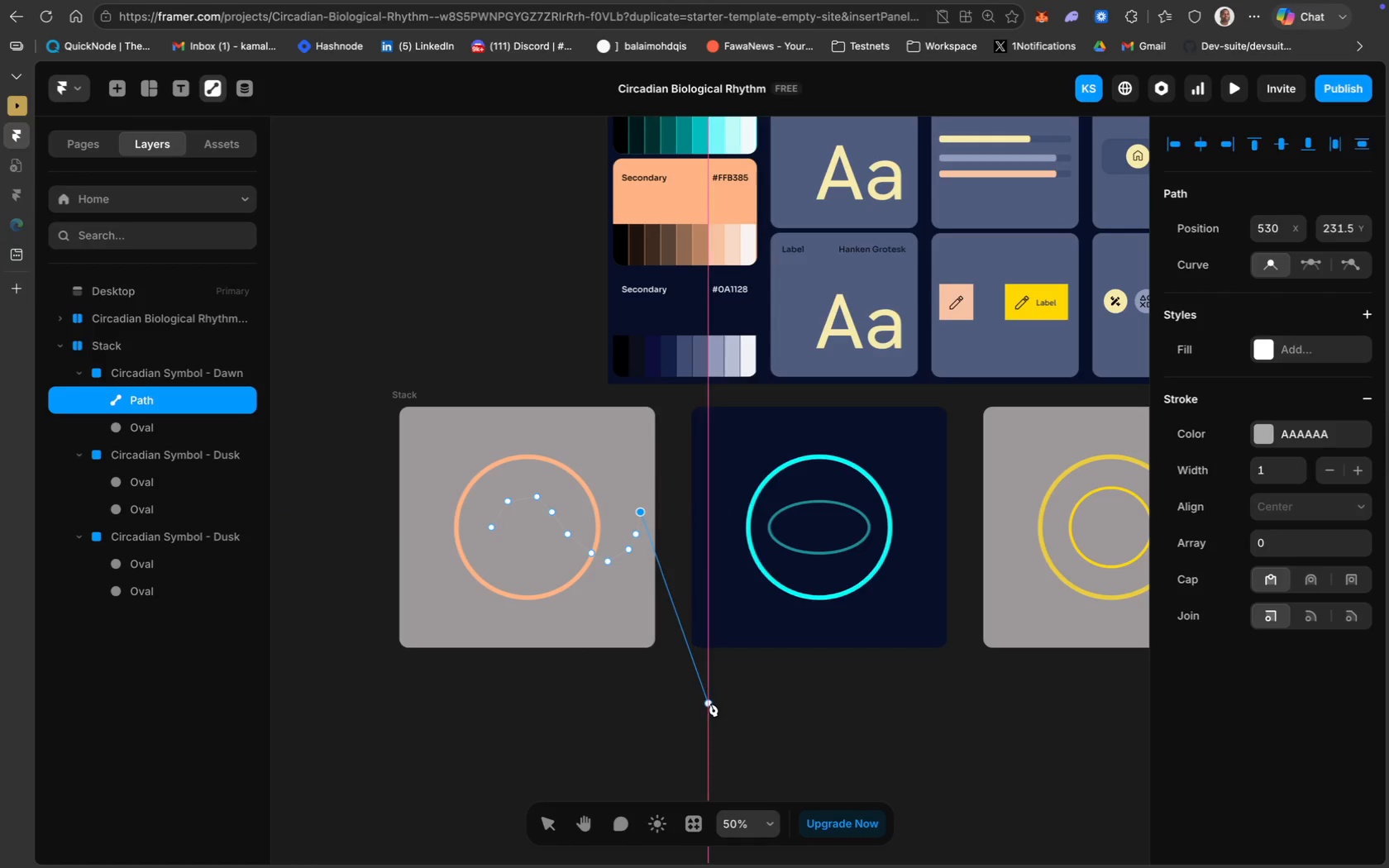 
left_click([640, 522])
 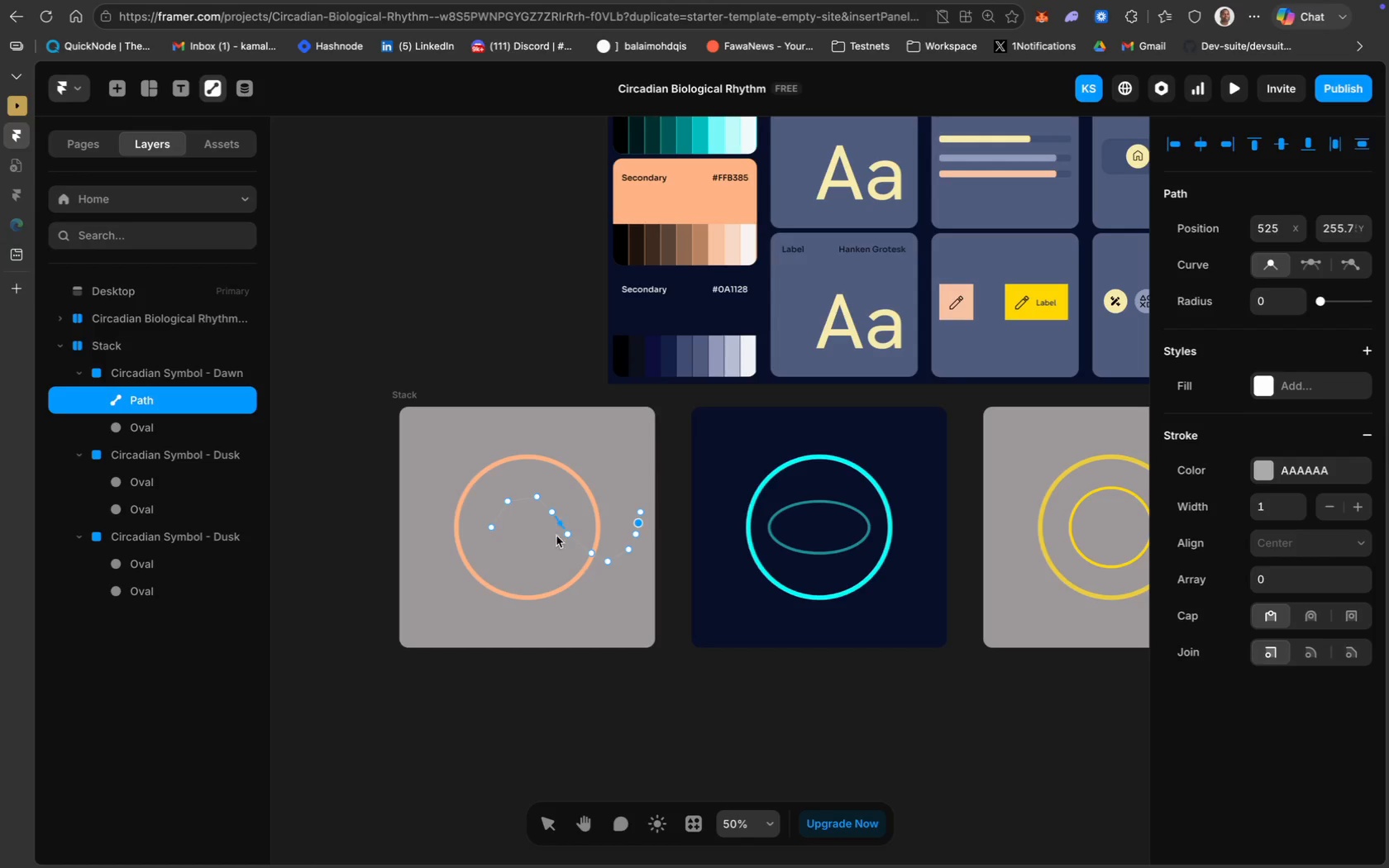 
left_click_drag(start_coordinate=[509, 499], to_coordinate=[513, 503])
 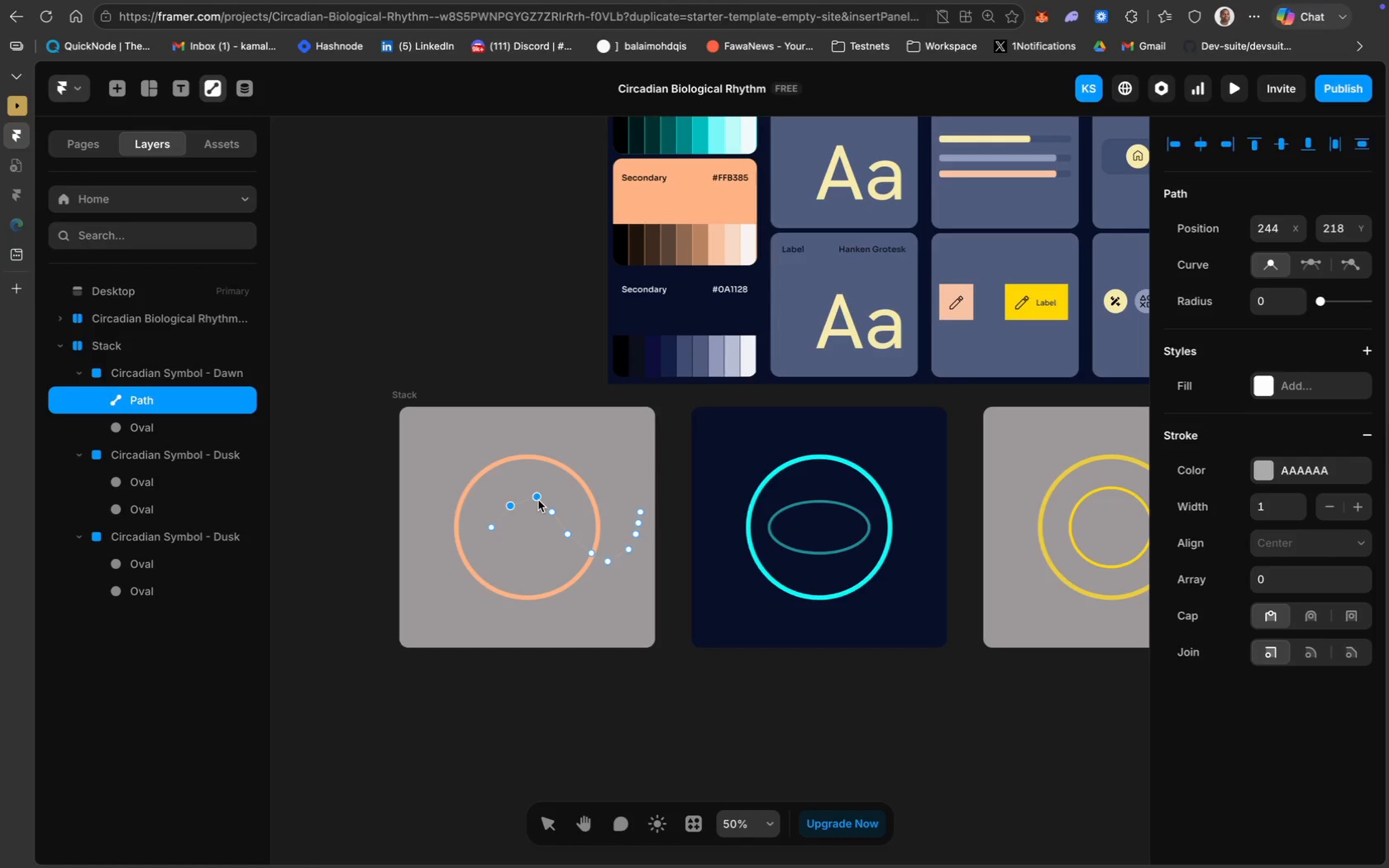 
left_click_drag(start_coordinate=[537, 498], to_coordinate=[535, 502])
 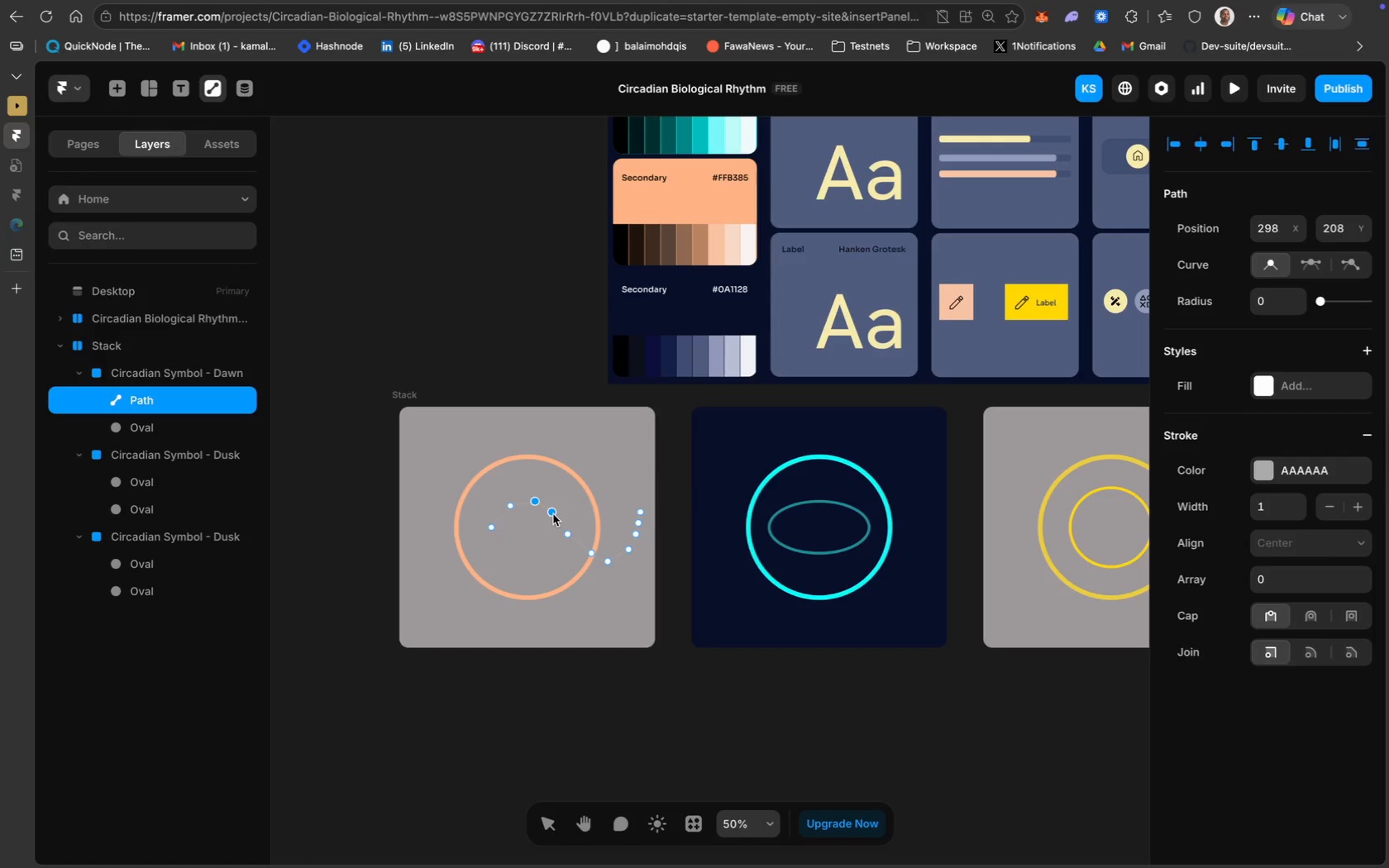 
left_click_drag(start_coordinate=[550, 514], to_coordinate=[550, 518])
 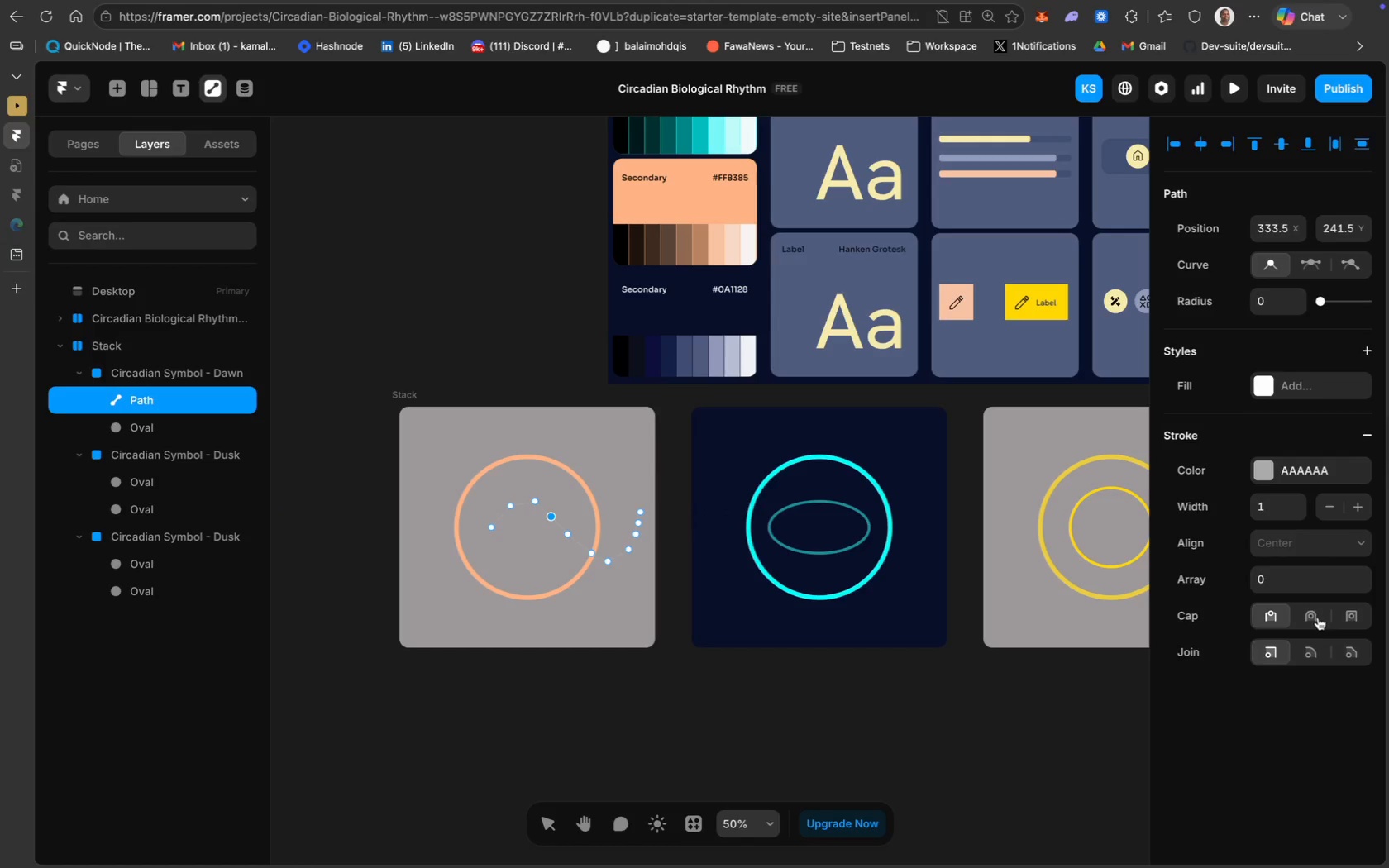 
left_click([1314, 618])
 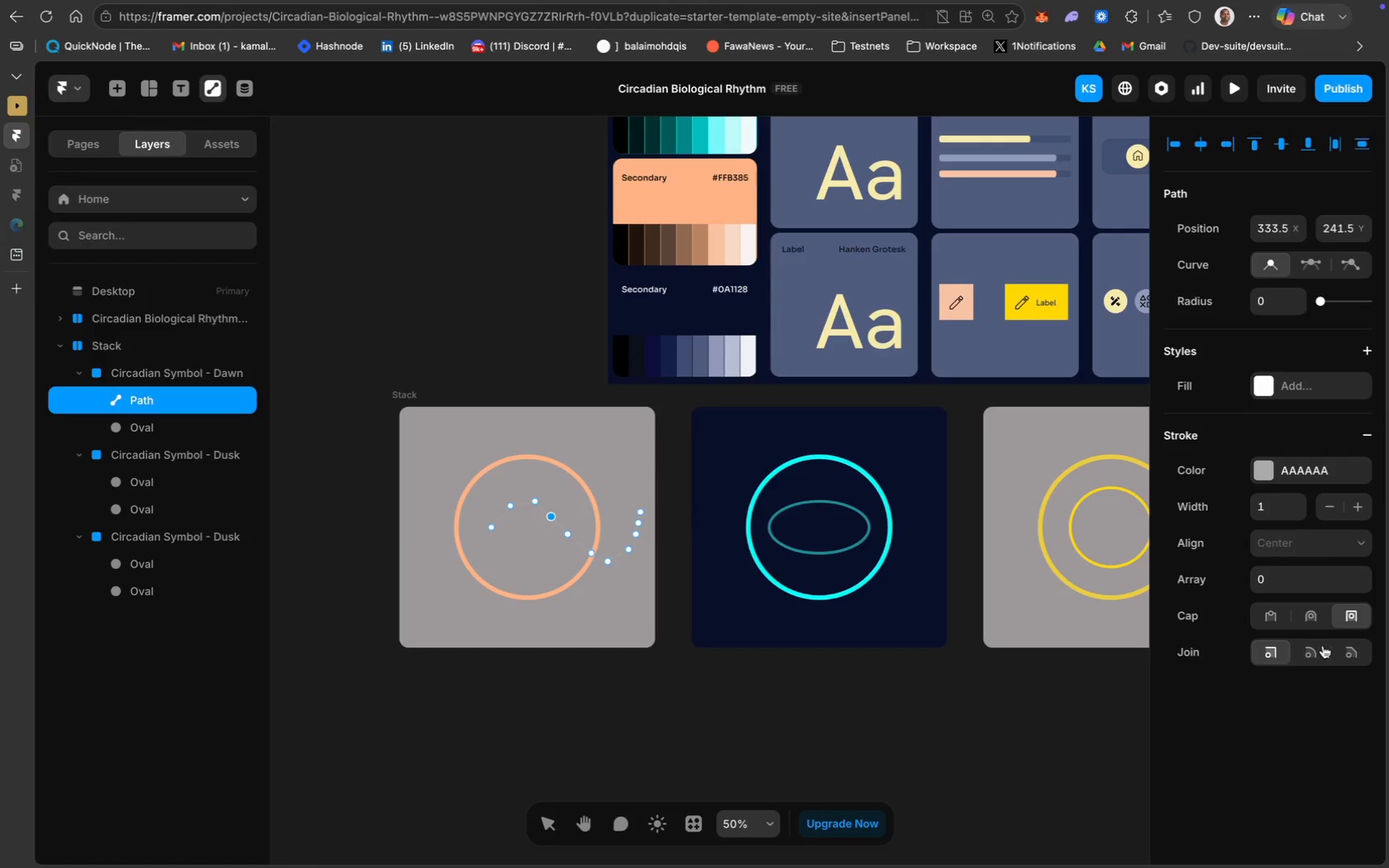 
left_click([1315, 652])
 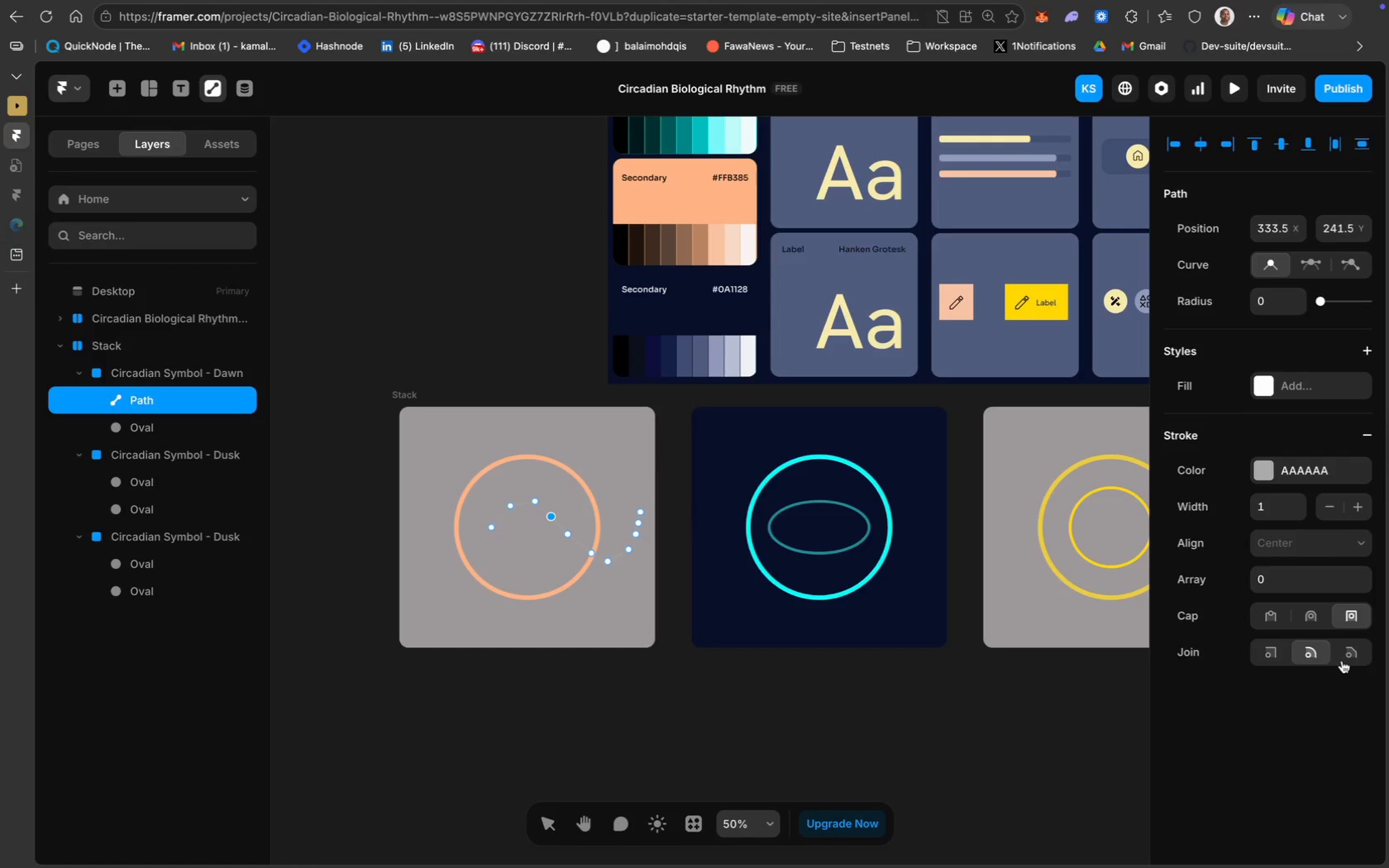 
left_click([1319, 614])
 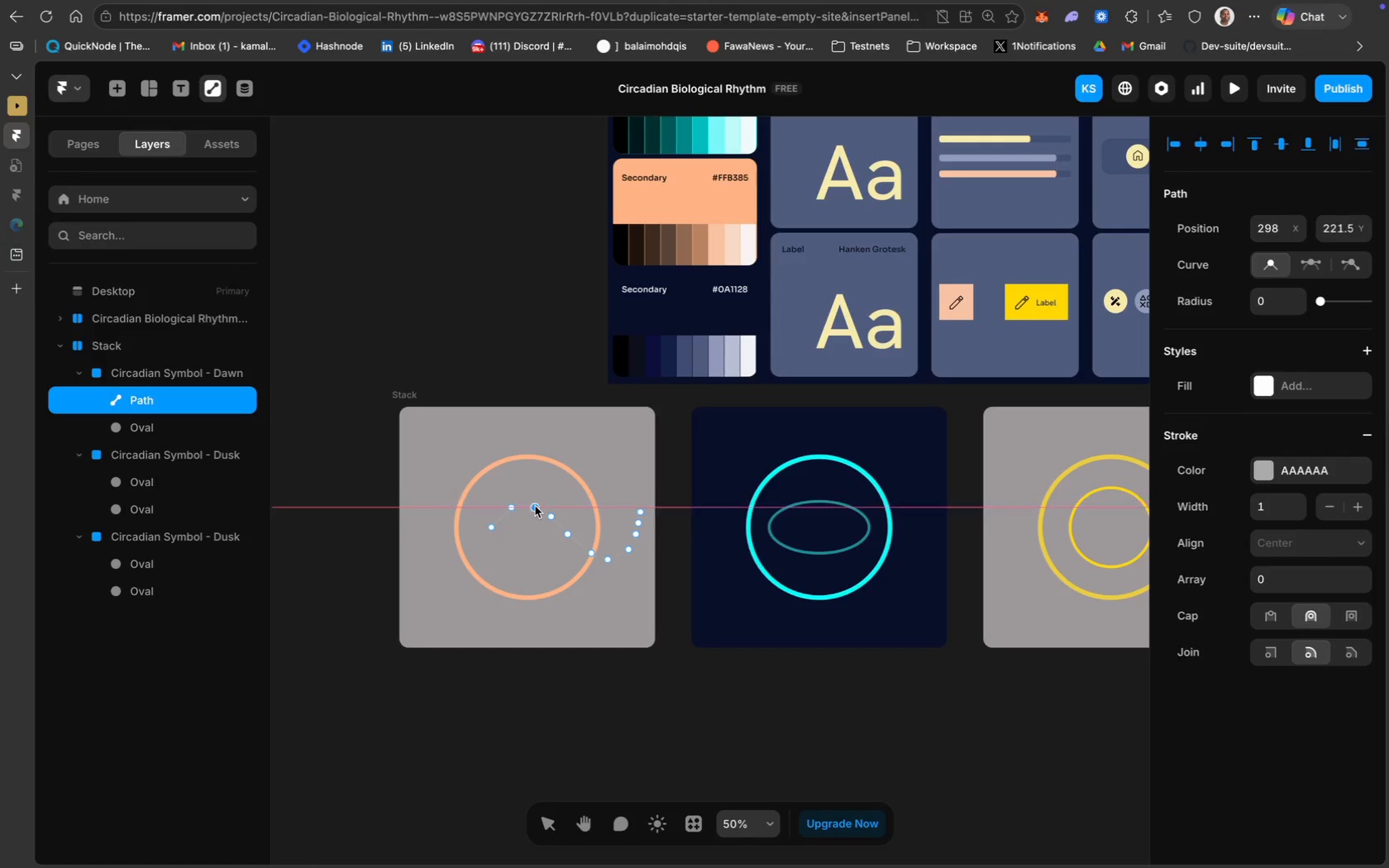 
wait(24.6)
 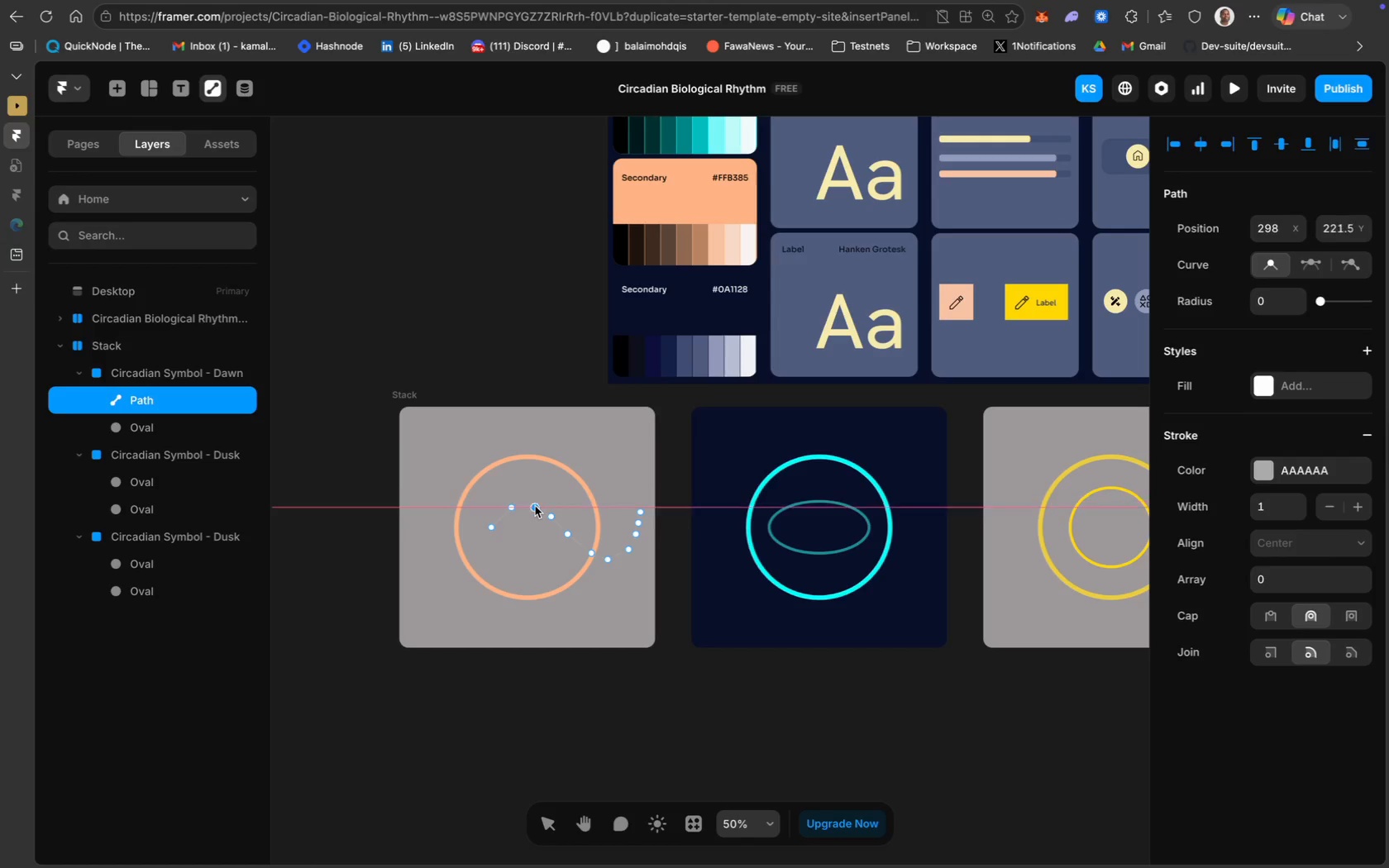 
left_click([1298, 466])
 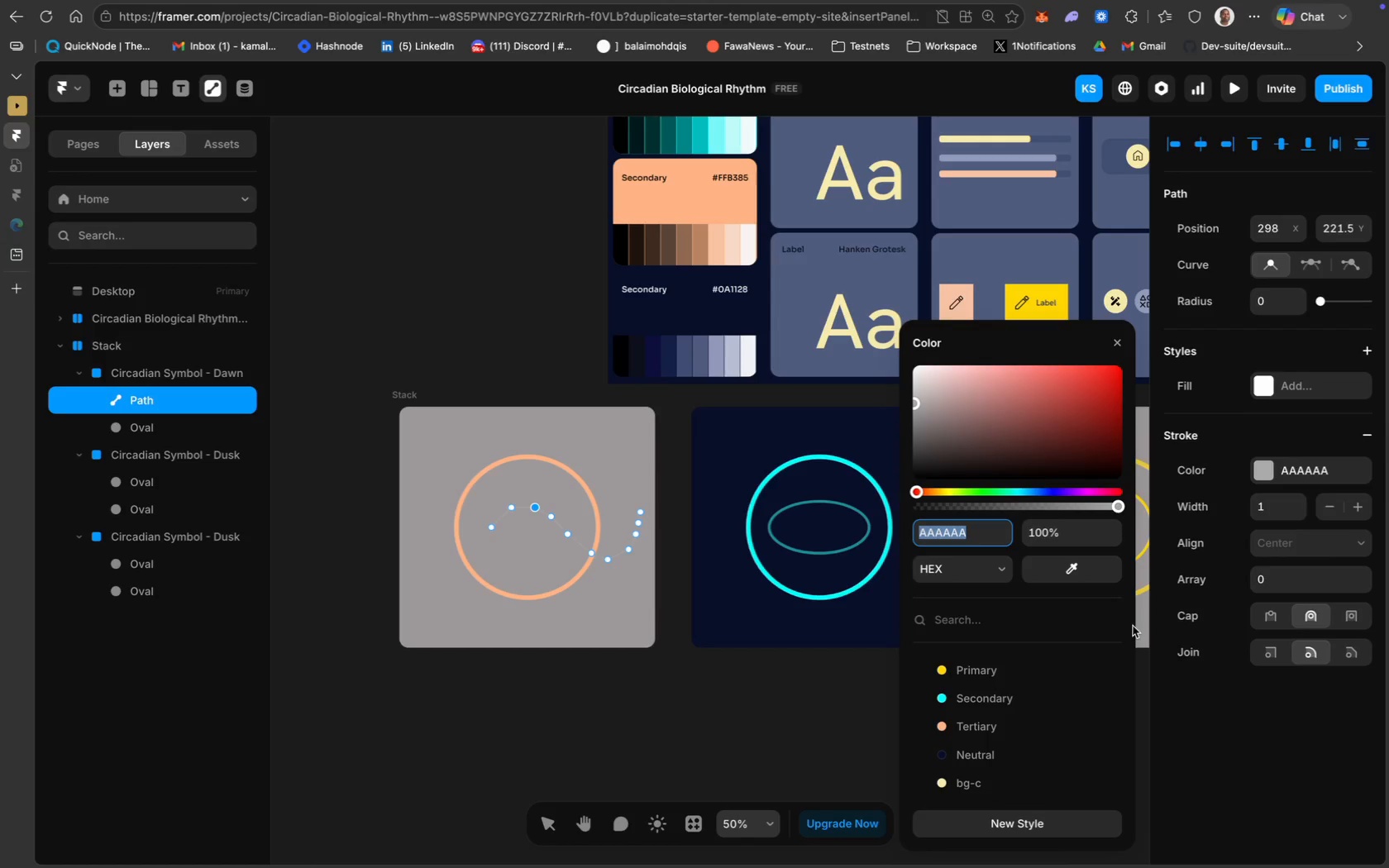 
scroll: coordinate [821, 603], scroll_direction: down, amount: 13.0
 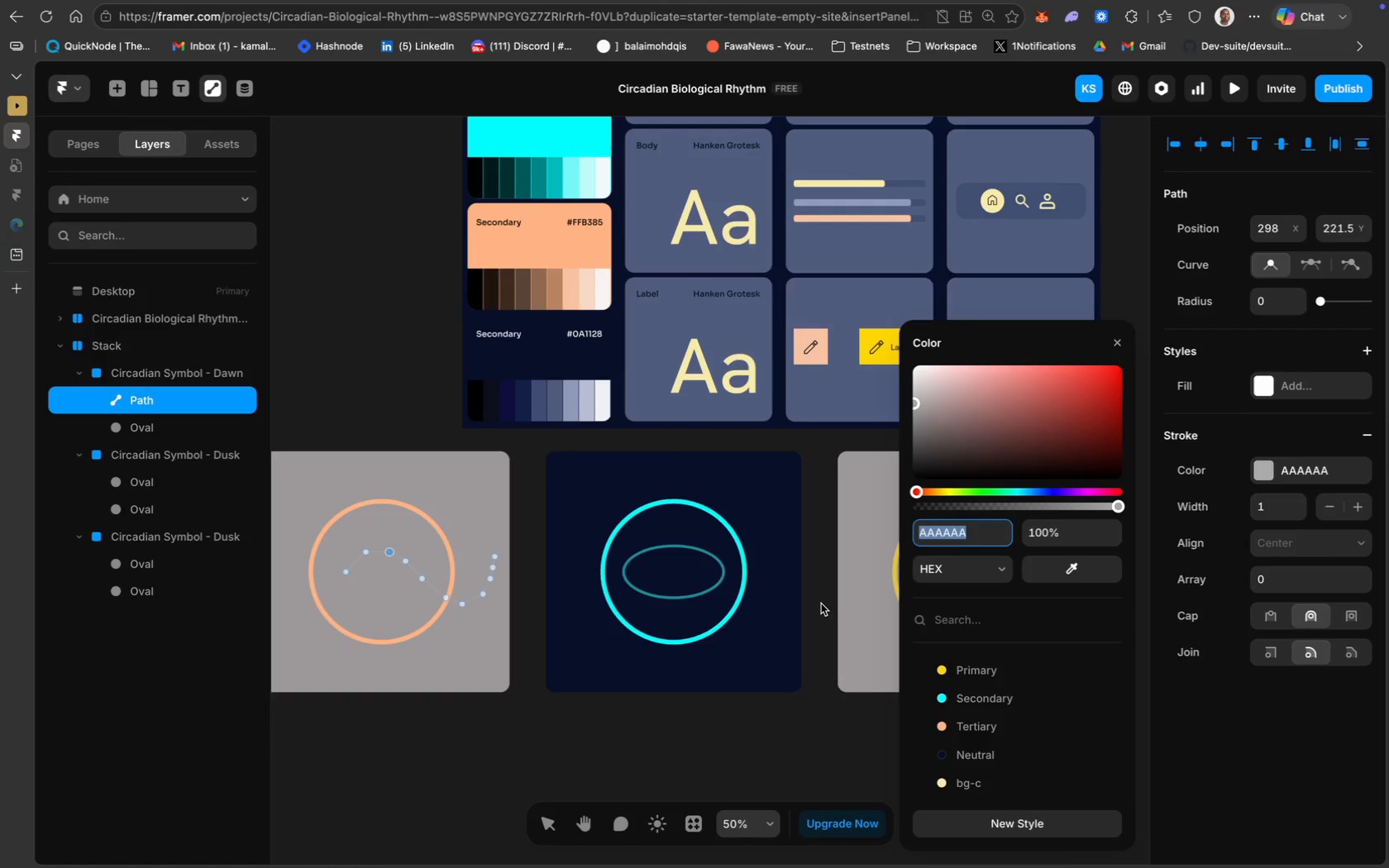 
scroll: coordinate [931, 566], scroll_direction: none, amount: 0.0
 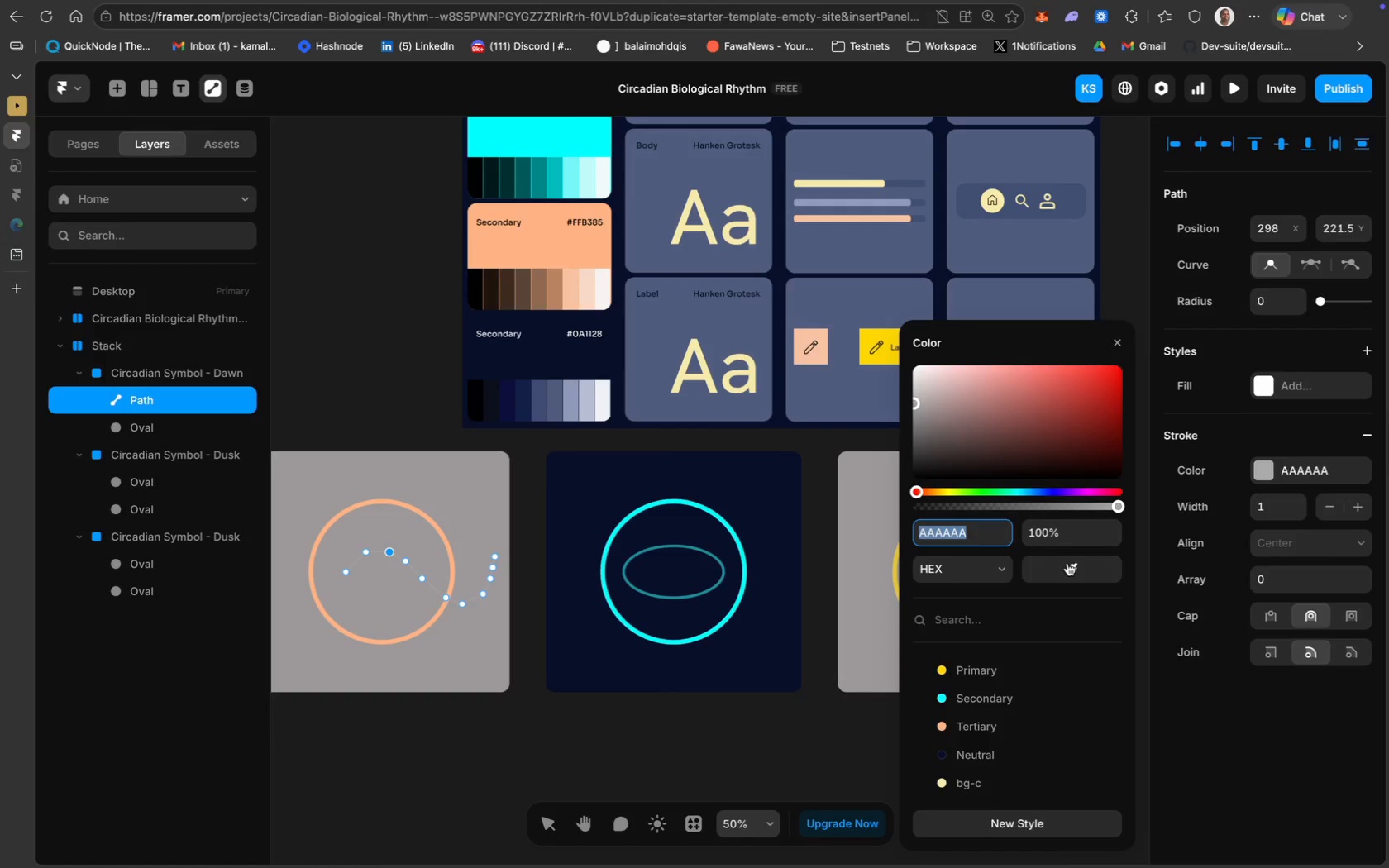 
scroll: coordinate [757, 560], scroll_direction: up, amount: 11.0
 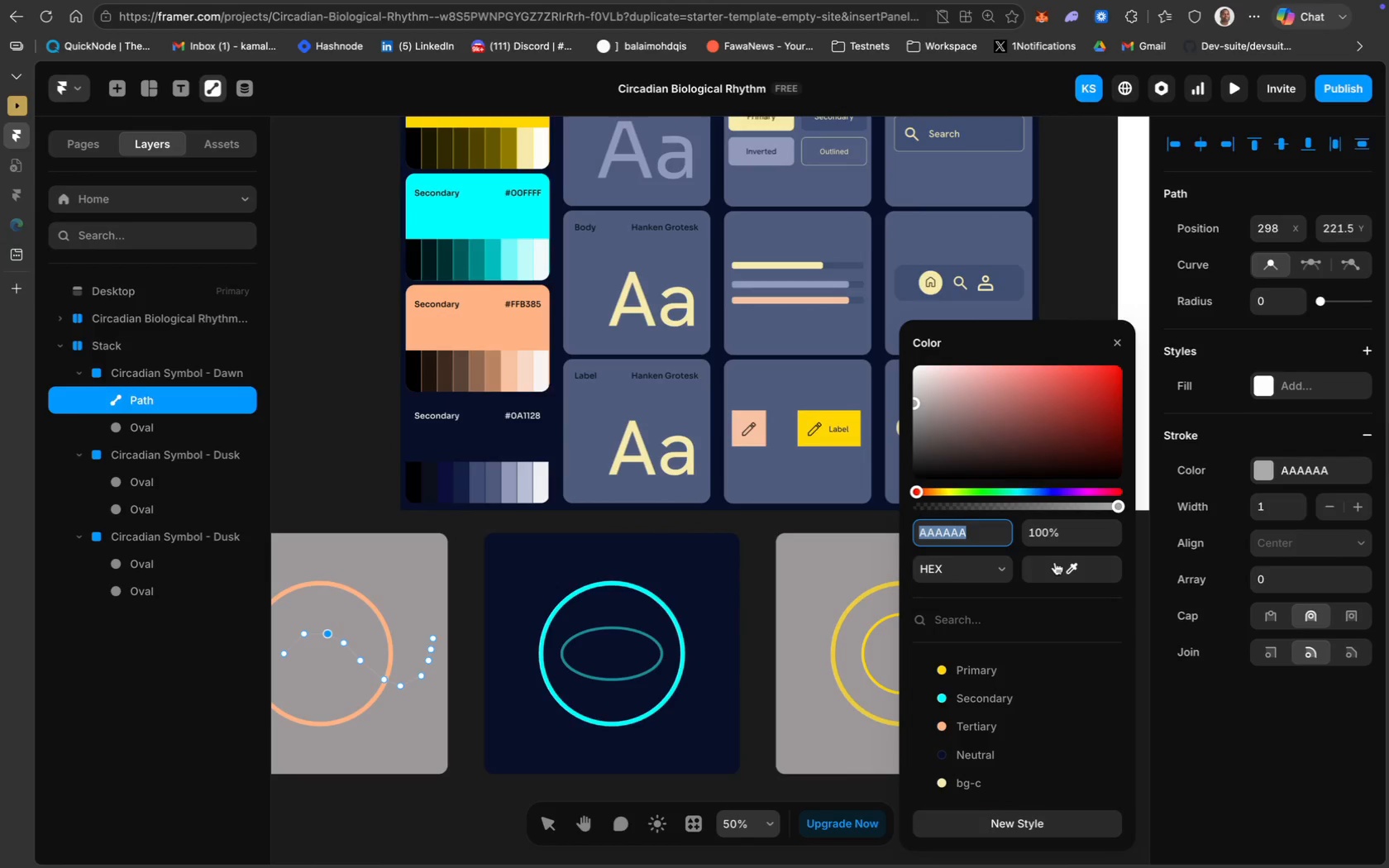 
left_click([1057, 562])
 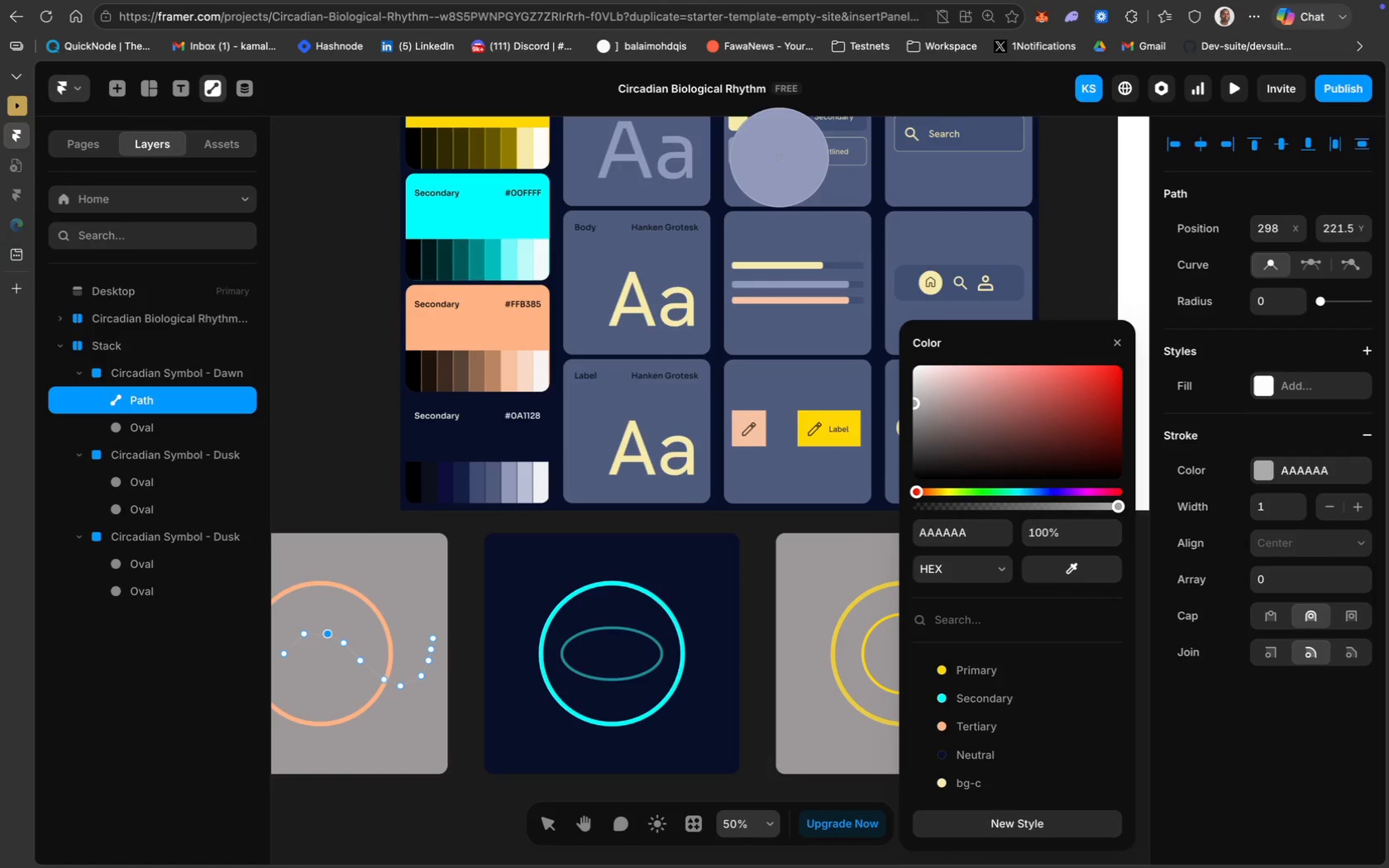 
left_click([779, 158])
 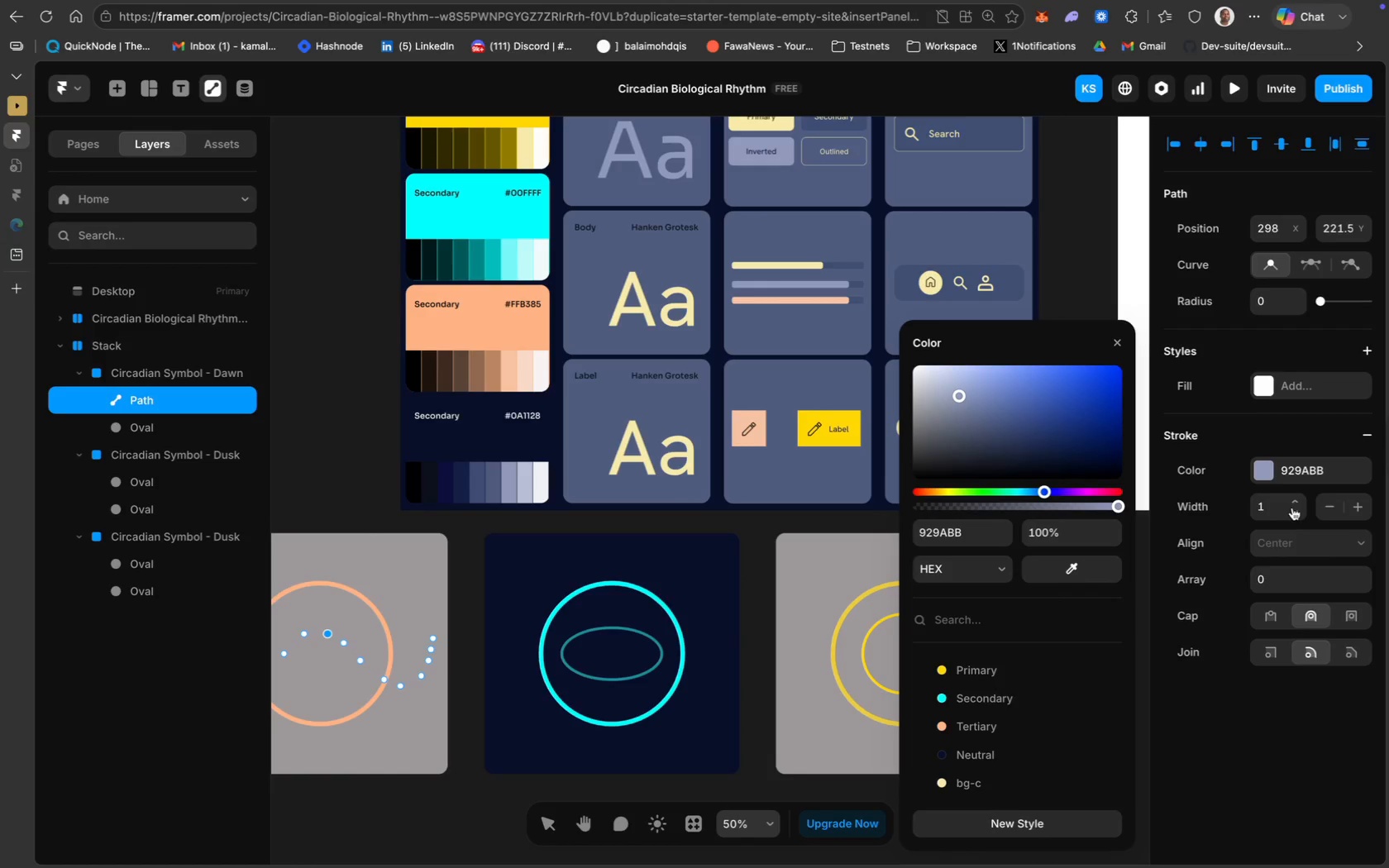 
double_click([1296, 501])
 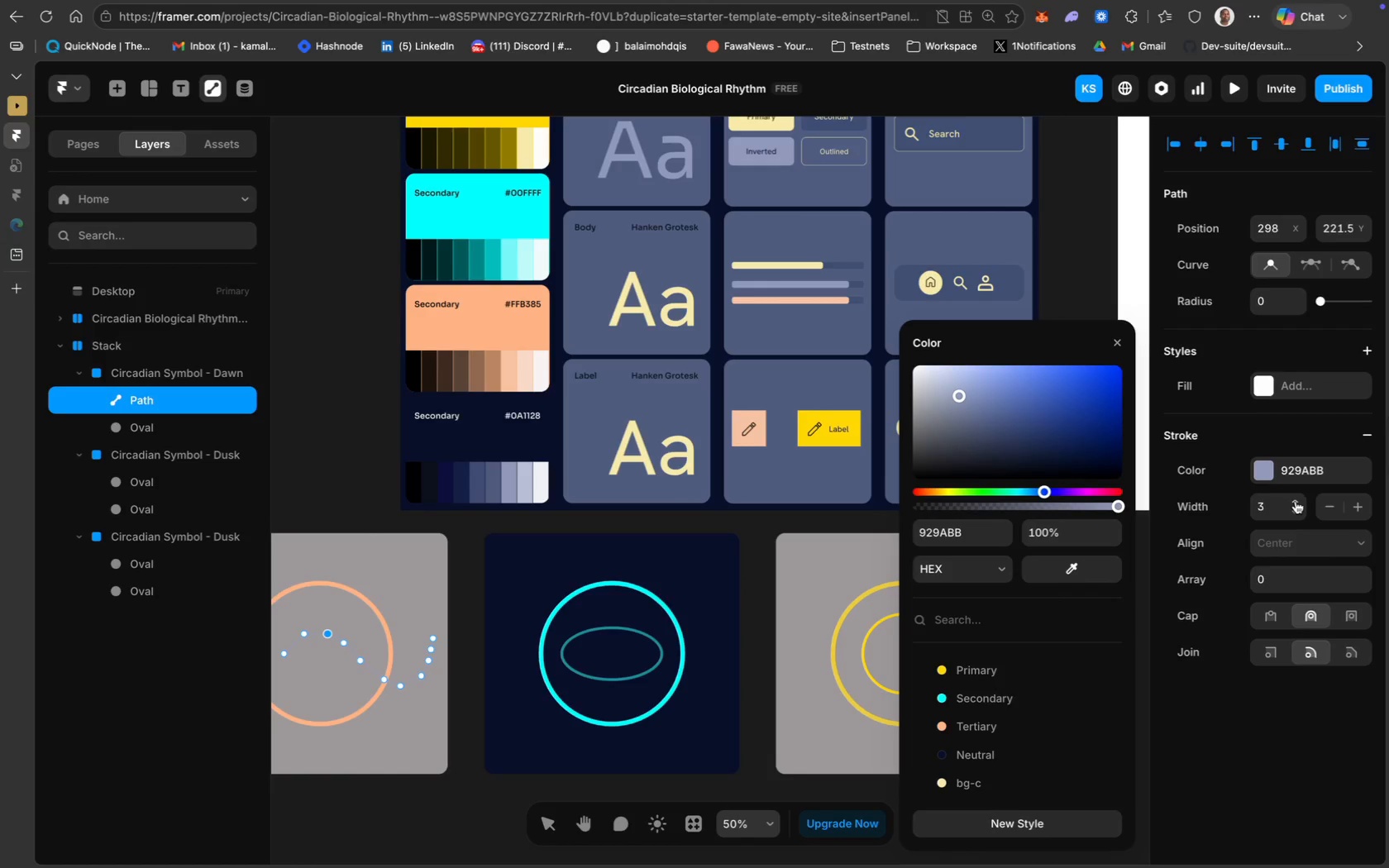 
triple_click([1296, 501])
 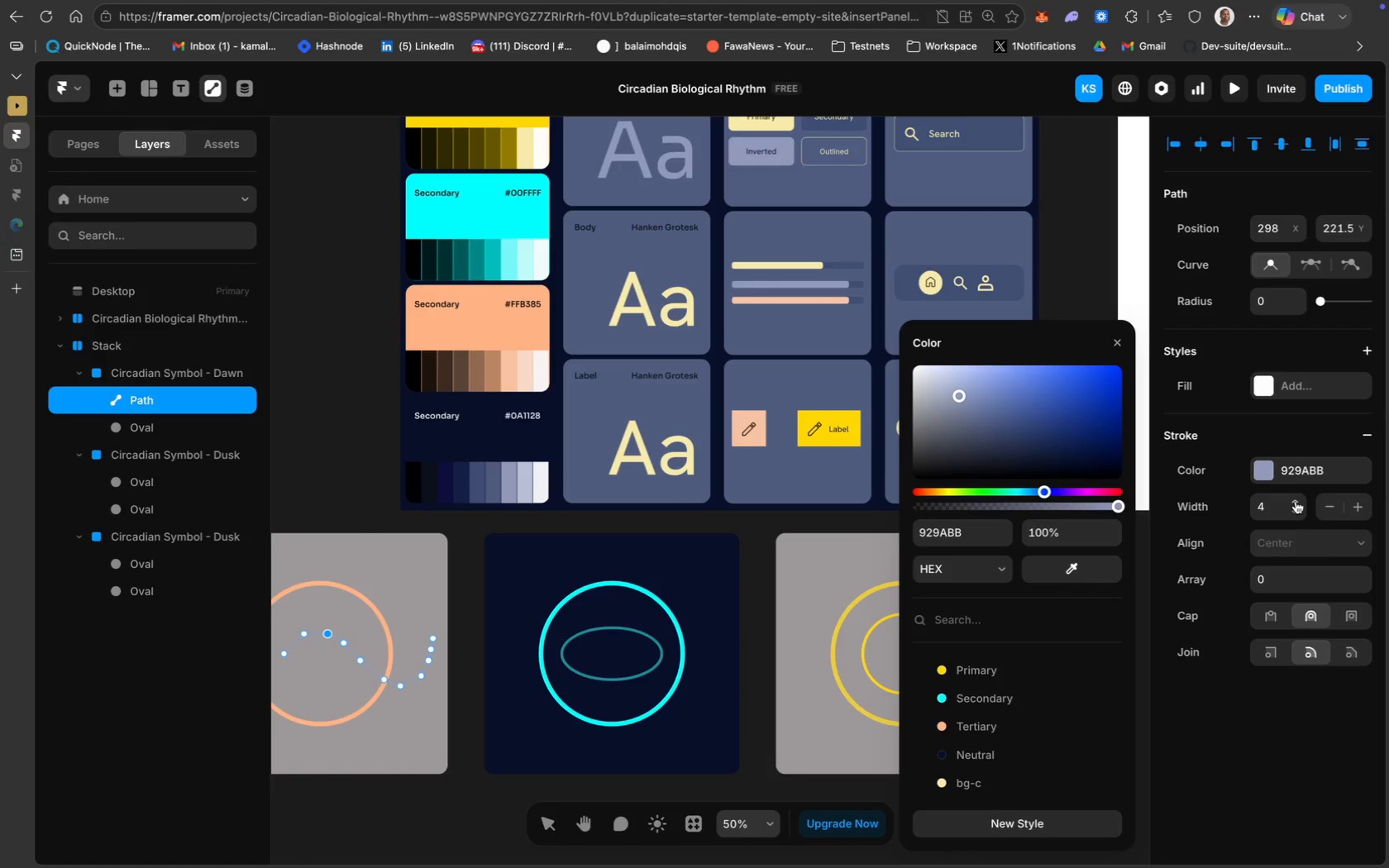 
triple_click([1296, 501])
 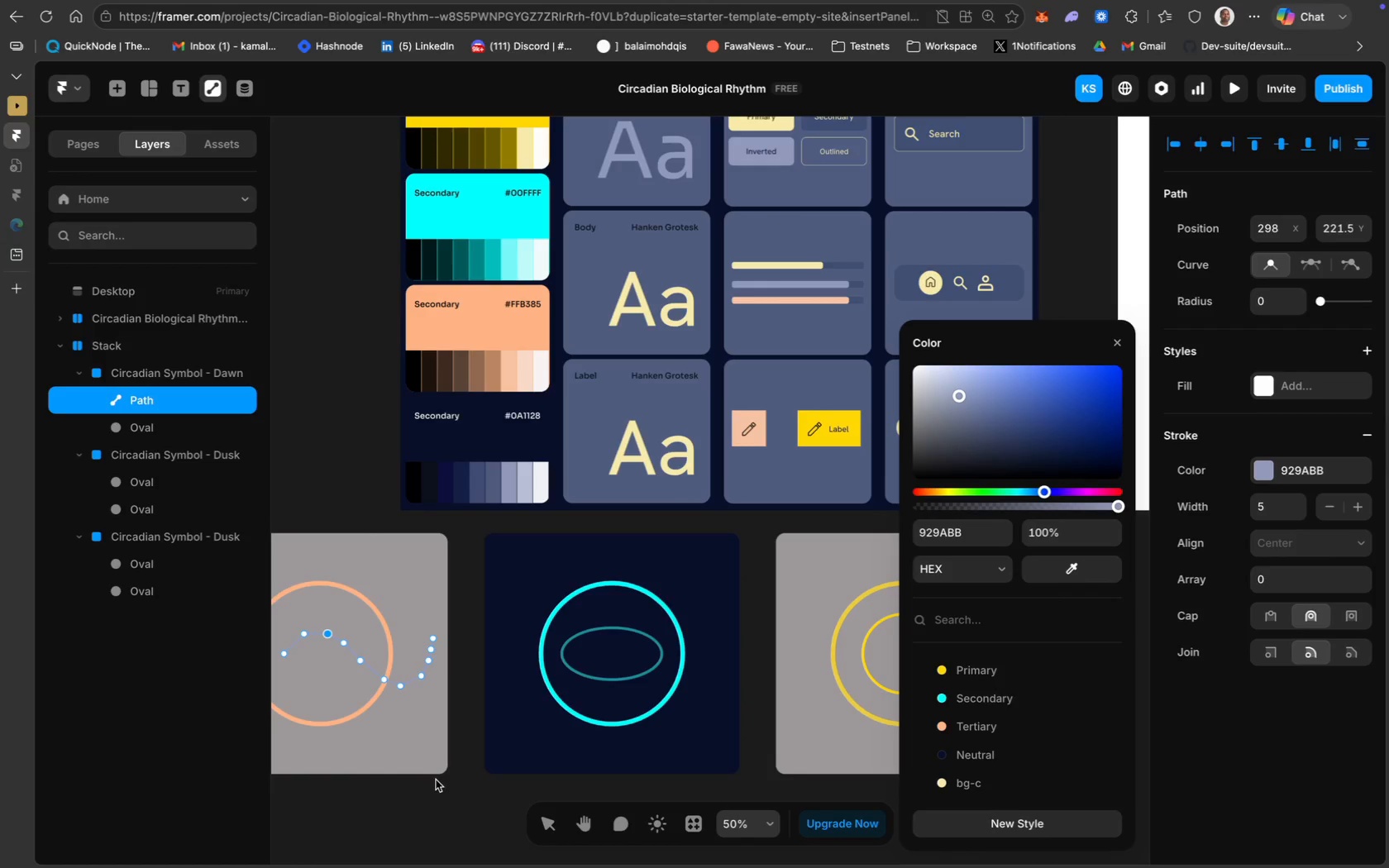 
left_click([423, 792])
 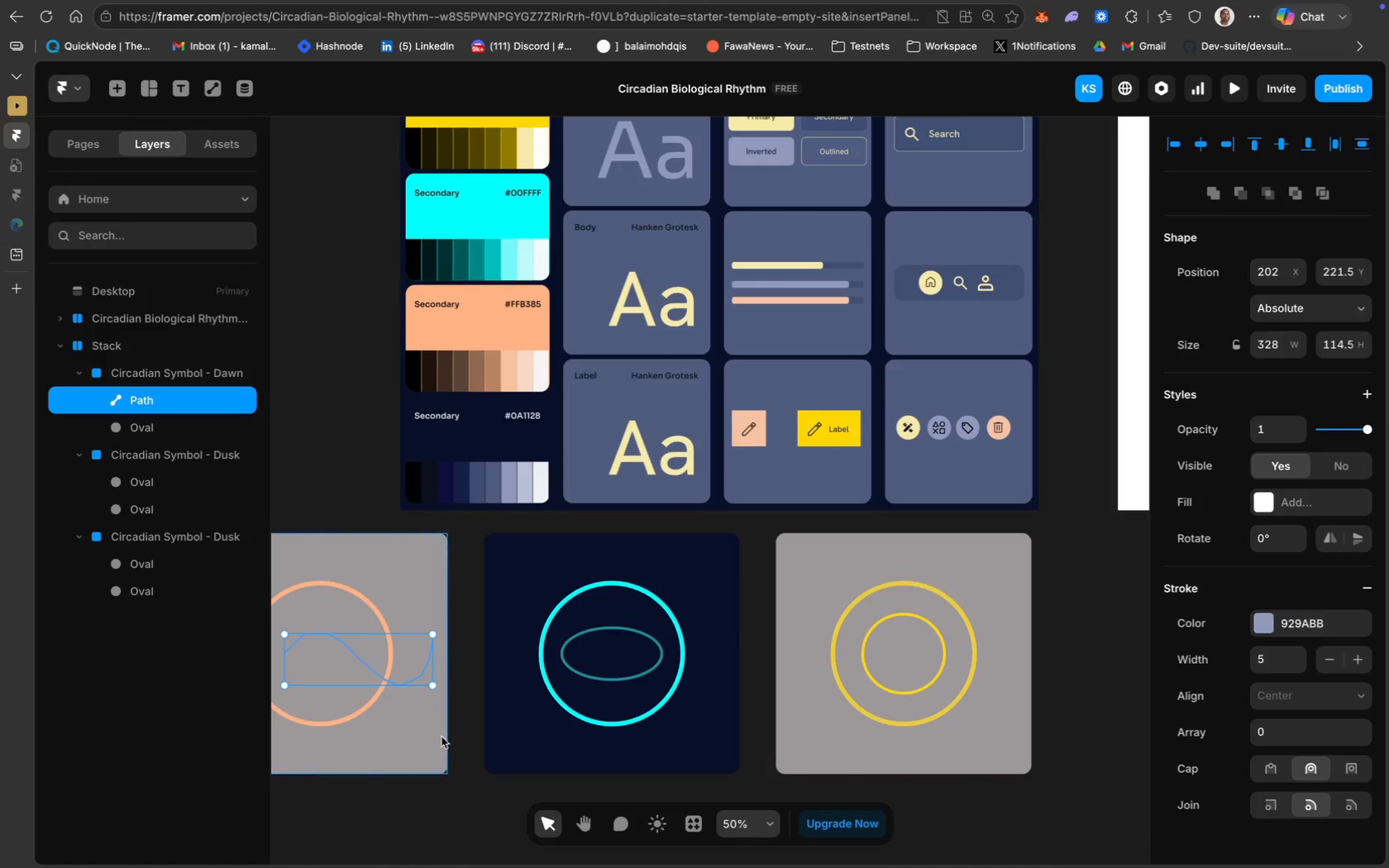 
left_click([429, 801])
 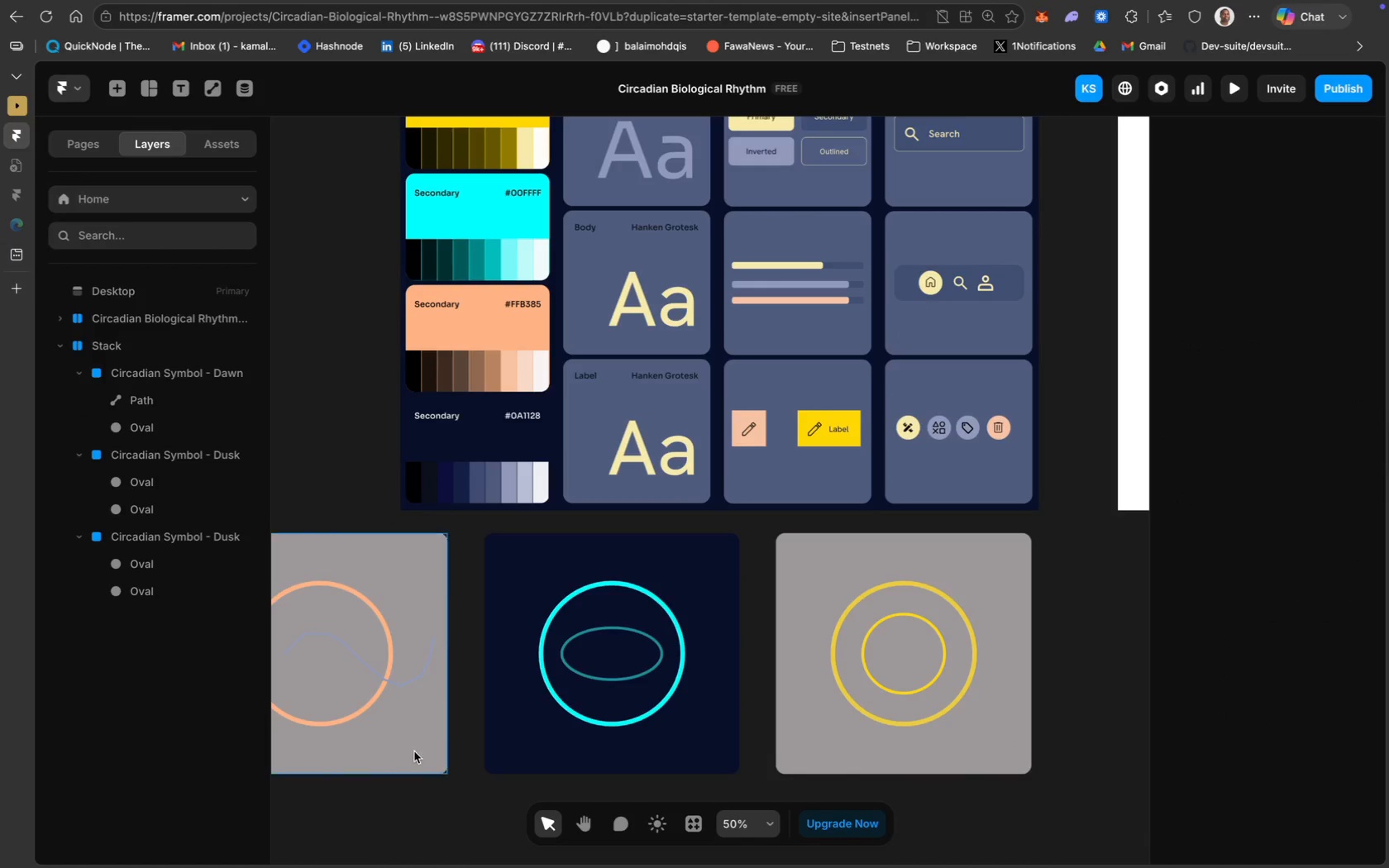 
scroll: coordinate [408, 742], scroll_direction: up, amount: 11.0
 